 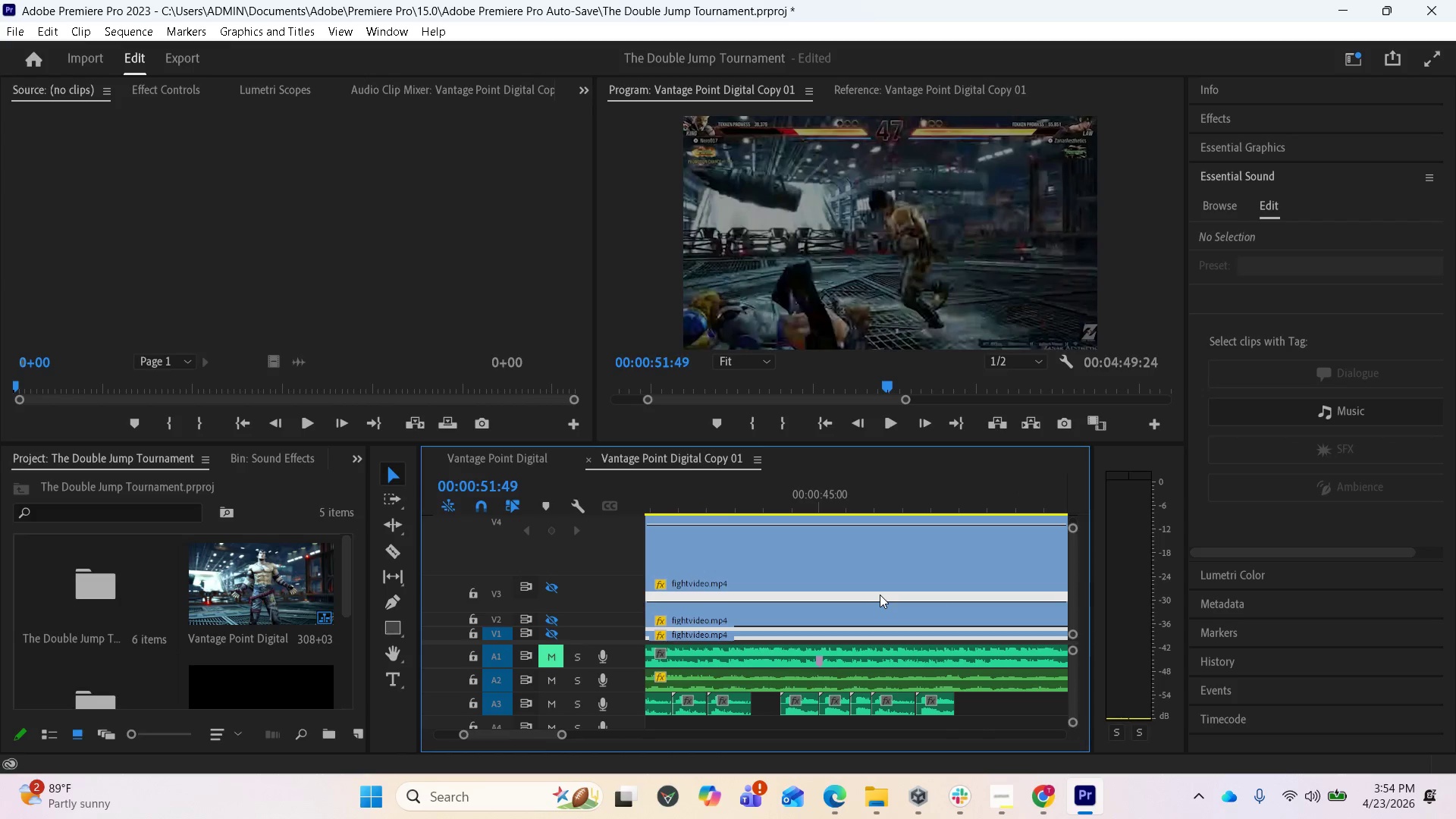 
scroll: coordinate [881, 585], scroll_direction: up, amount: 7.0
 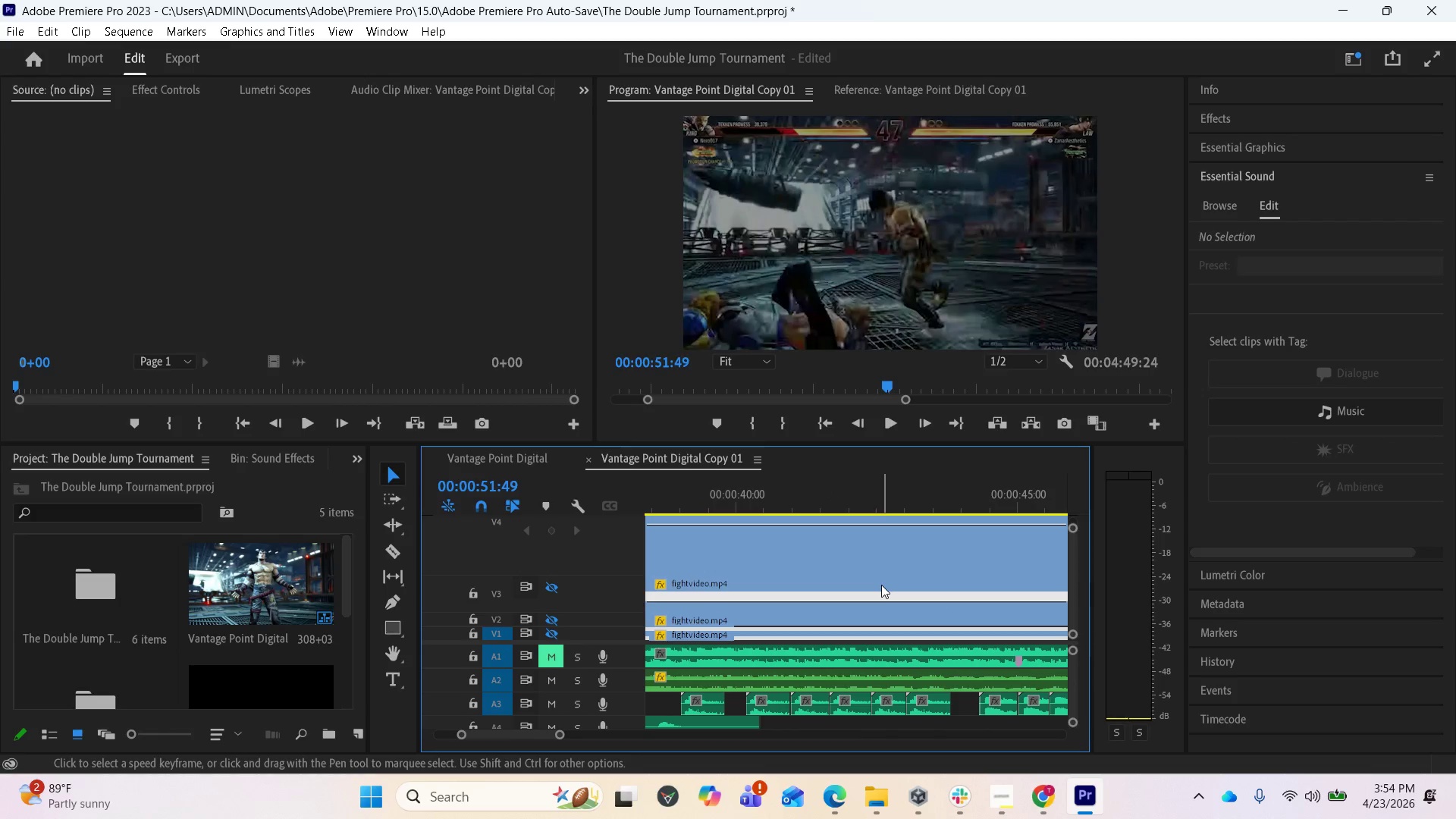 
scroll: coordinate [881, 585], scroll_direction: down, amount: 17.0
 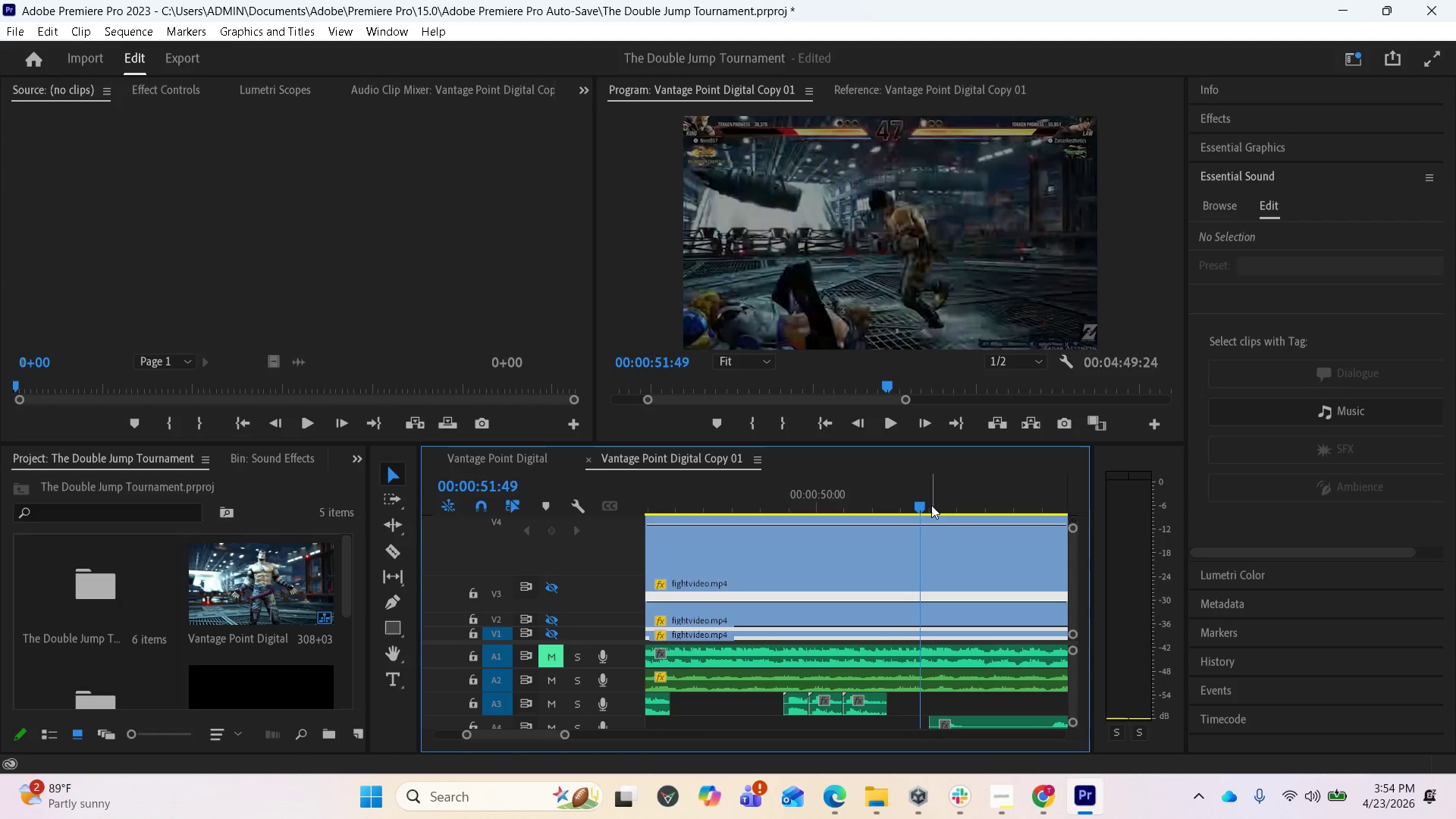 
left_click_drag(start_coordinate=[919, 501], to_coordinate=[892, 501])
 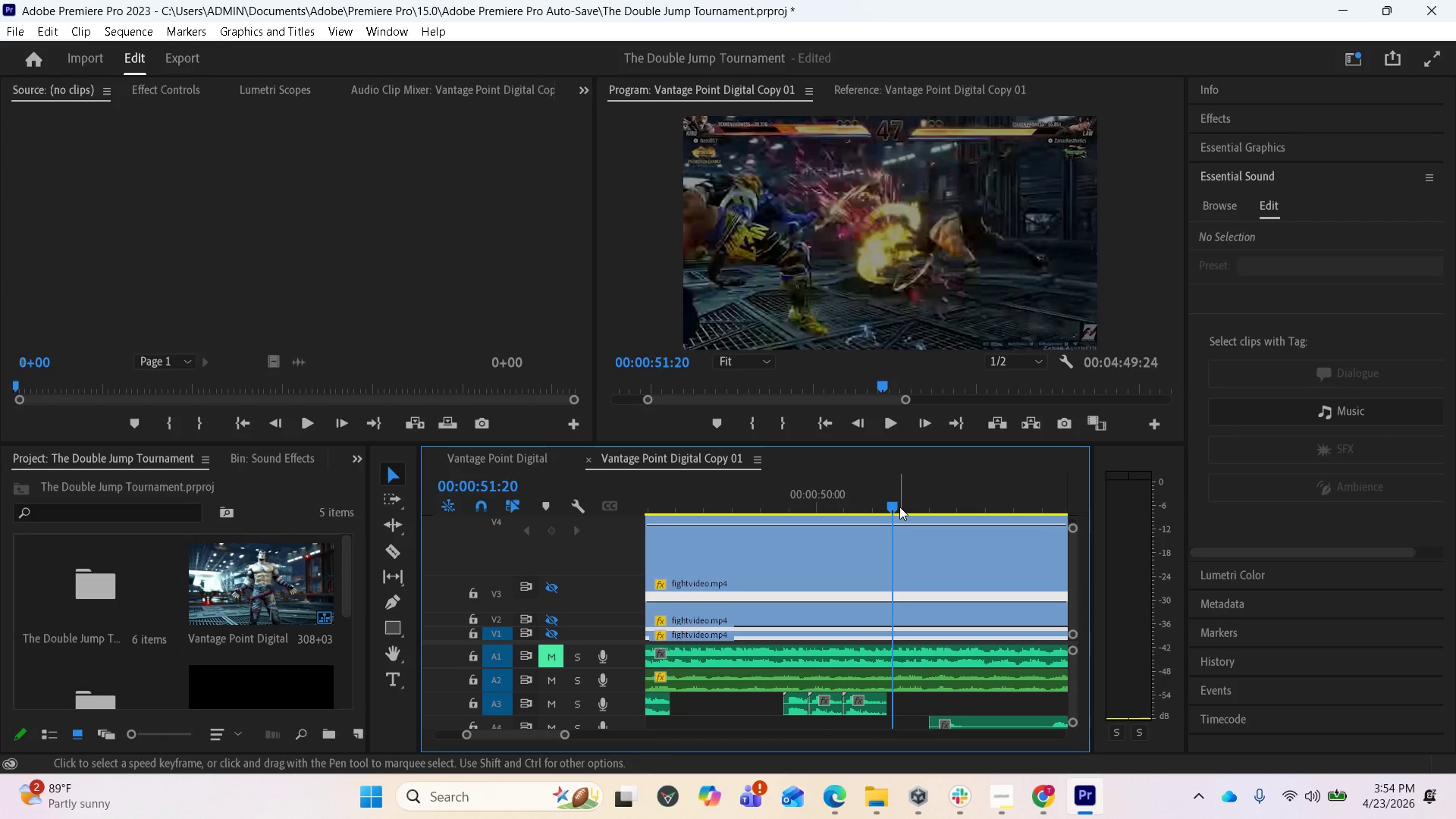 
left_click_drag(start_coordinate=[896, 501], to_coordinate=[892, 501])
 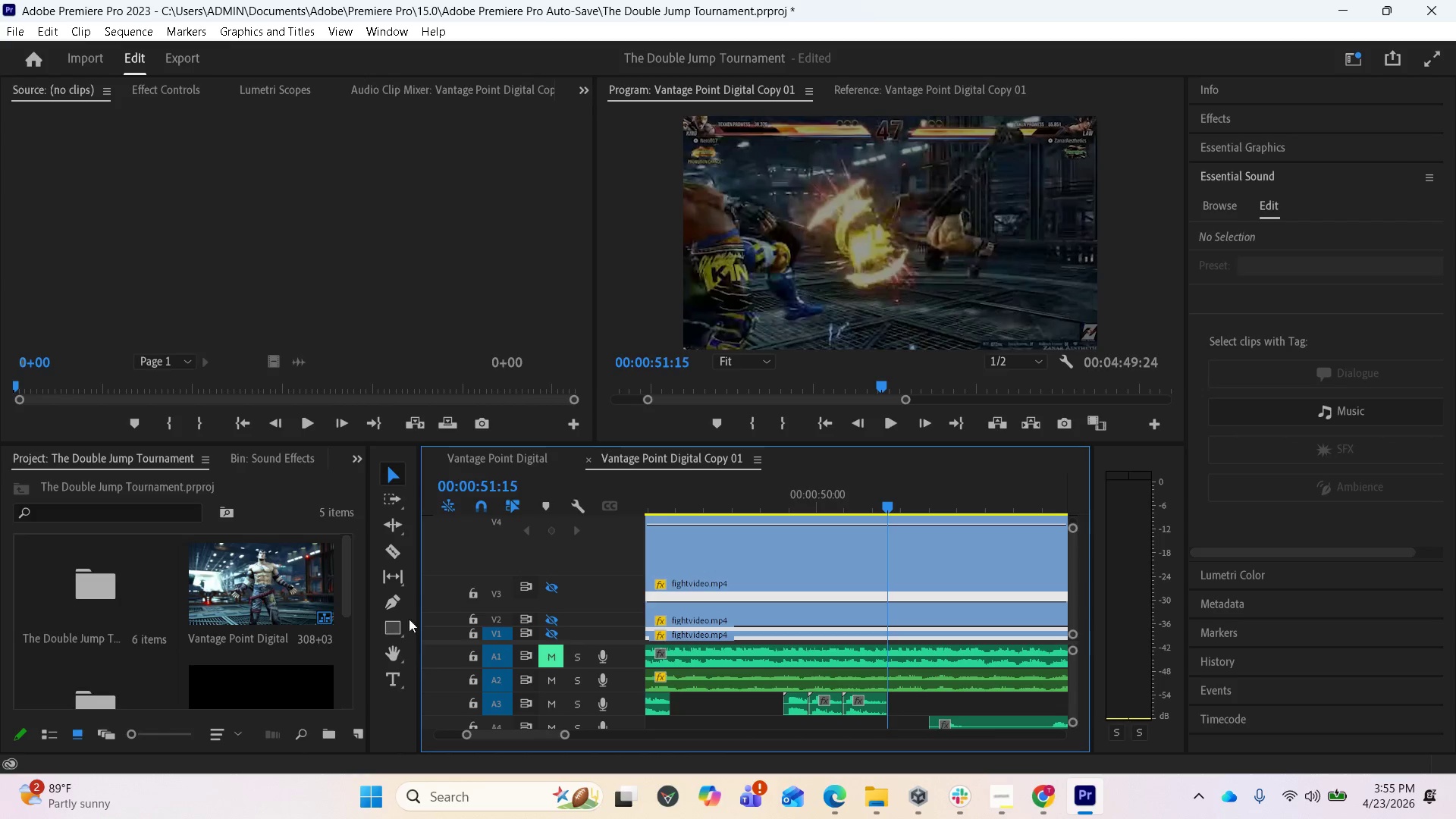 
left_click([388, 597])
 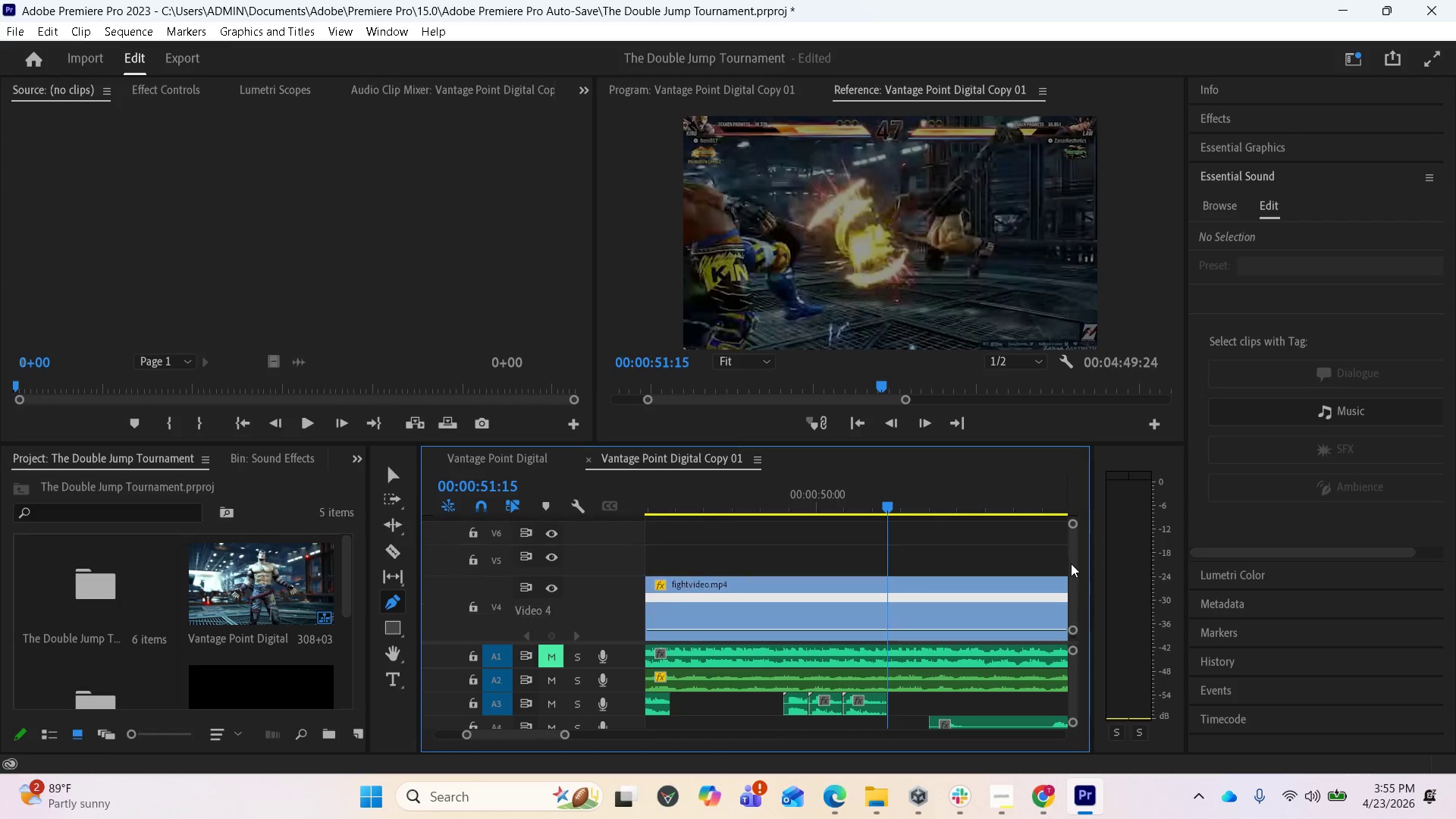 
wait(10.06)
 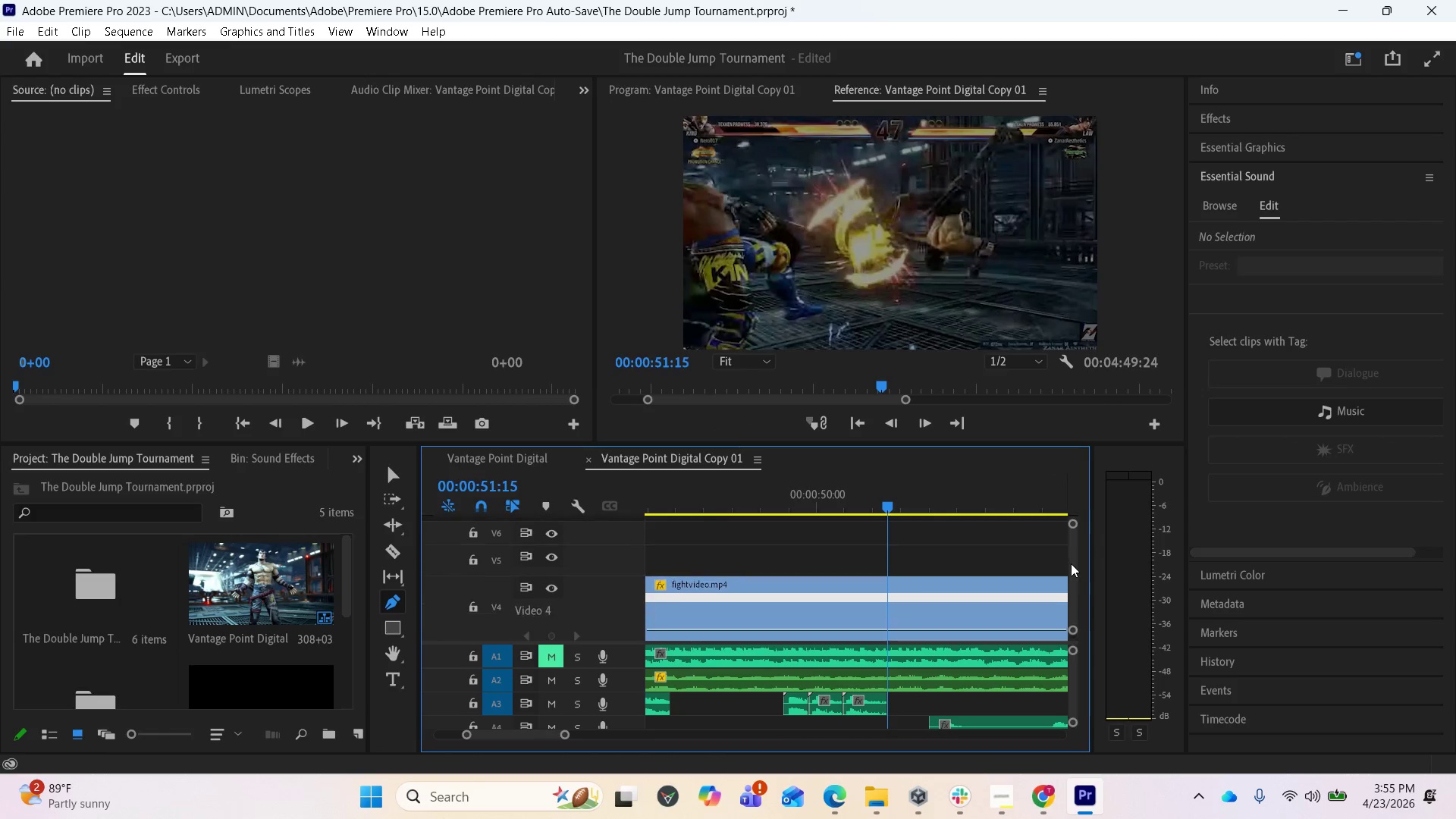 
left_click([868, 579])
 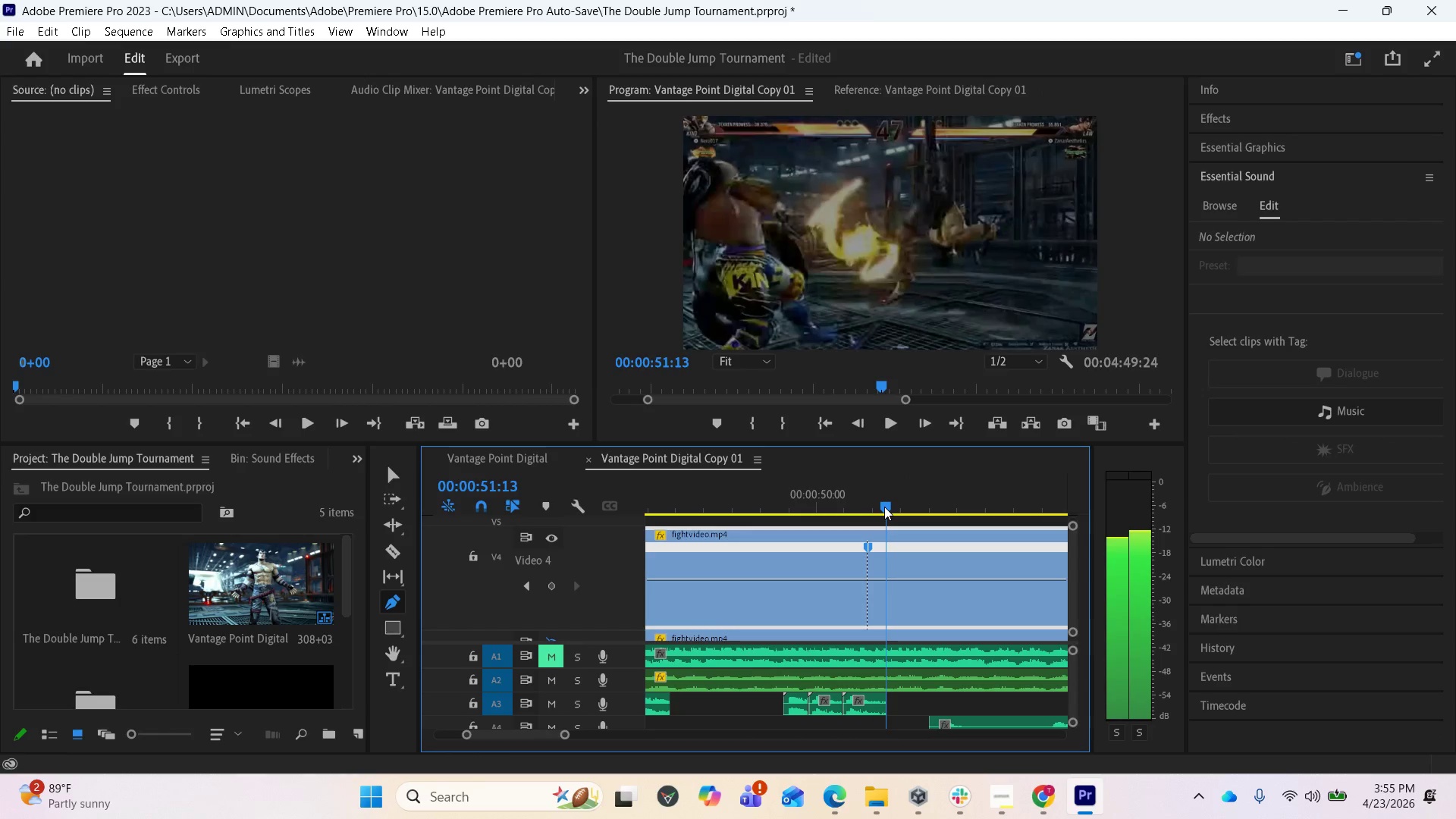 
wait(7.8)
 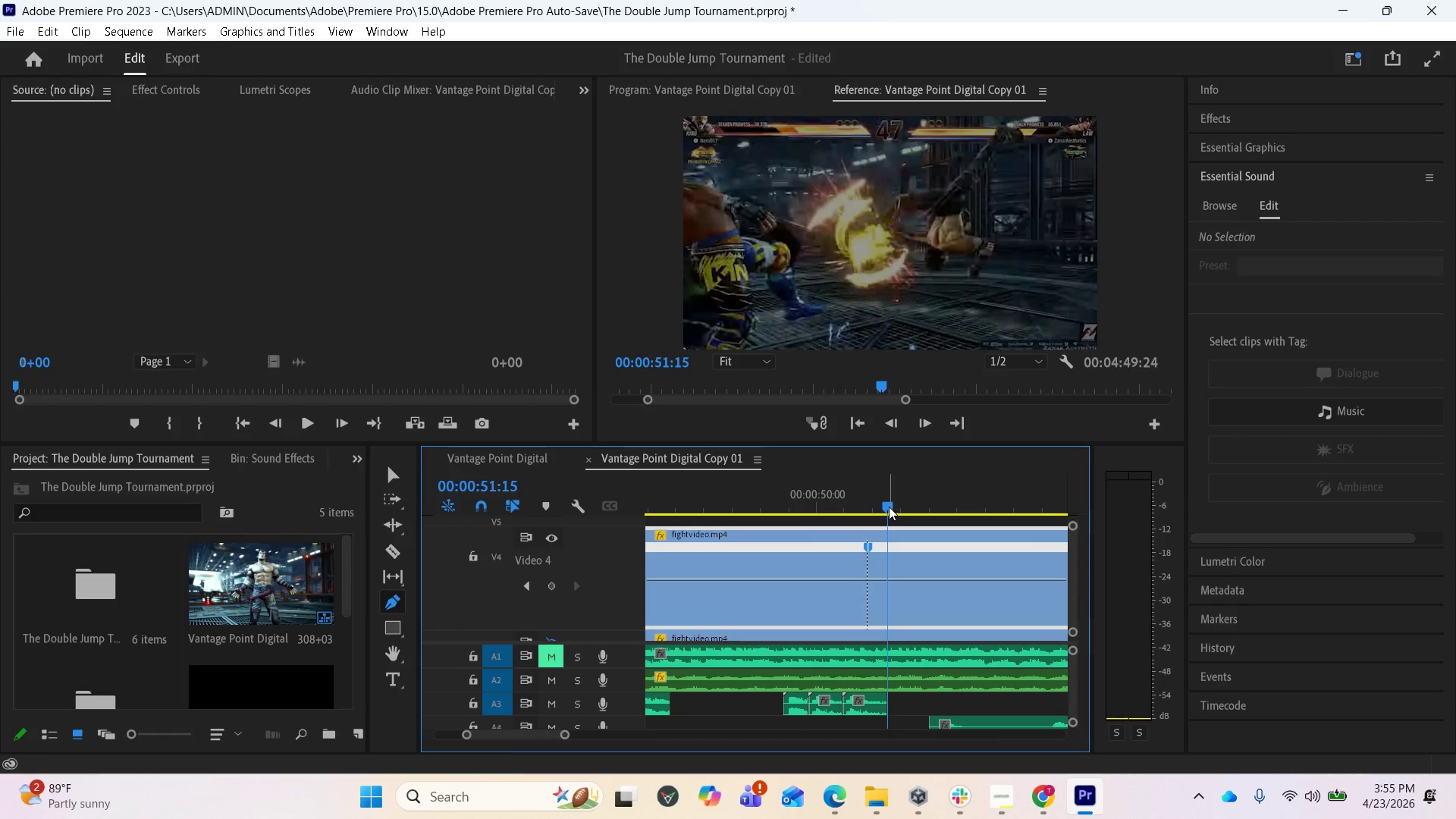 
left_click_drag(start_coordinate=[869, 546], to_coordinate=[877, 548])
 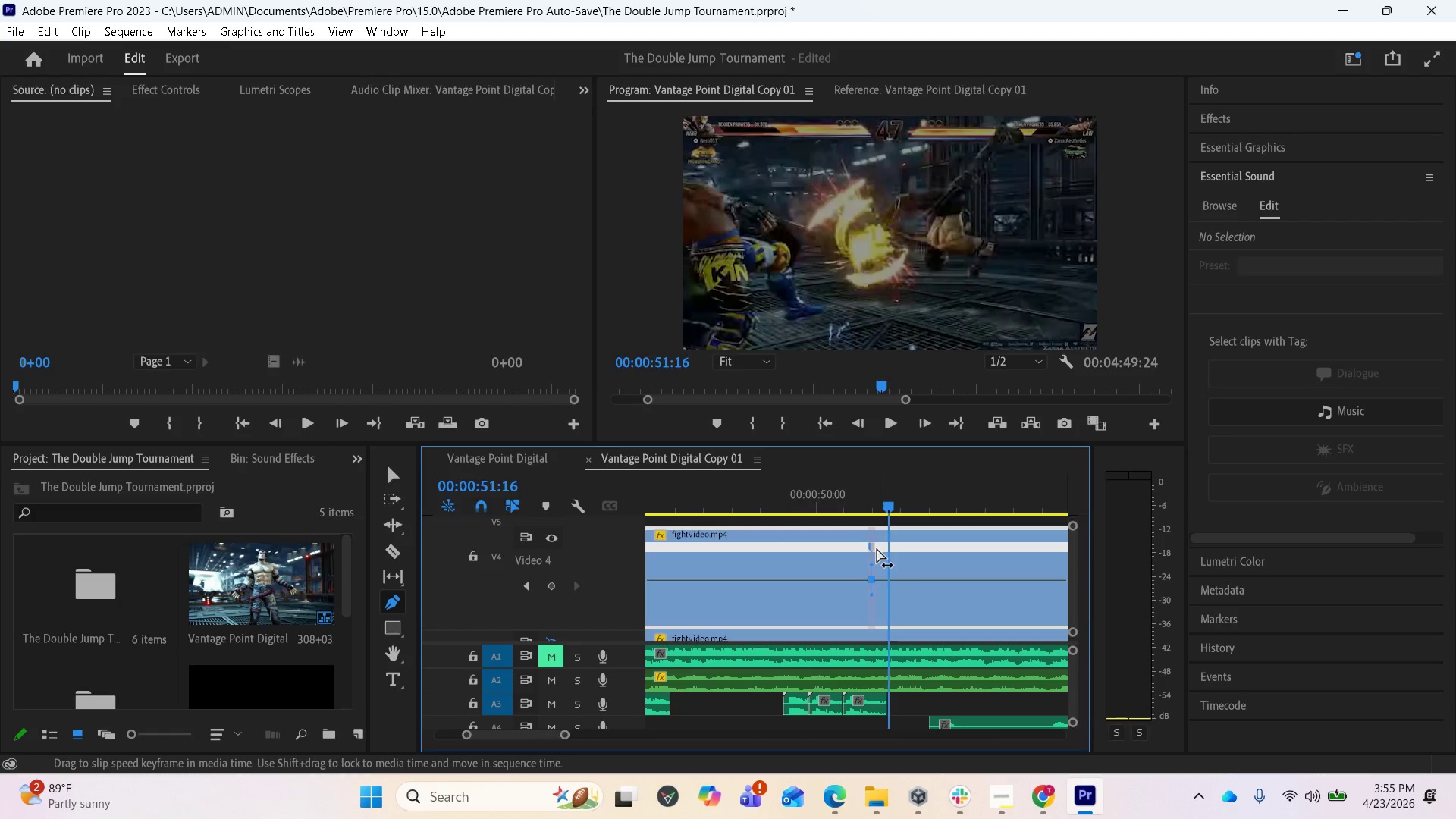 
key(Control+Z)
 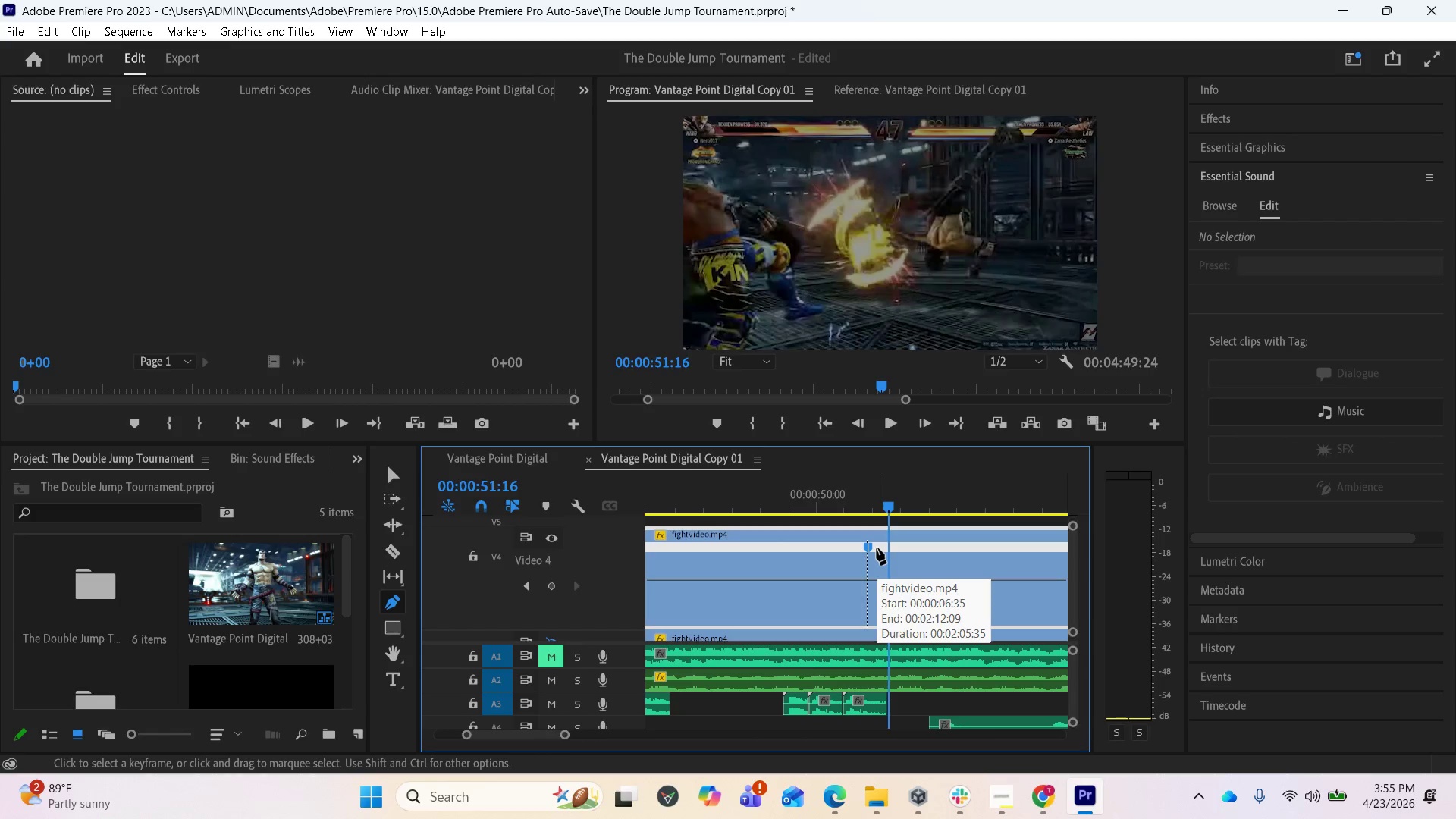 
key(Control+Z)
 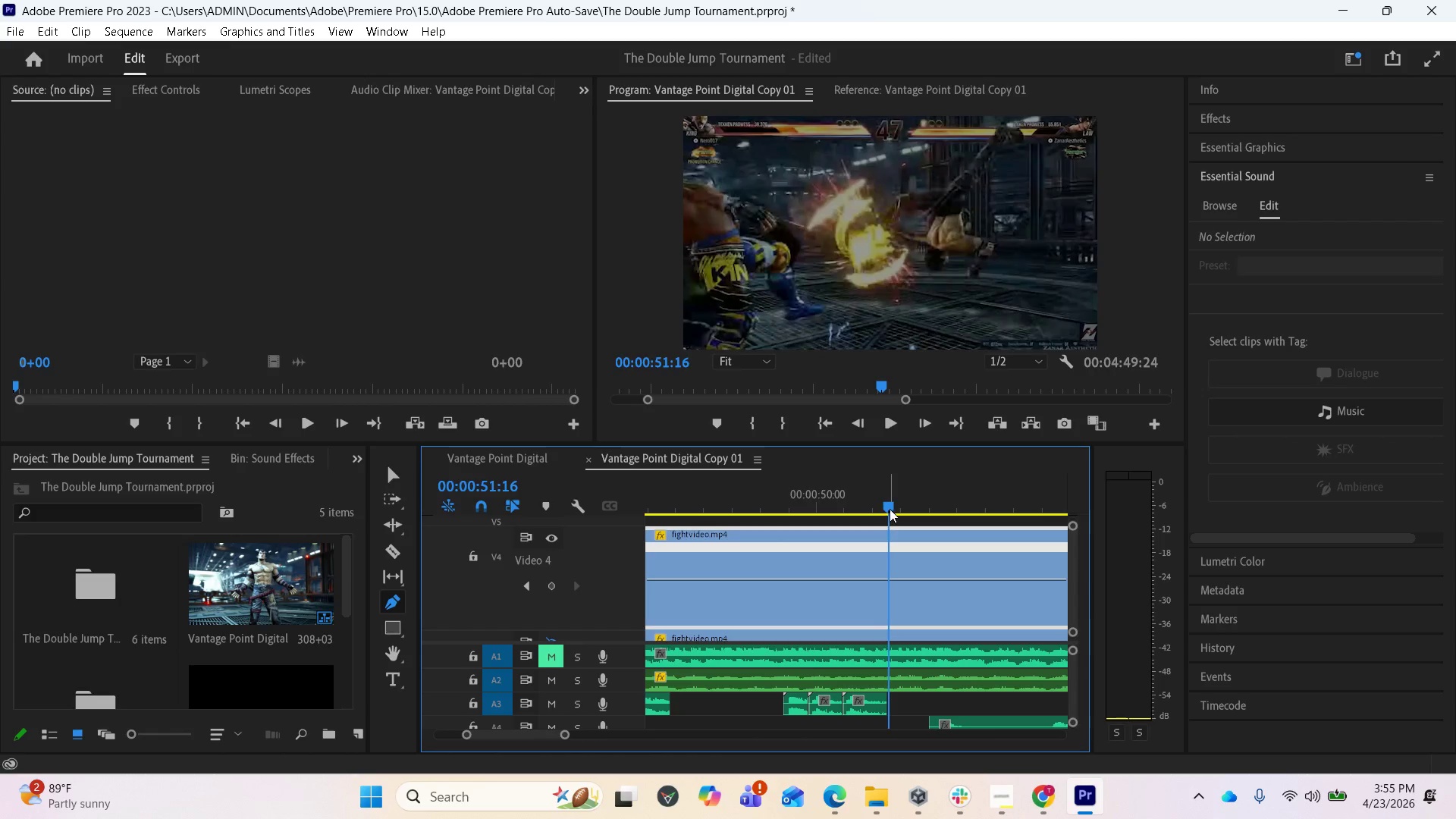 
left_click_drag(start_coordinate=[890, 508], to_coordinate=[882, 503])
 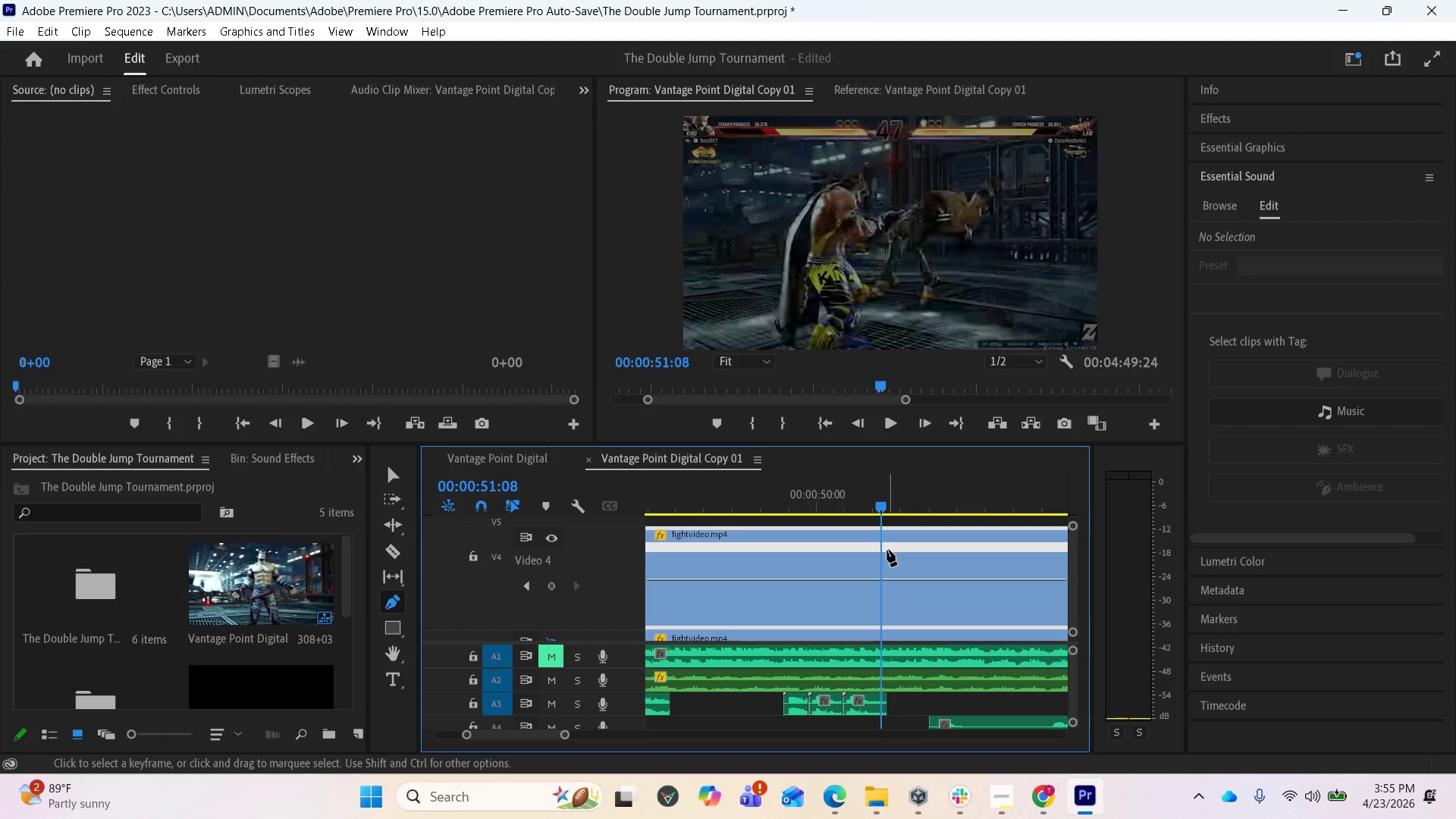 
left_click([891, 549])
 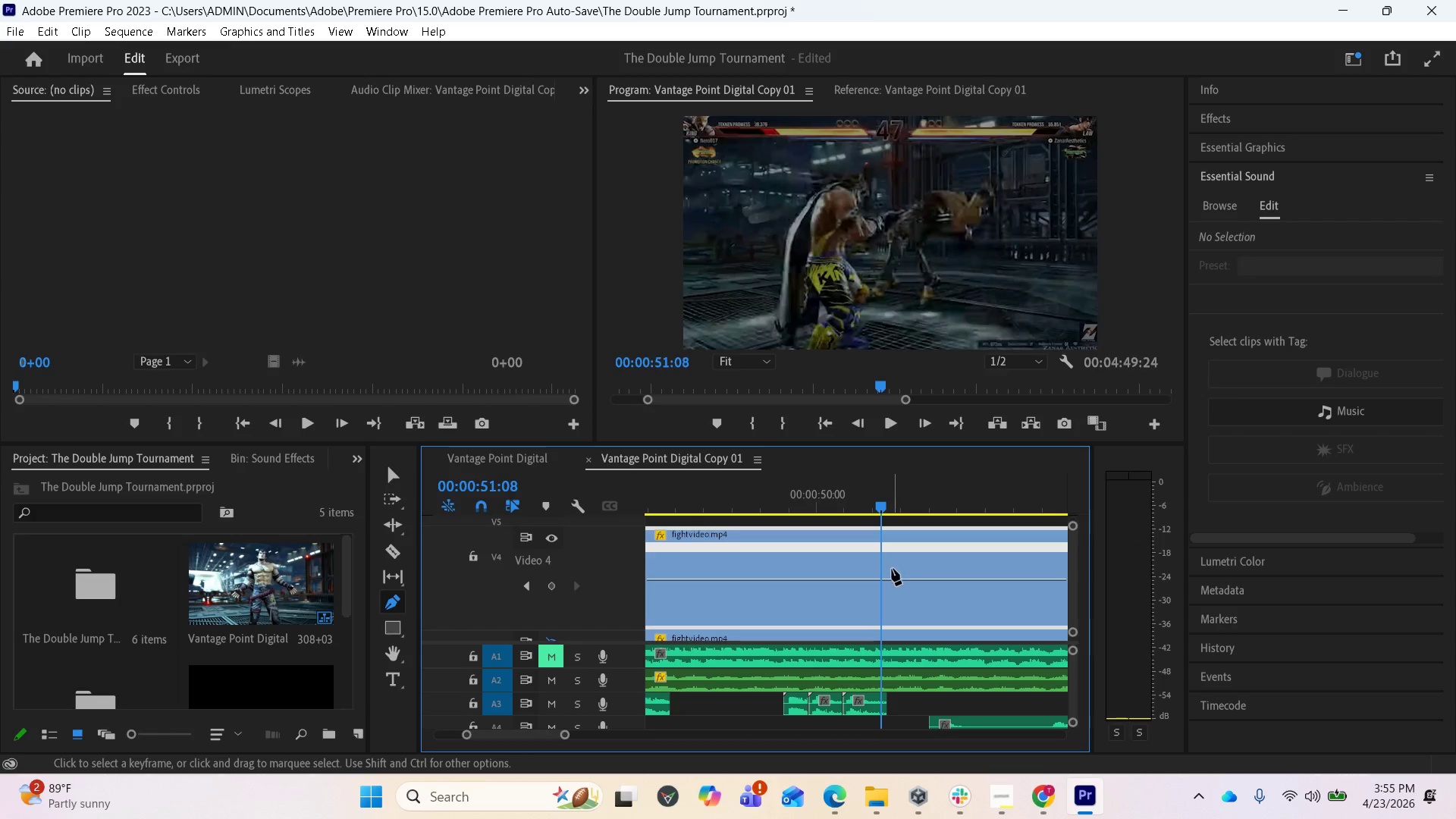 
left_click([894, 577])
 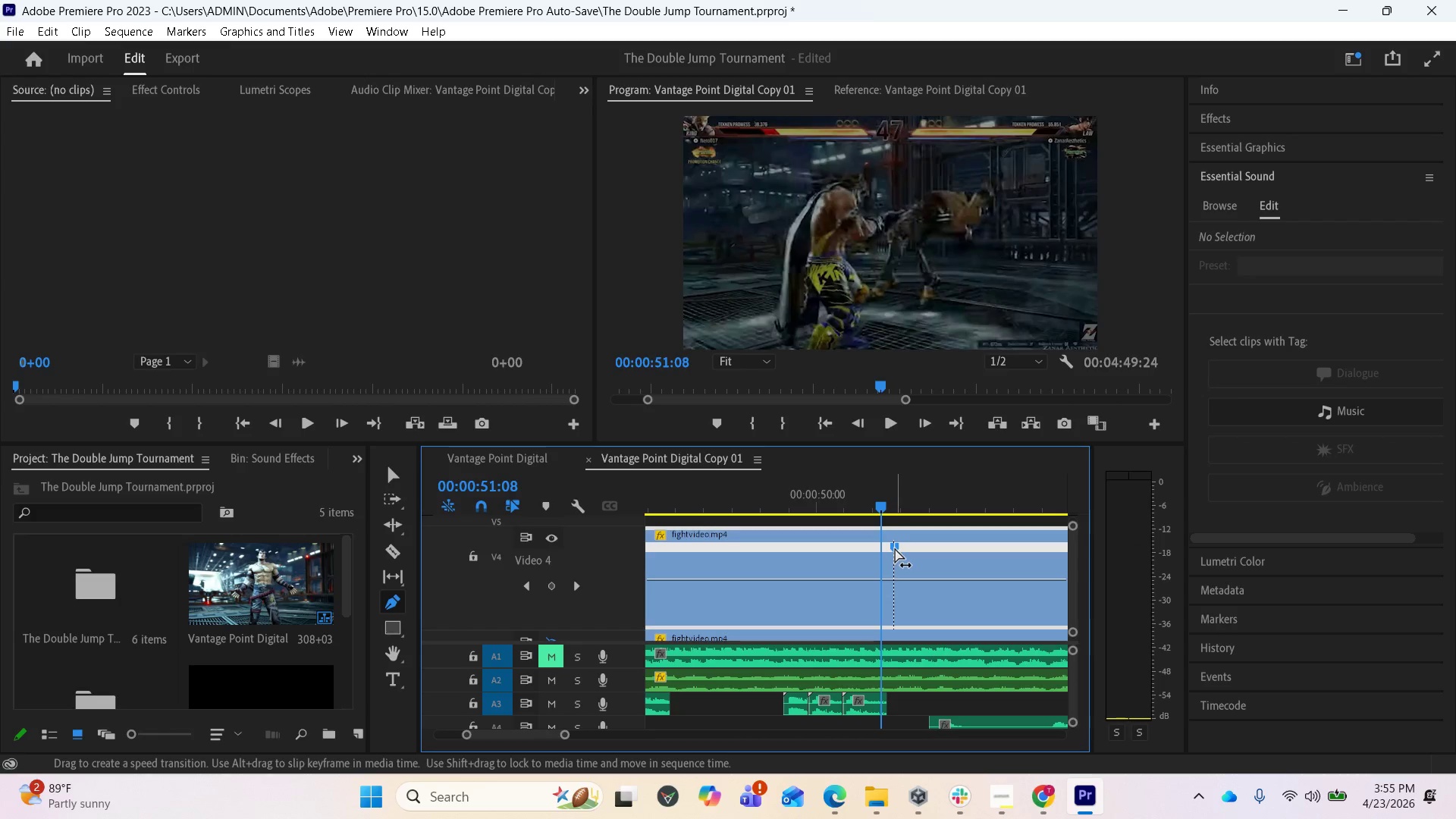 
left_click_drag(start_coordinate=[895, 548], to_coordinate=[896, 552])
 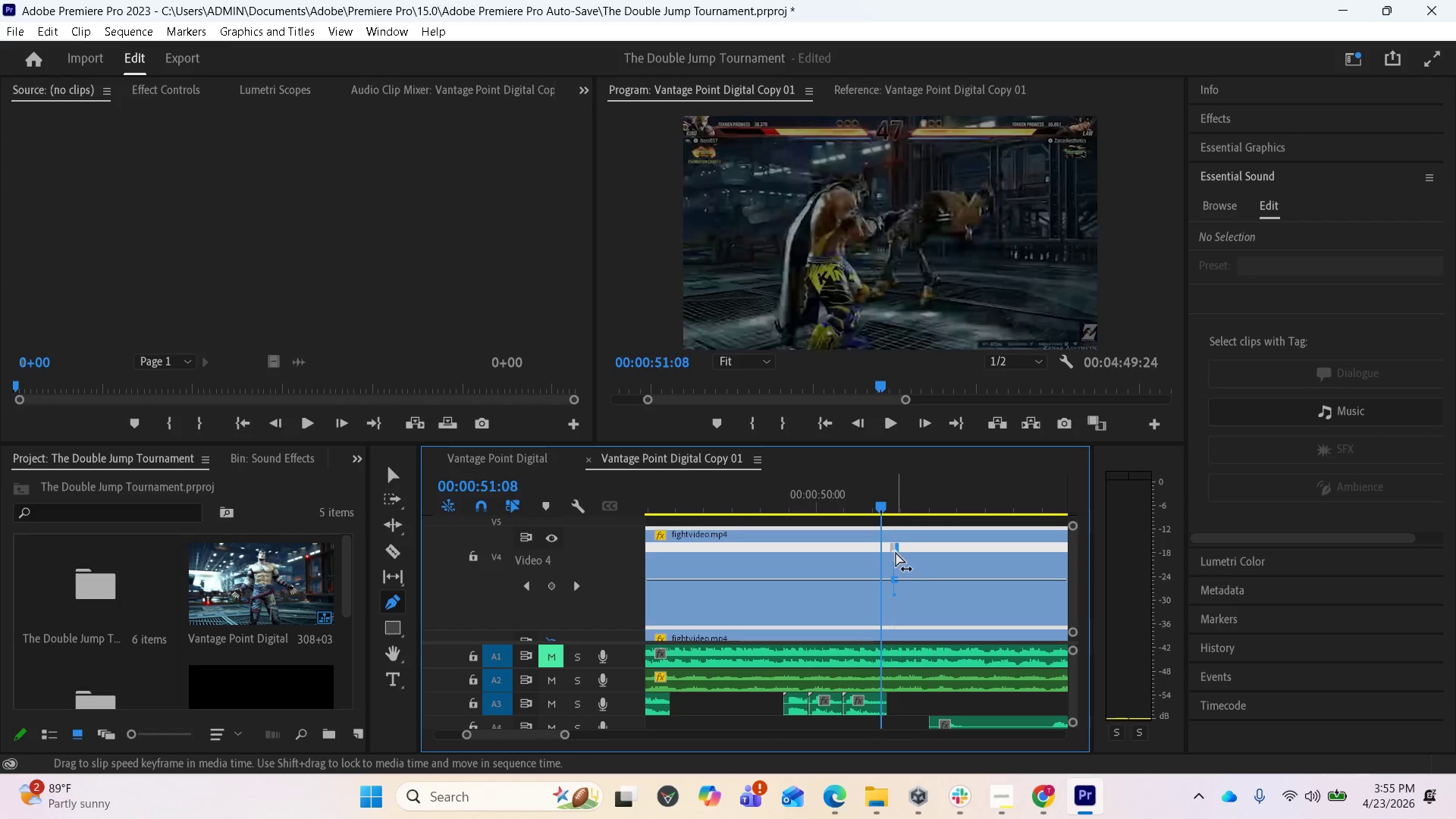 
key(Control+Z)
 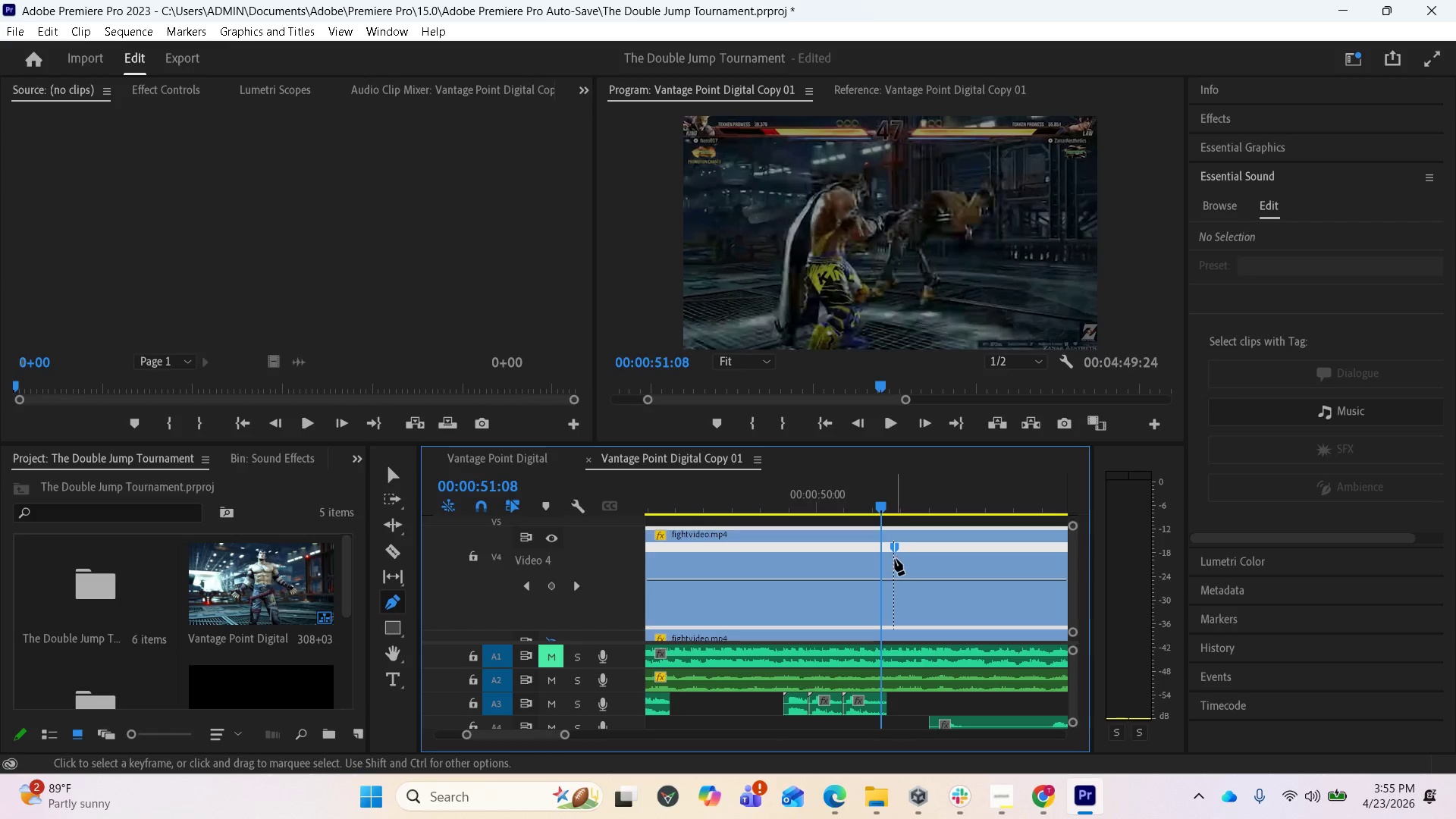 
key(Control+Z)
 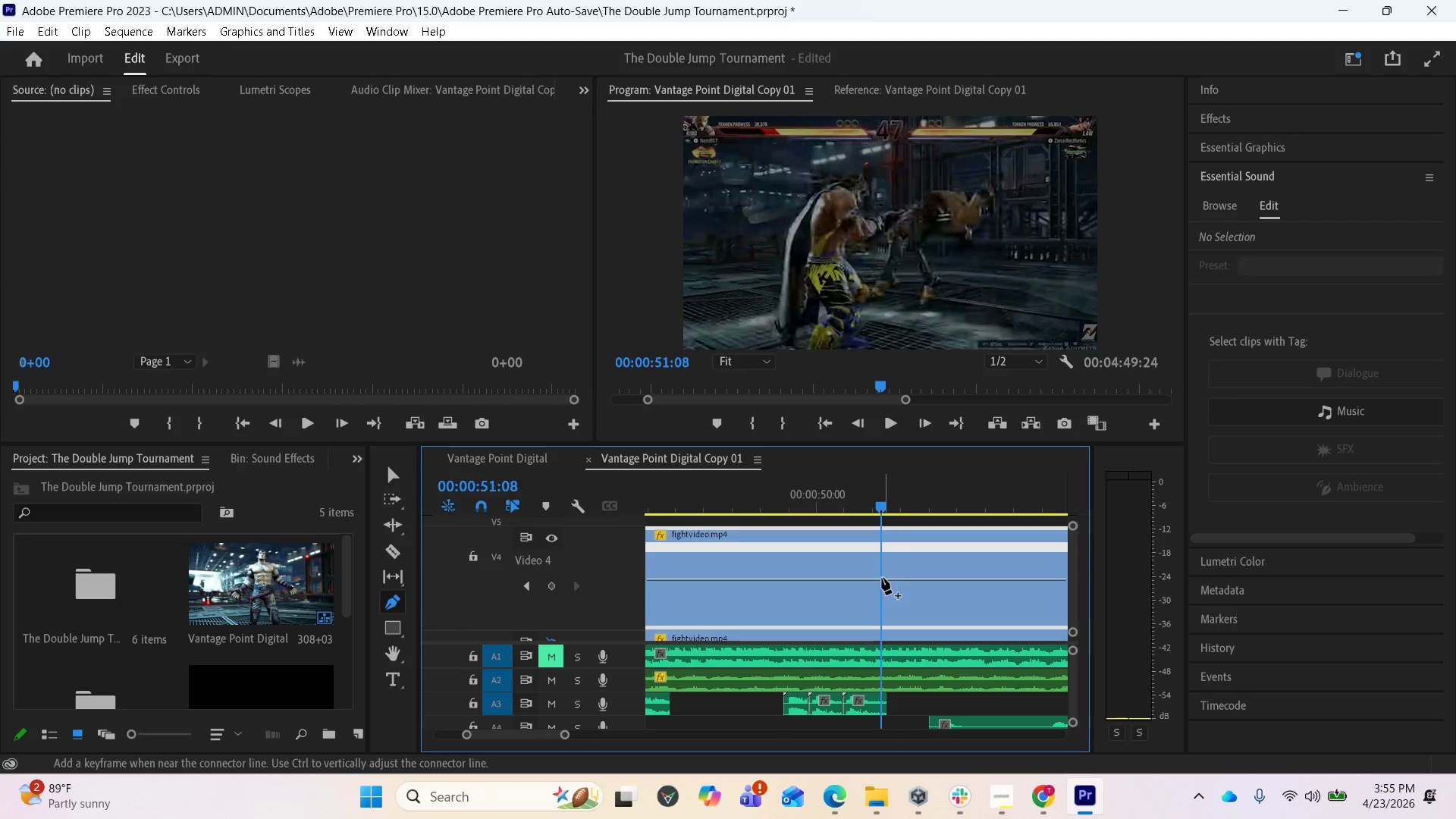 
left_click([882, 578])
 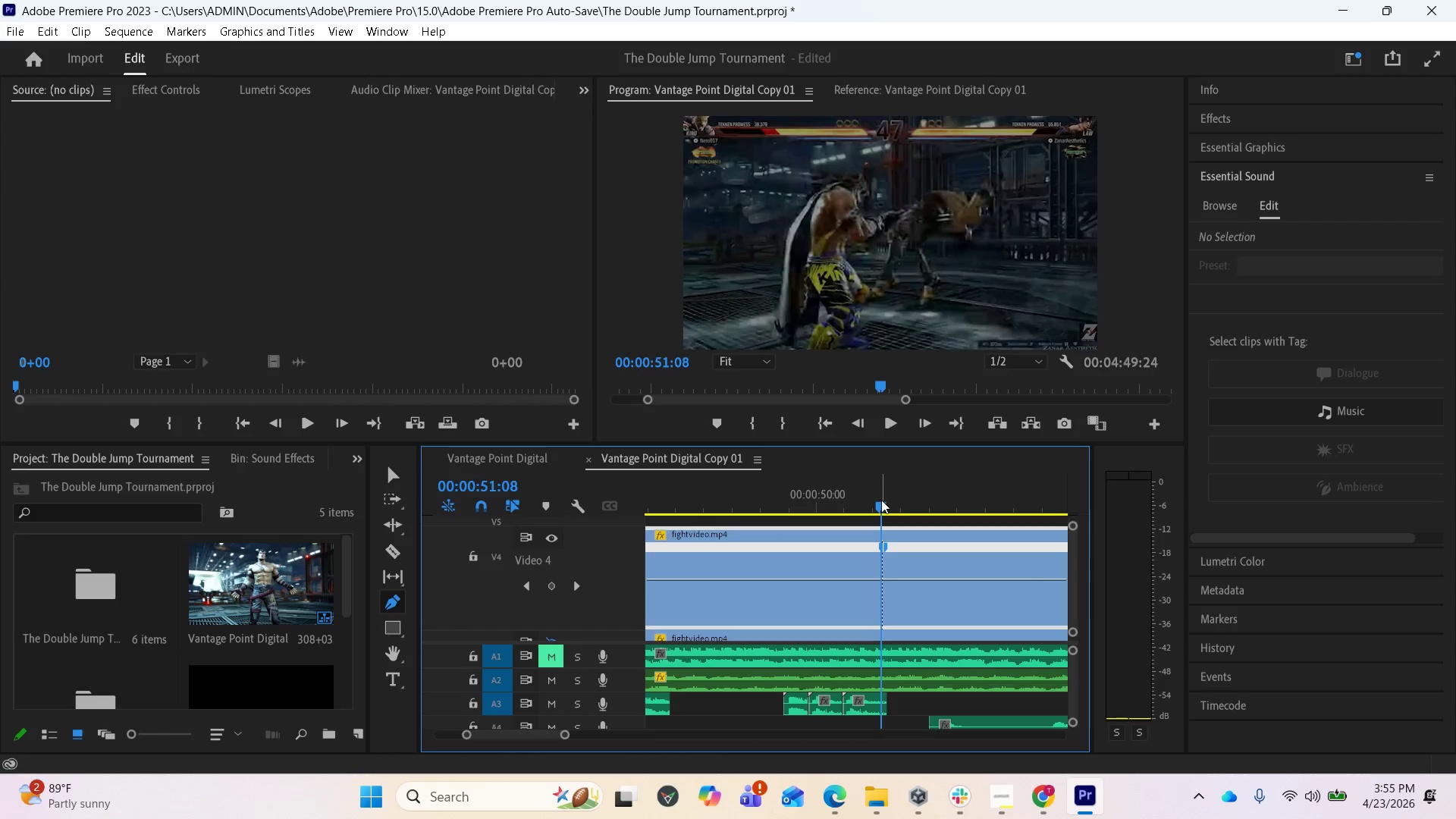 
left_click_drag(start_coordinate=[879, 502], to_coordinate=[911, 497])
 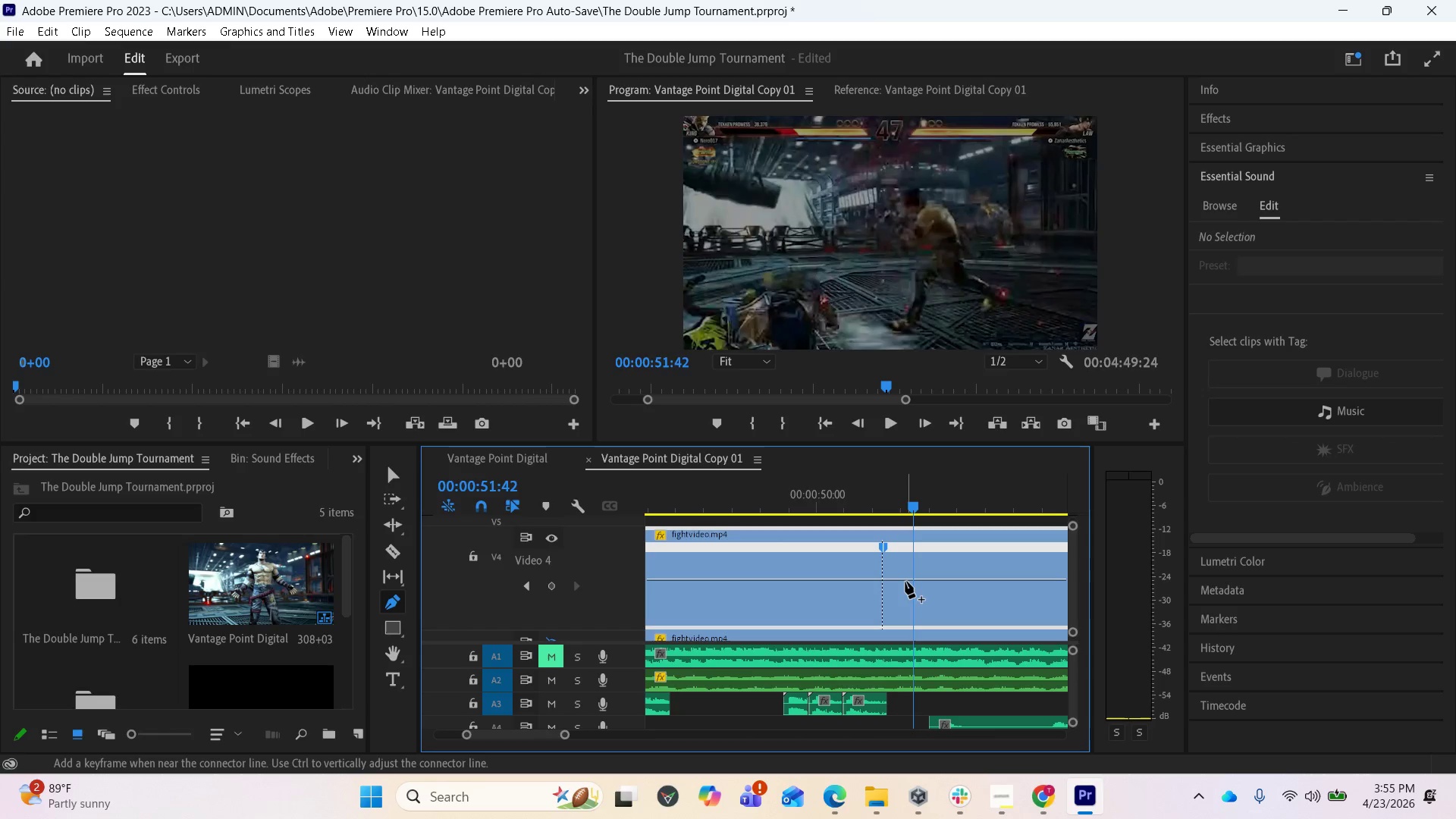 
key(Equal)
 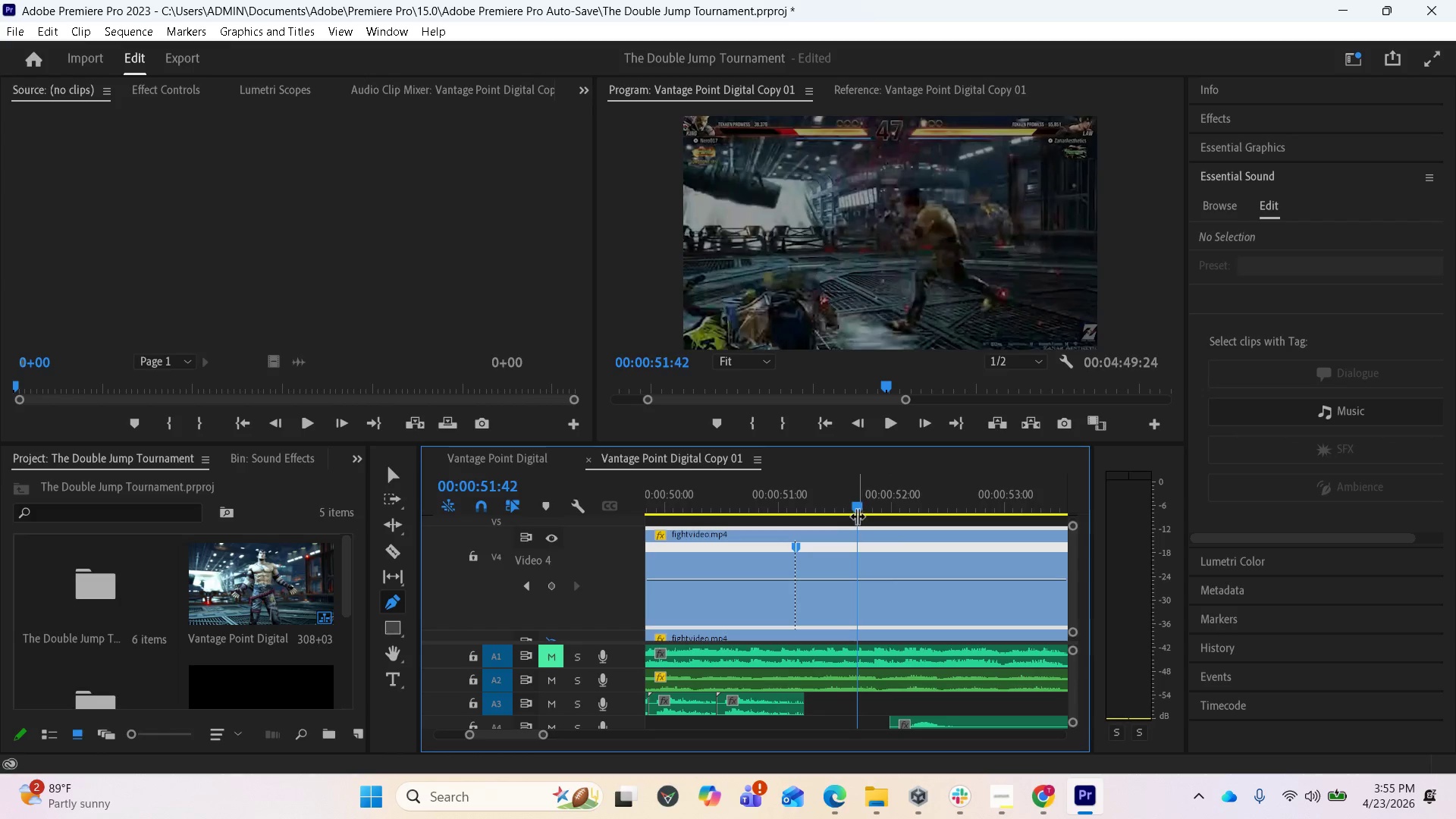 
left_click_drag(start_coordinate=[854, 505], to_coordinate=[829, 489])
 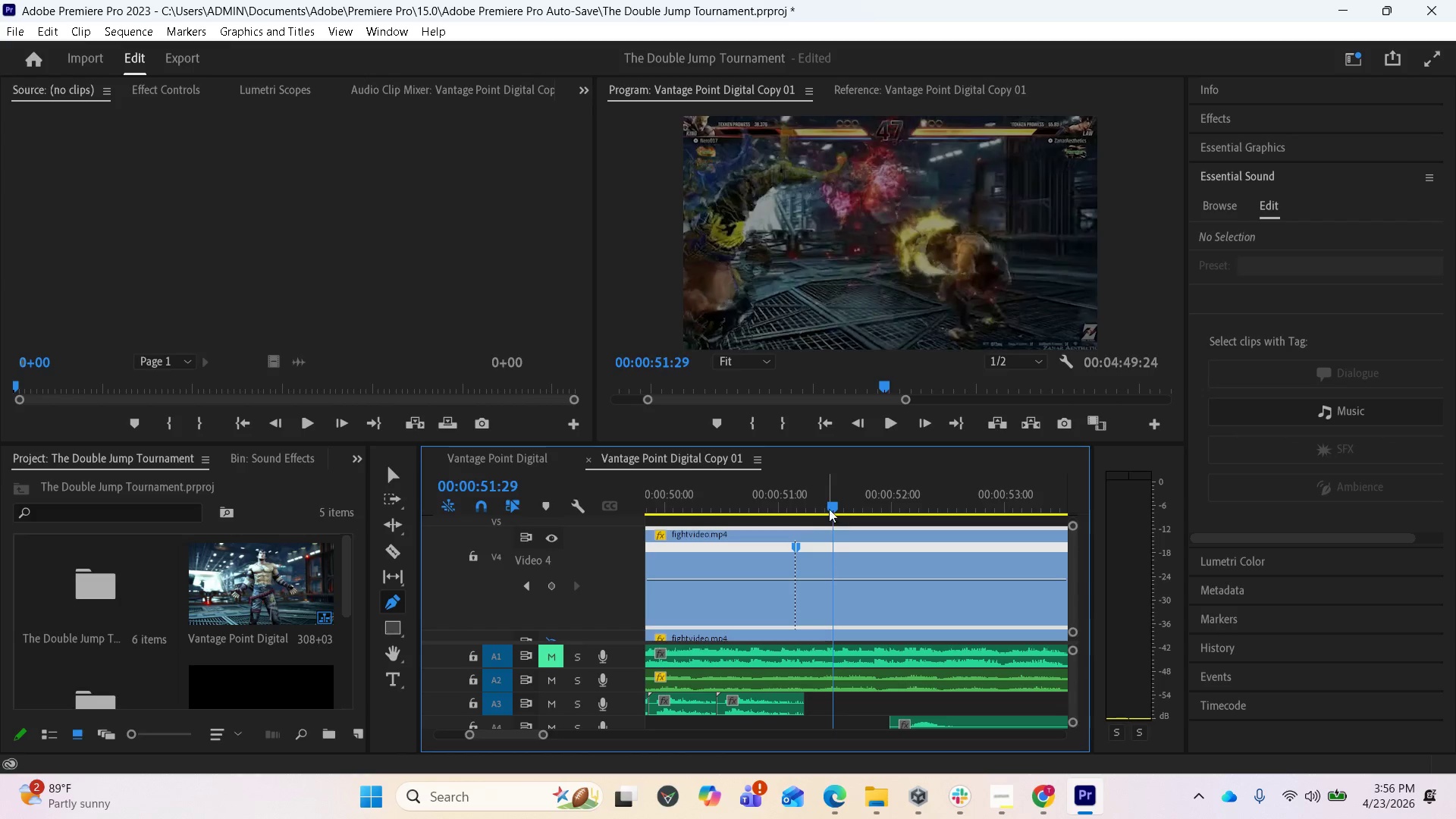 
left_click_drag(start_coordinate=[829, 508], to_coordinate=[822, 503])
 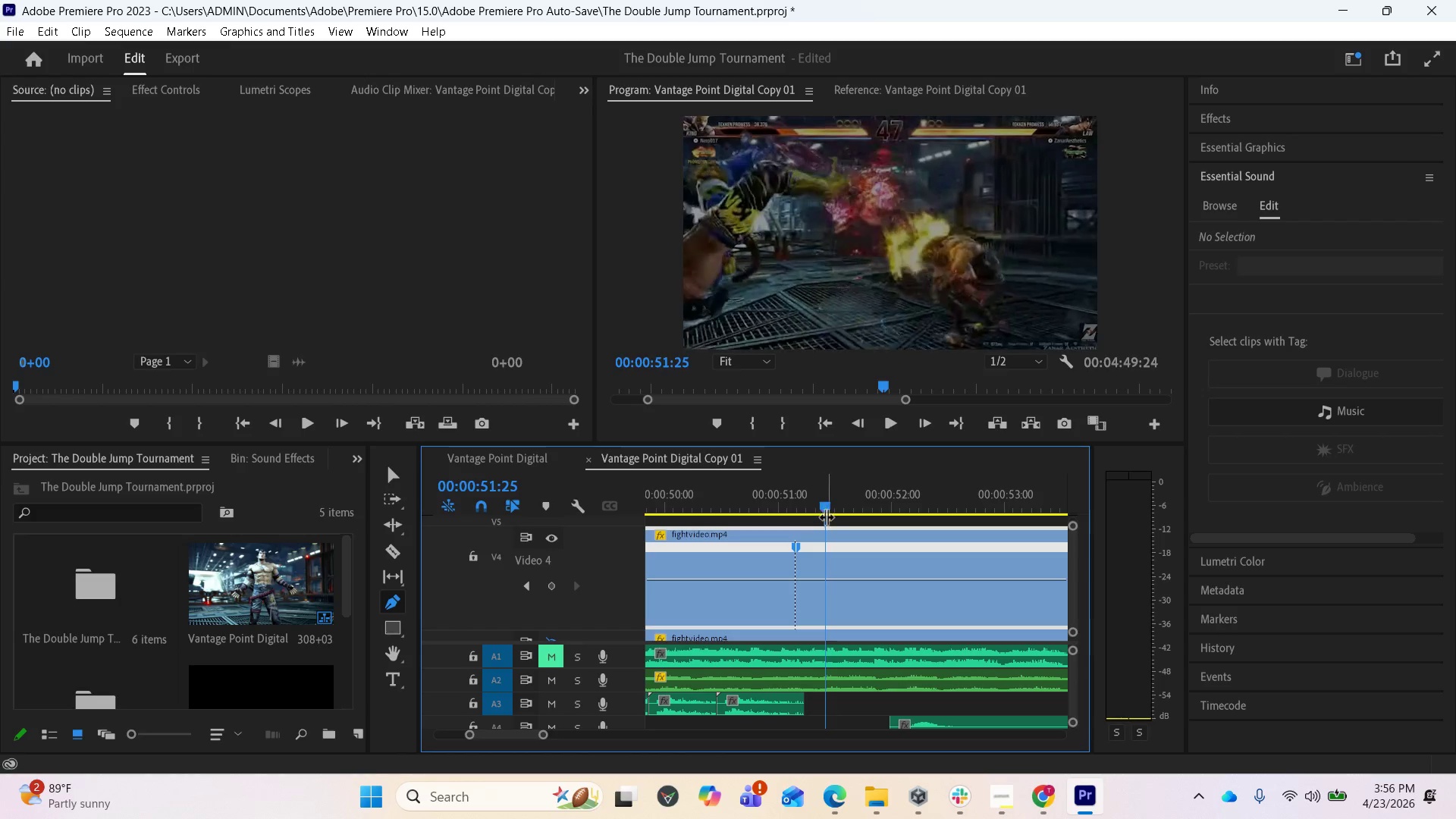 
key(Equal)
 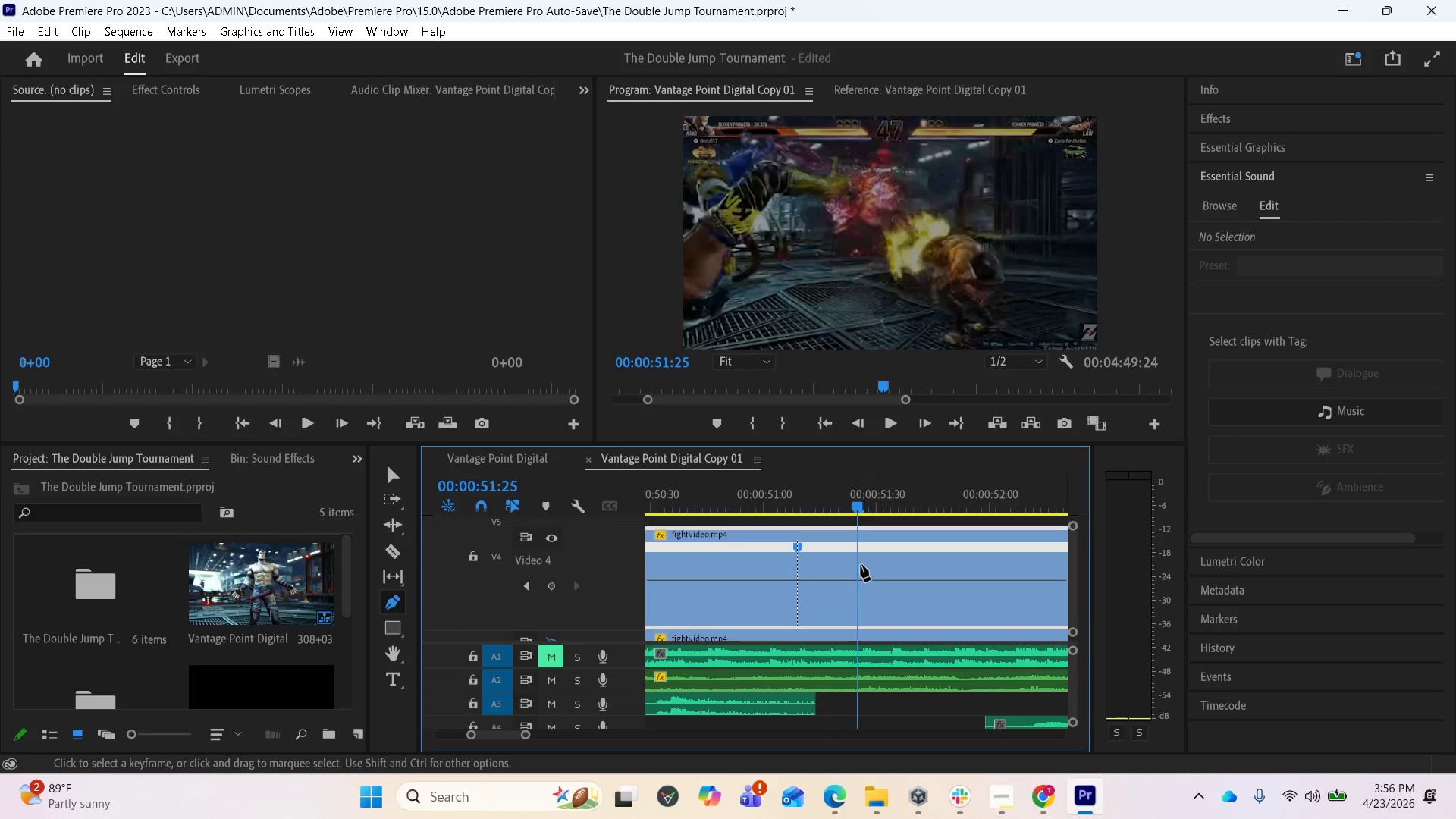 
key(Equal)
 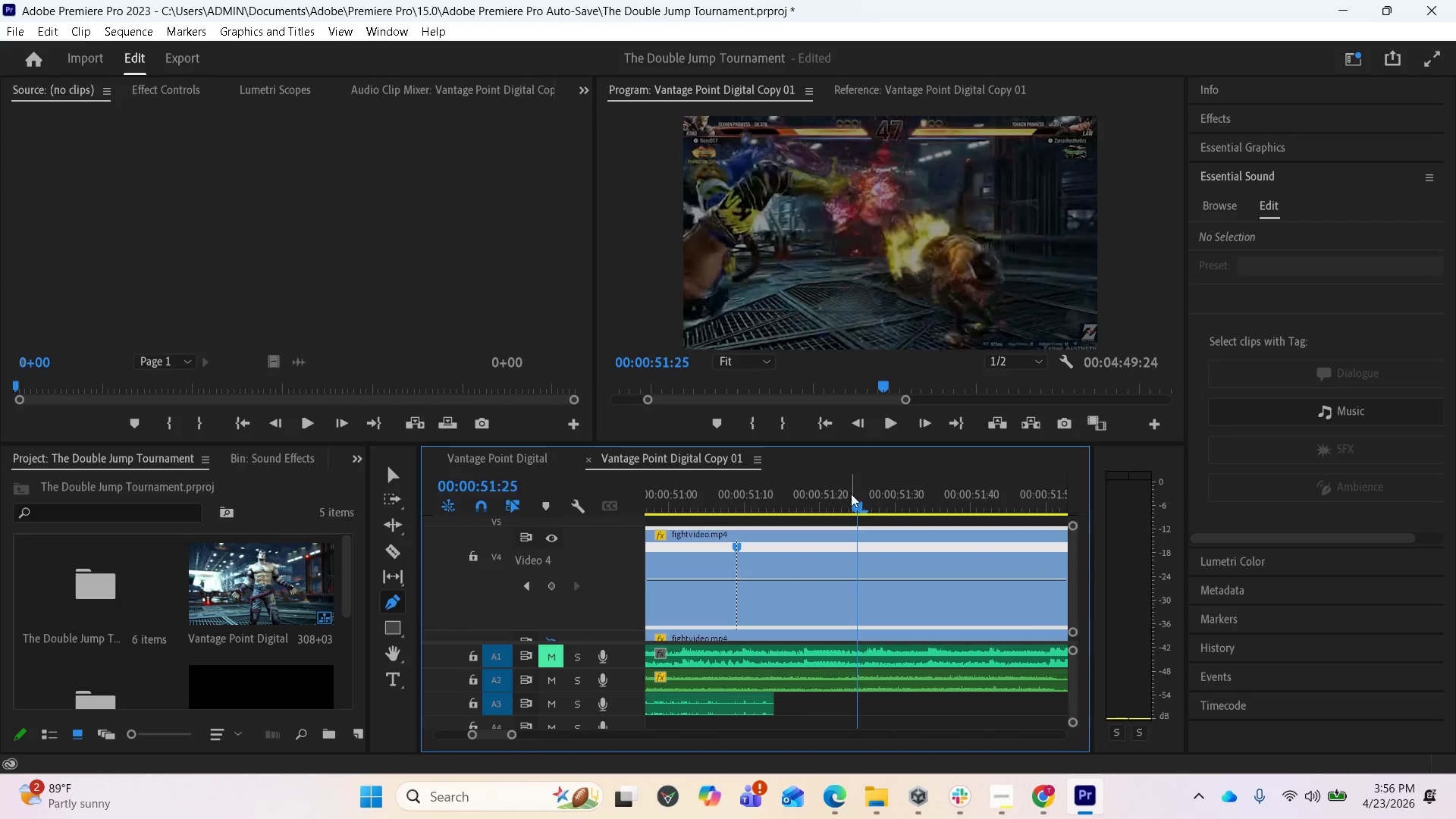 
left_click_drag(start_coordinate=[855, 506], to_coordinate=[839, 510])
 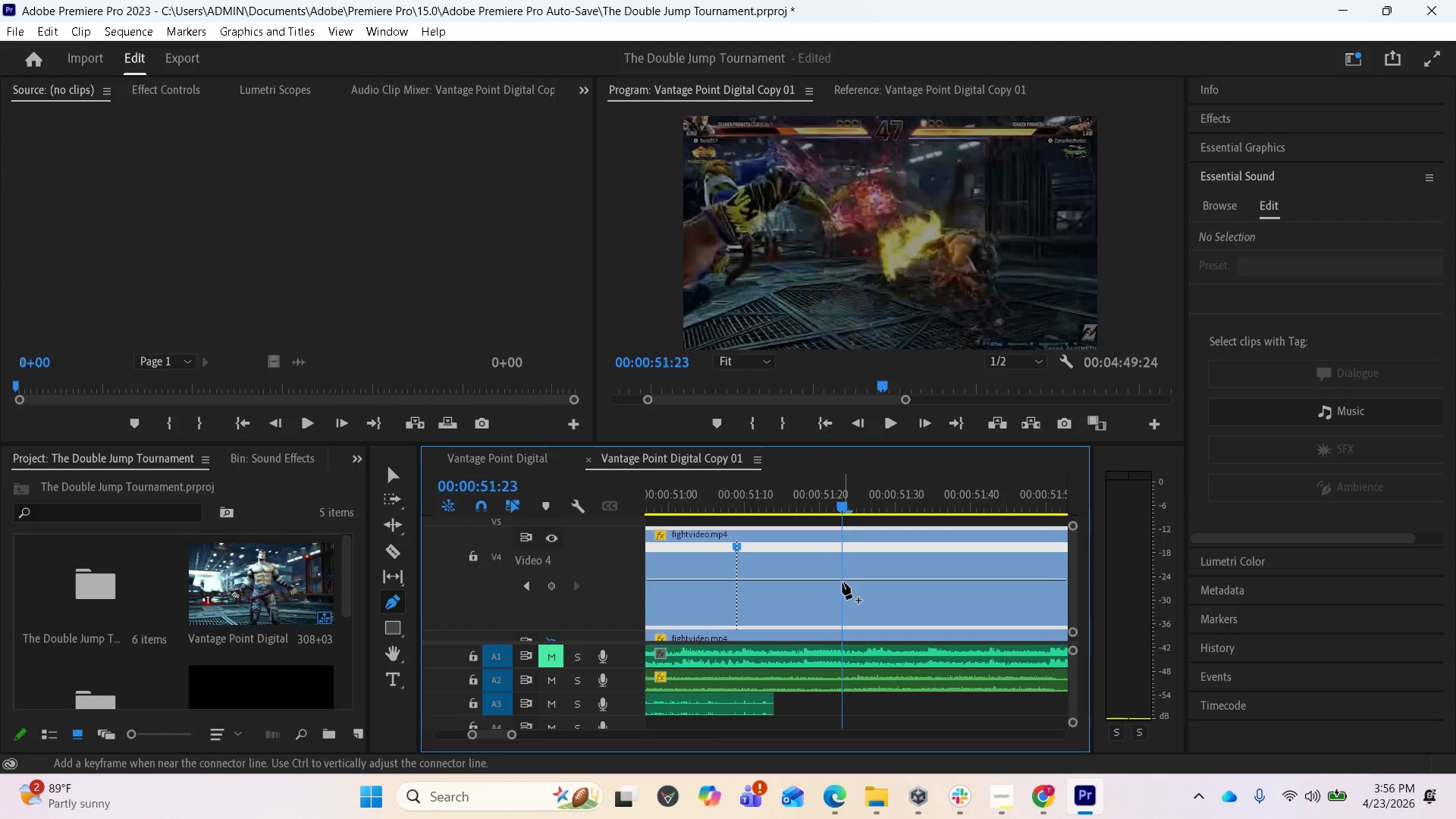 
left_click([843, 582])
 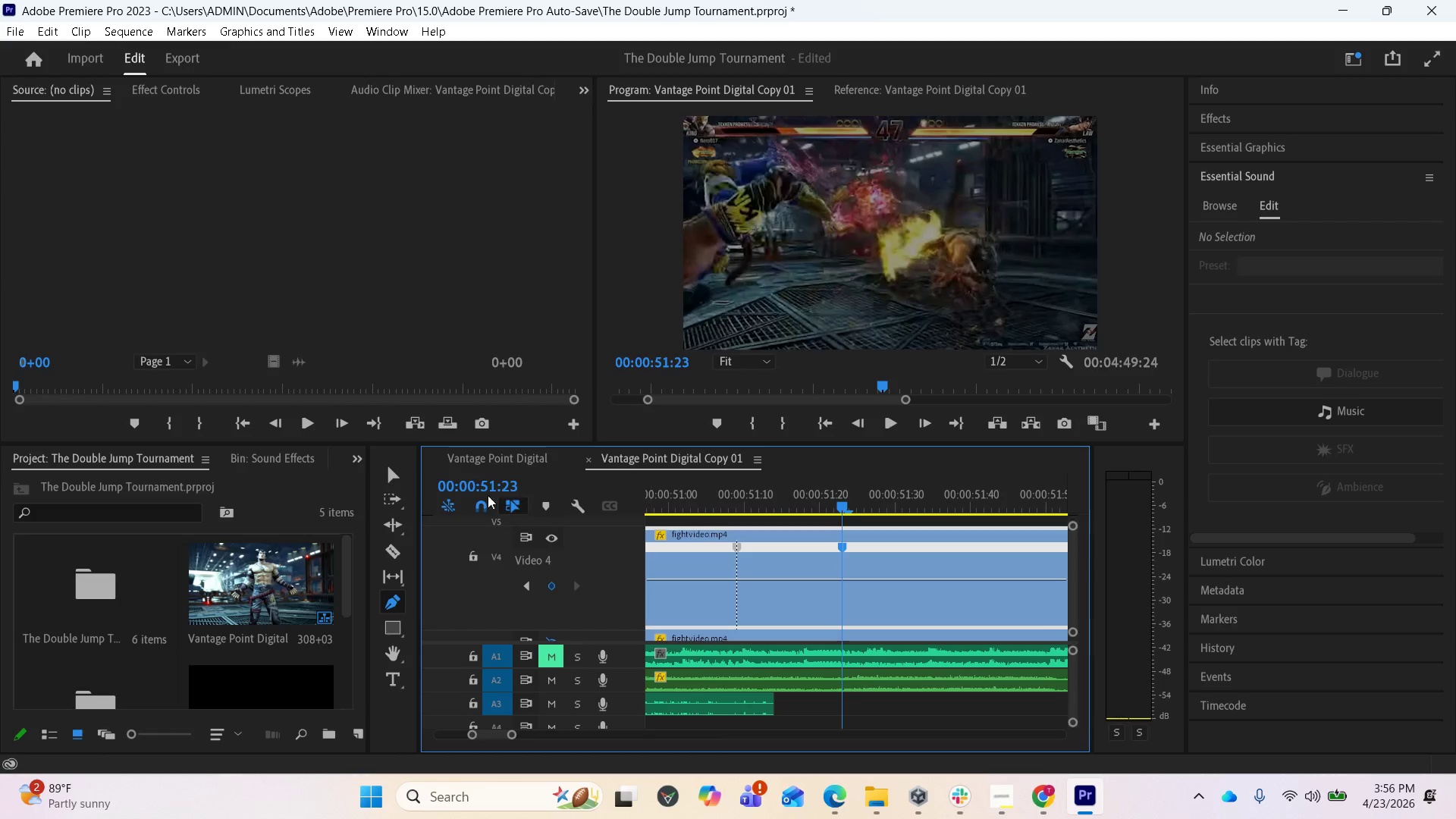 
left_click([394, 479])
 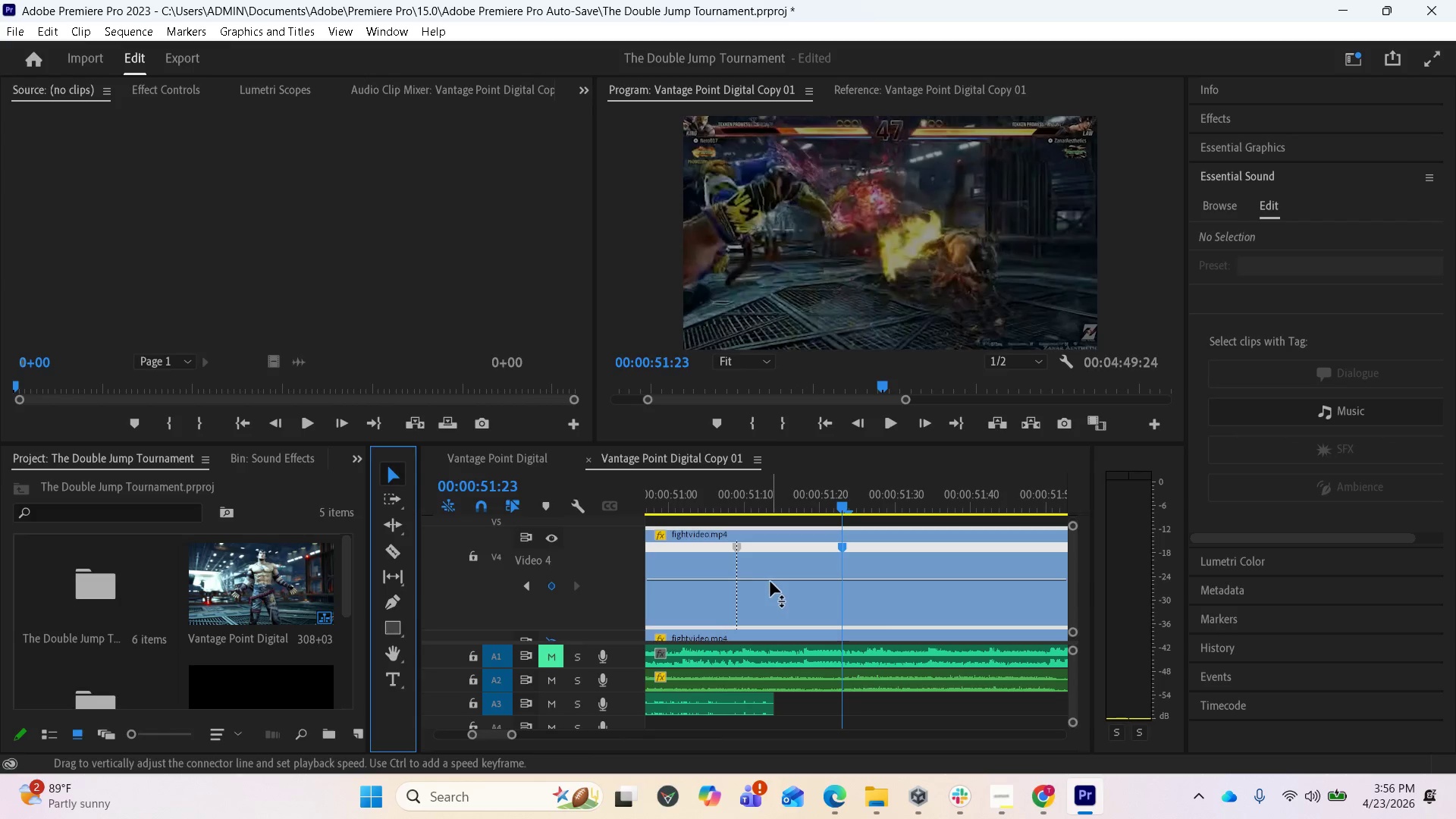 
left_click_drag(start_coordinate=[771, 580], to_coordinate=[778, 474])
 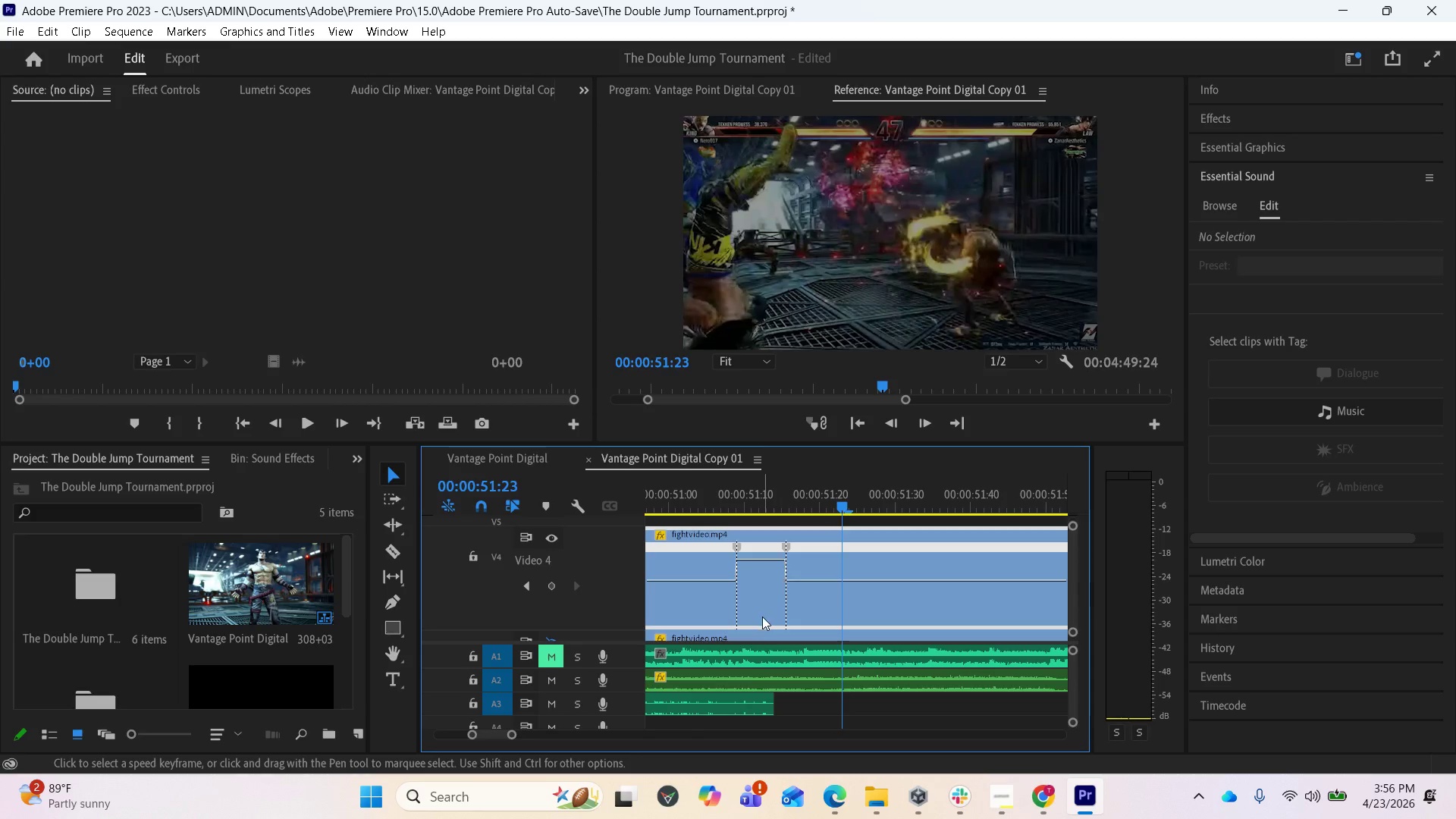 
left_click_drag(start_coordinate=[758, 557], to_coordinate=[750, 520])
 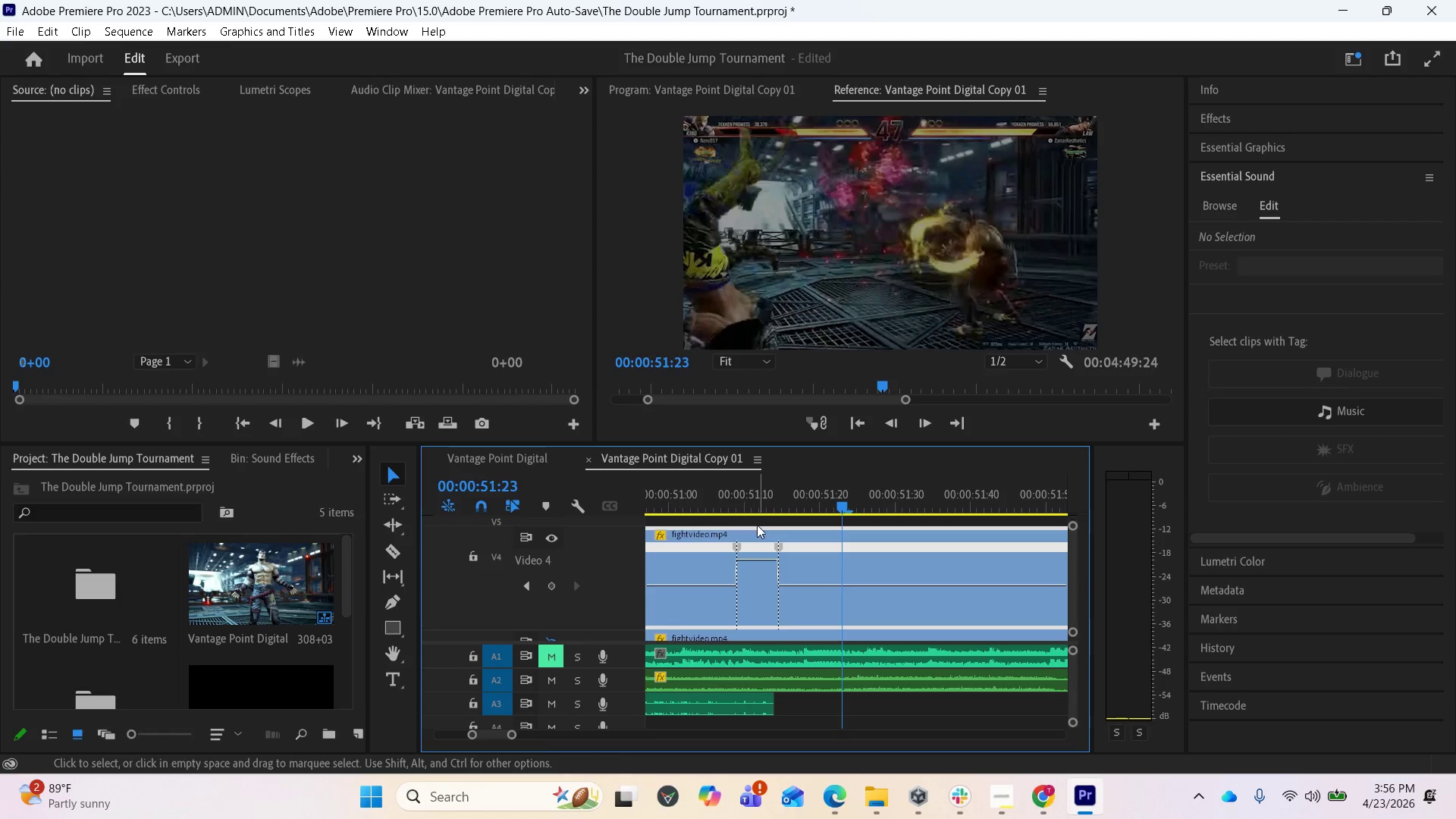 
left_click_drag(start_coordinate=[747, 559], to_coordinate=[748, 498])
 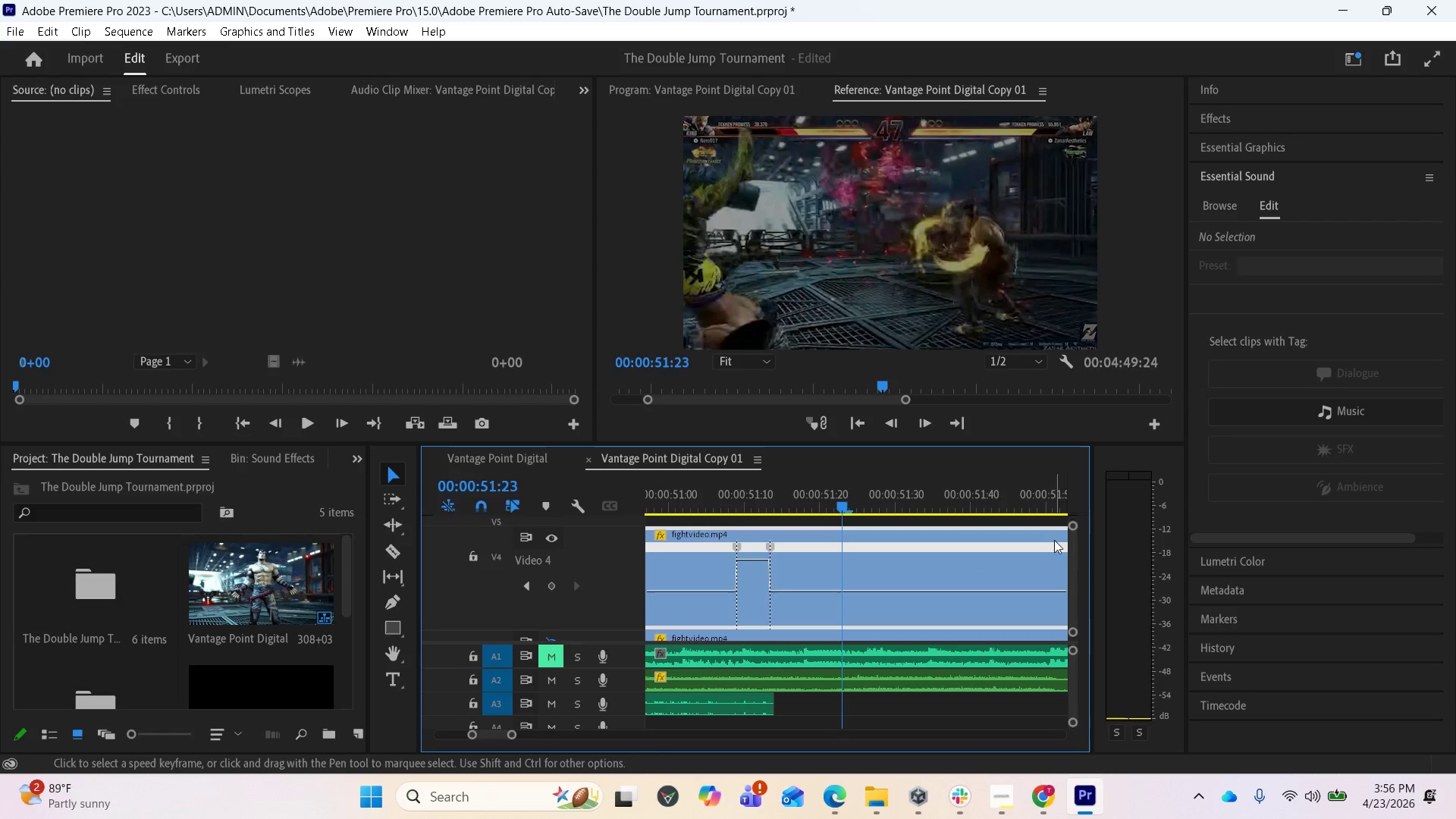 
left_click_drag(start_coordinate=[1074, 559], to_coordinate=[1060, 563])
 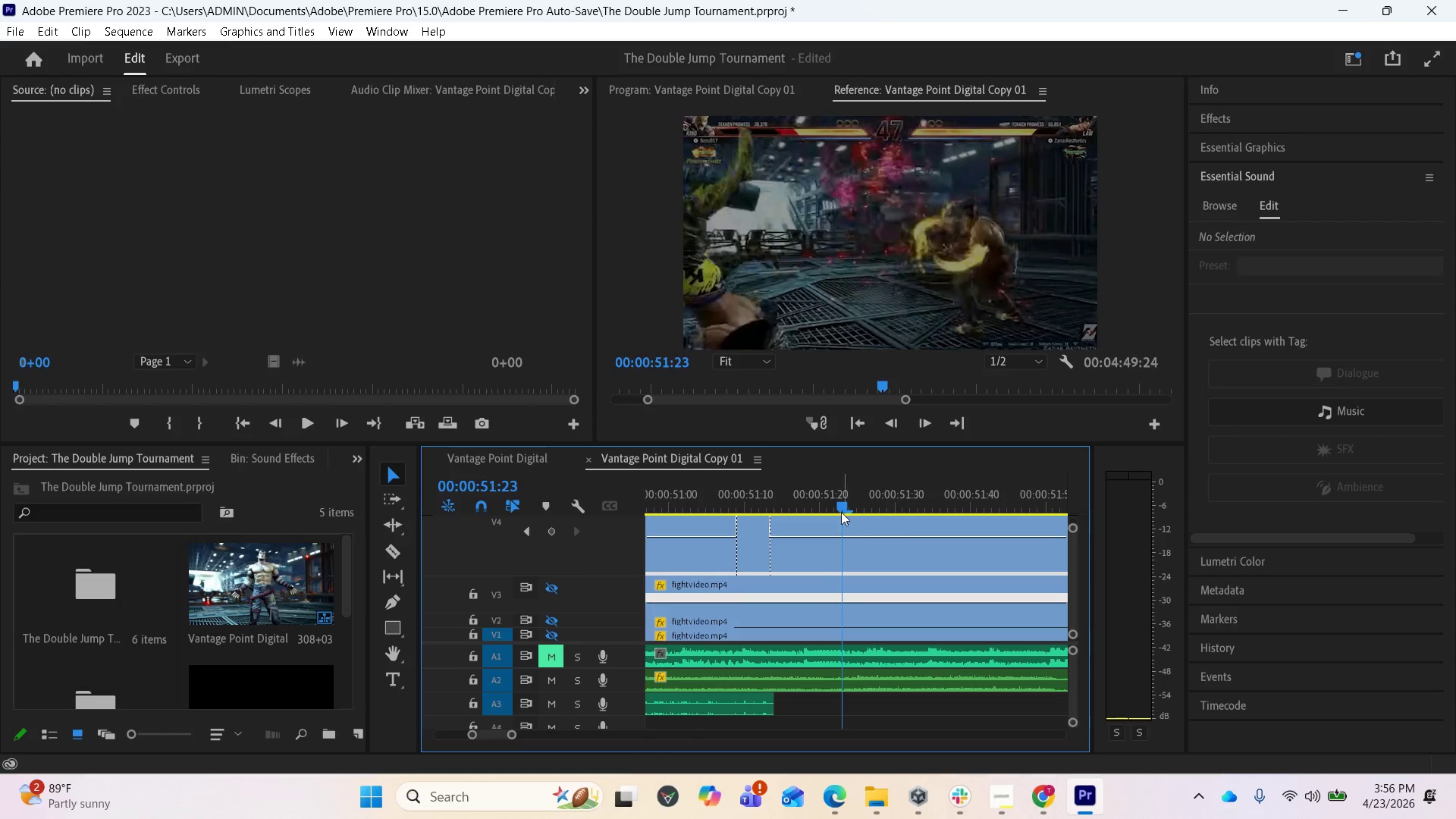 
left_click_drag(start_coordinate=[839, 508], to_coordinate=[919, 516])
 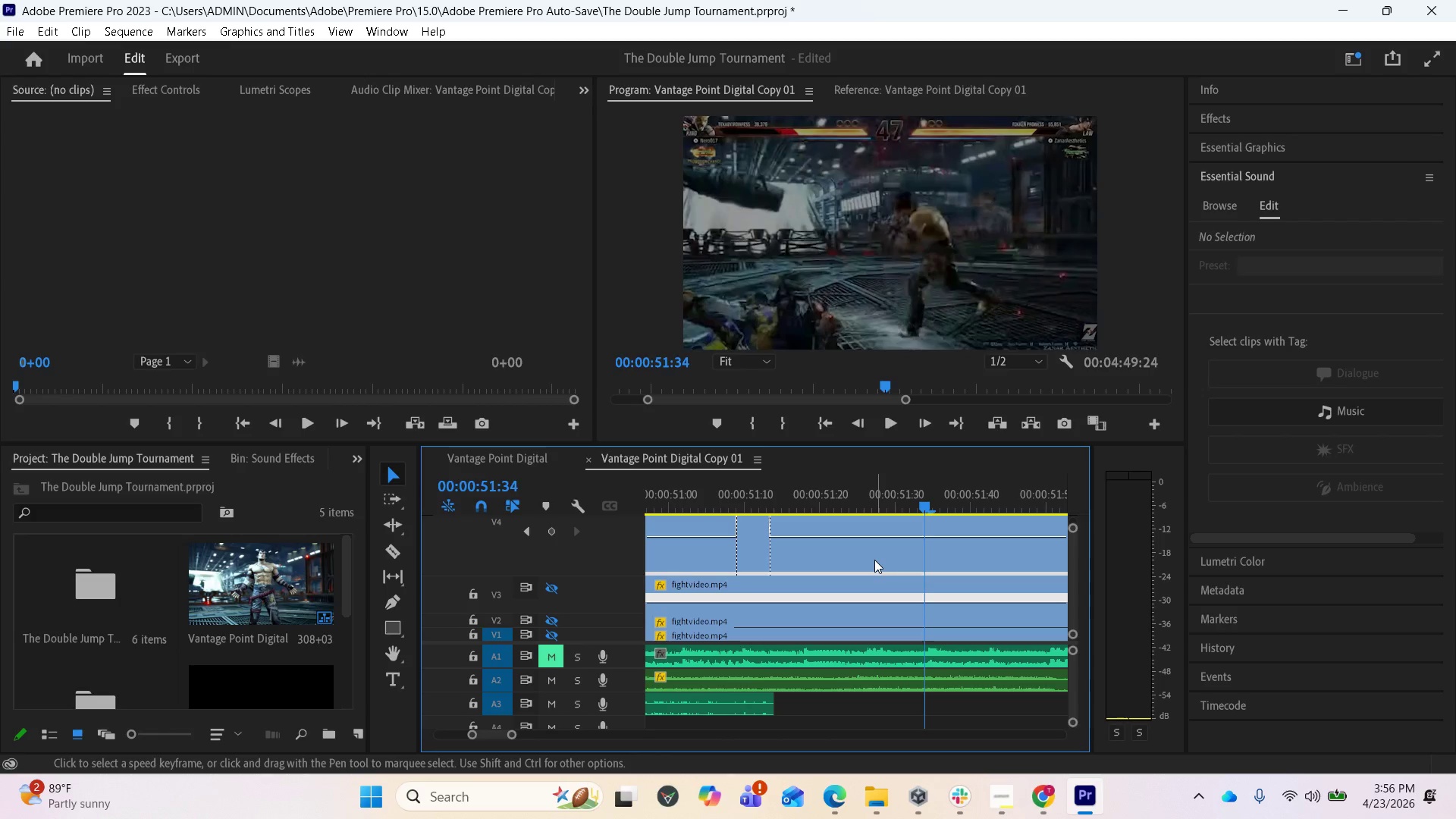 
key(Control+Z)
 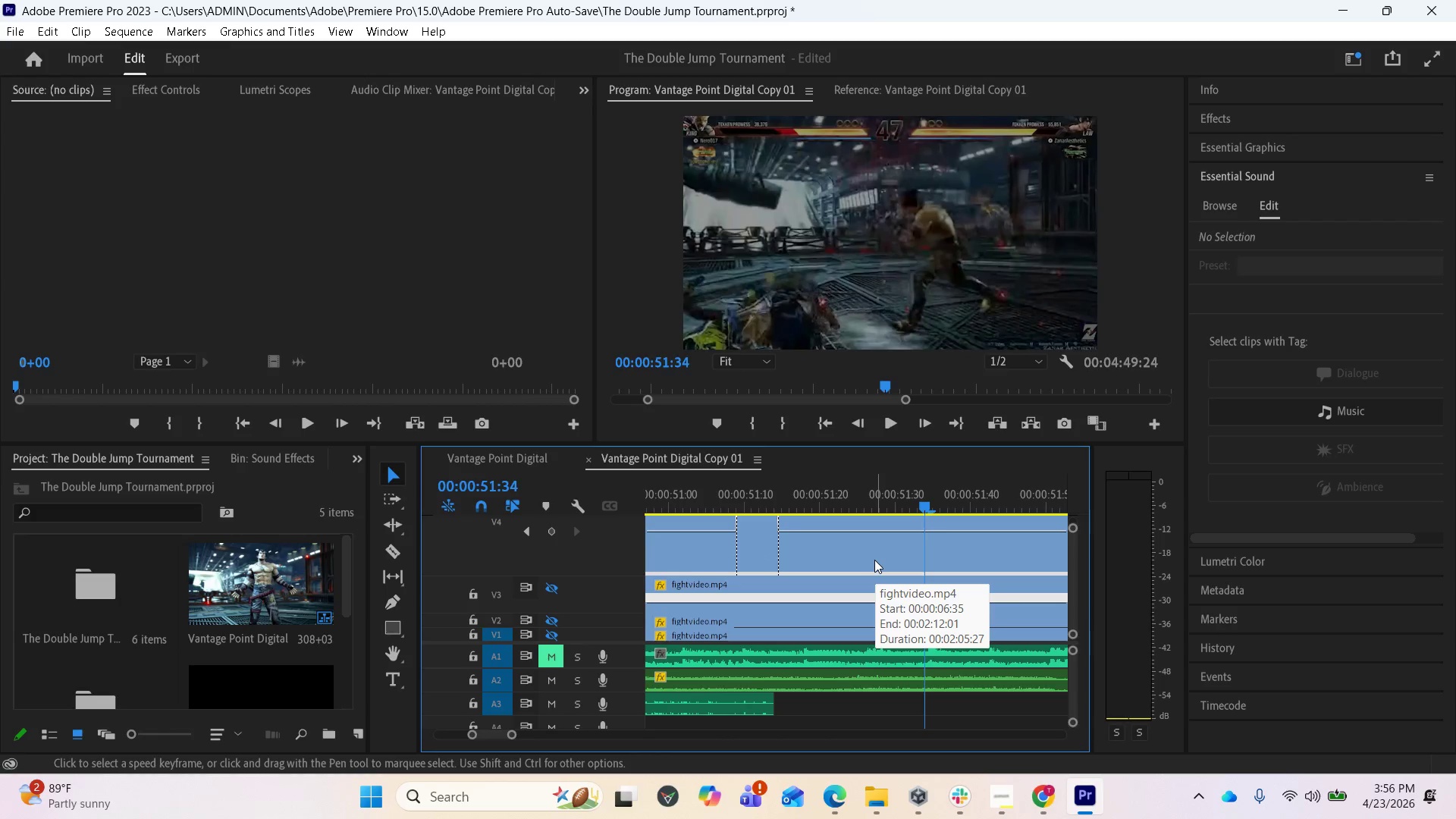 
key(Control+Z)
 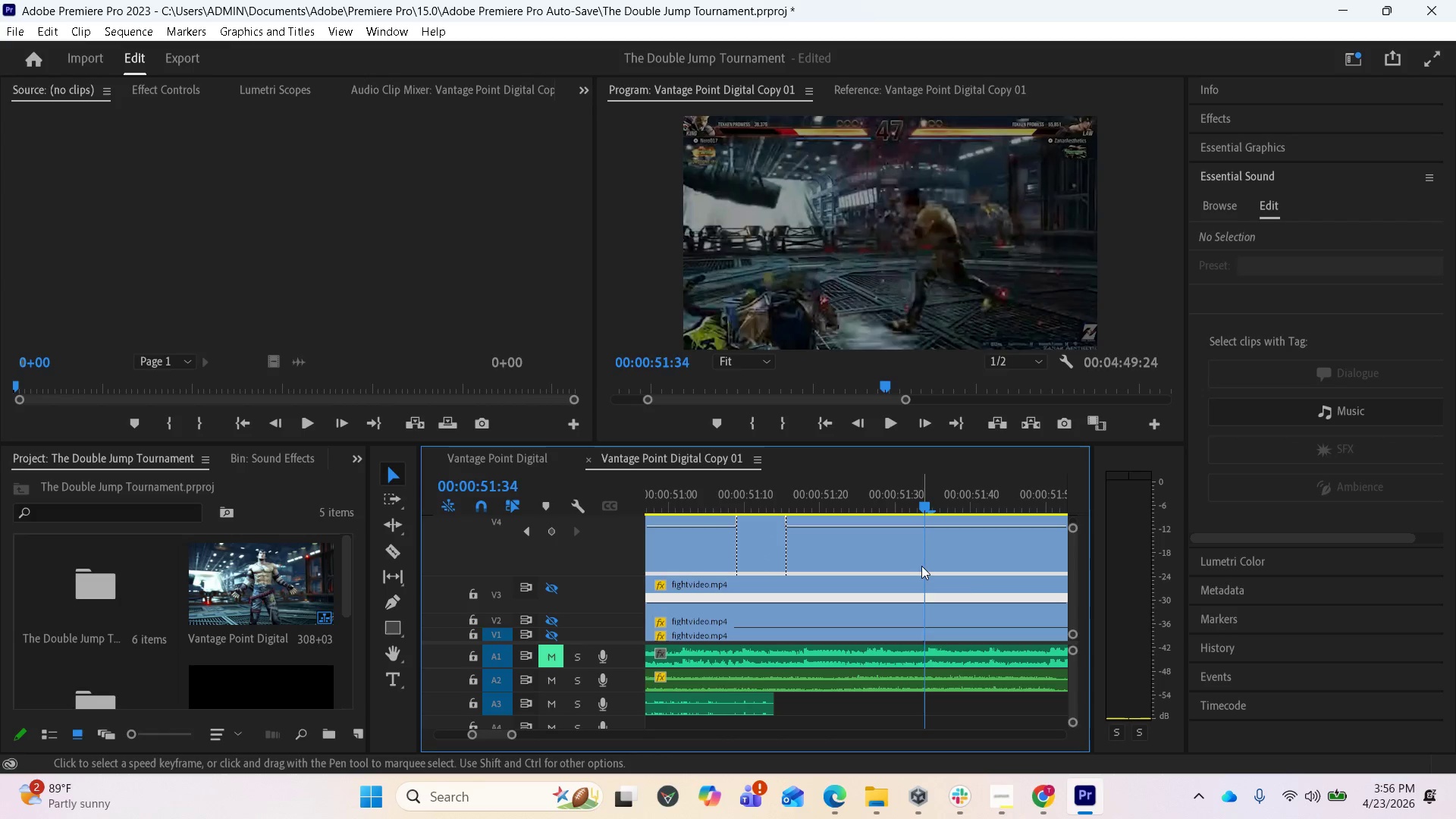 
key(Control+Z)
 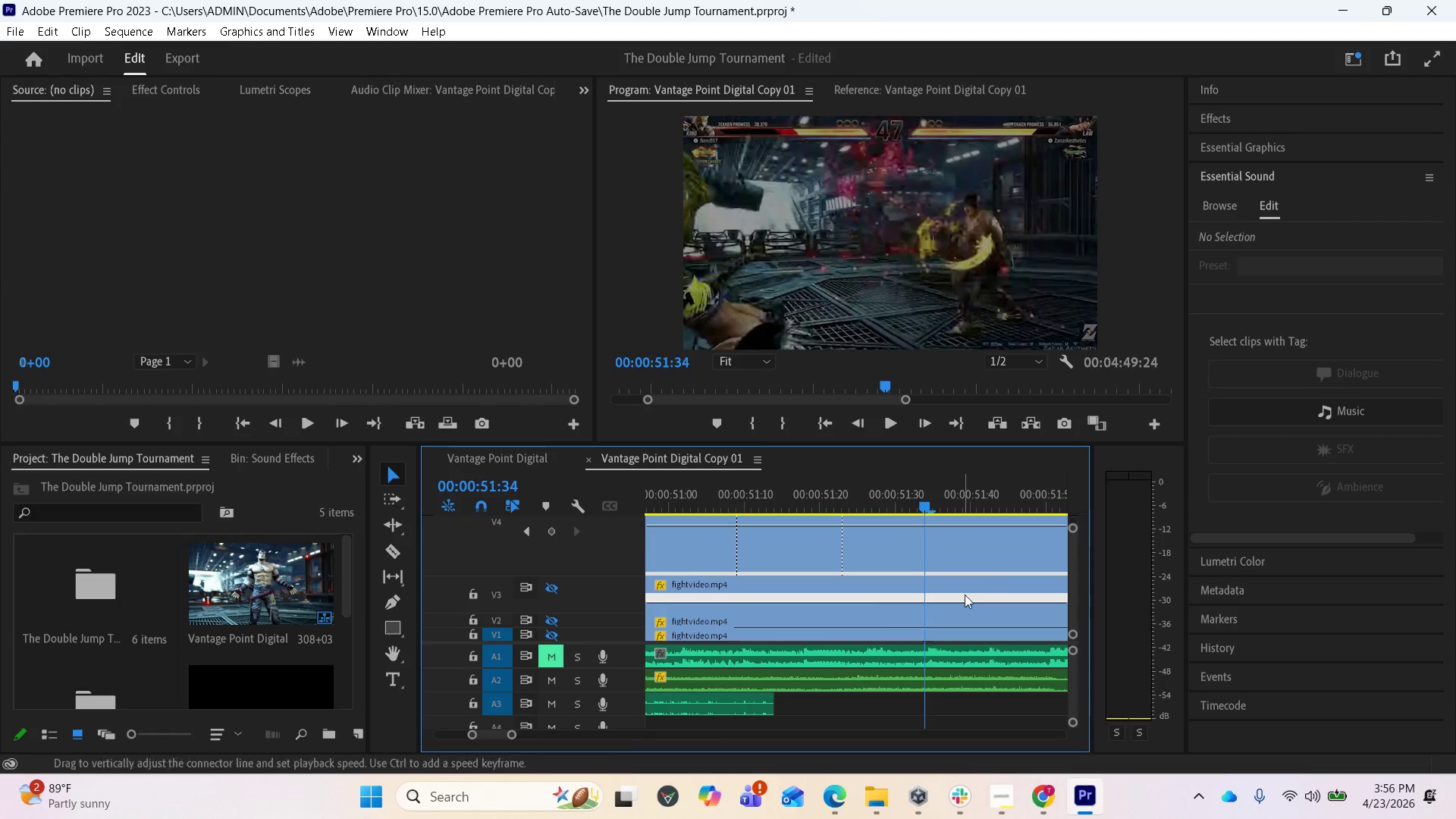 
left_click_drag(start_coordinate=[1072, 549], to_coordinate=[1072, 544])
 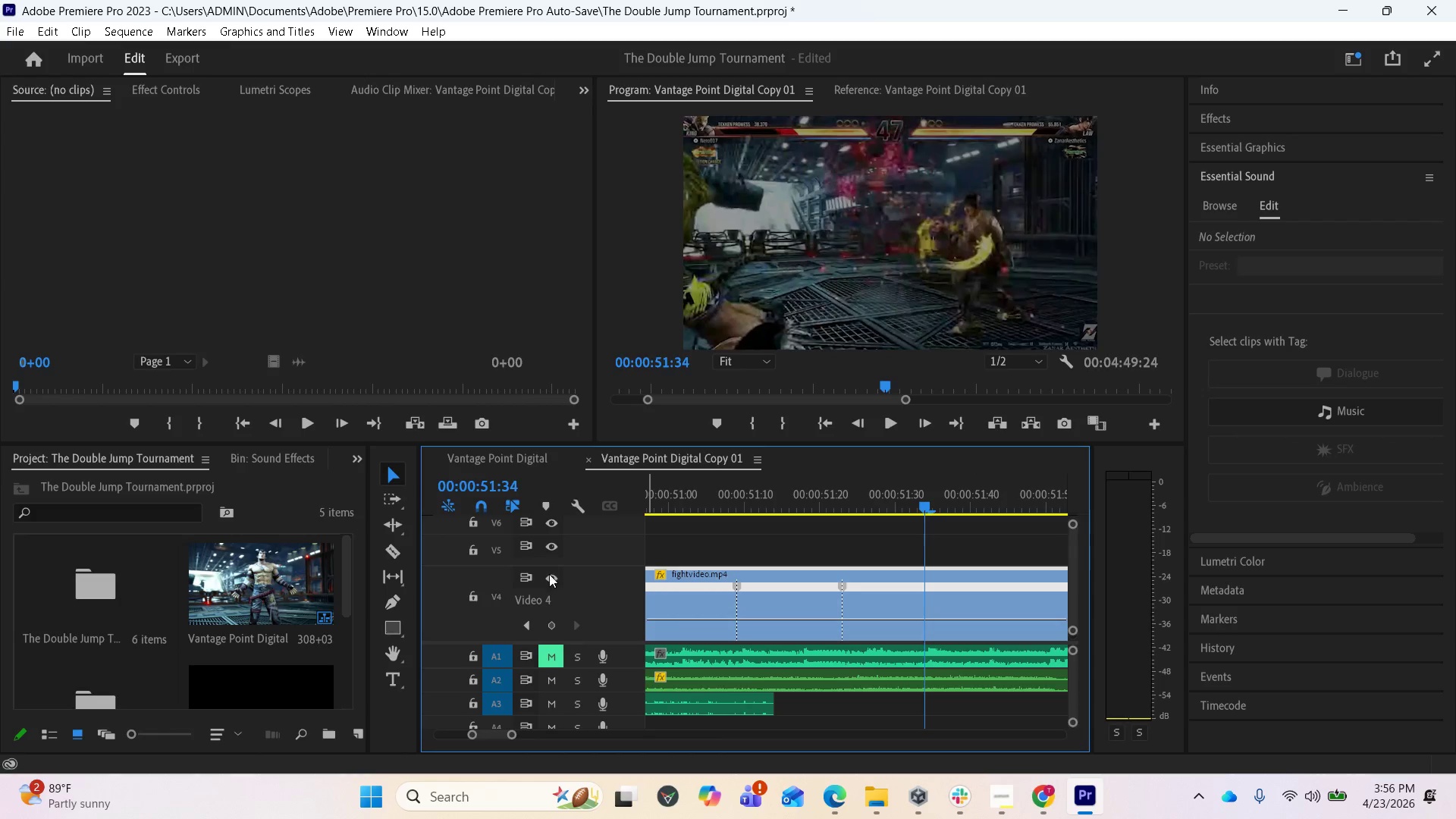 
left_click([549, 574])
 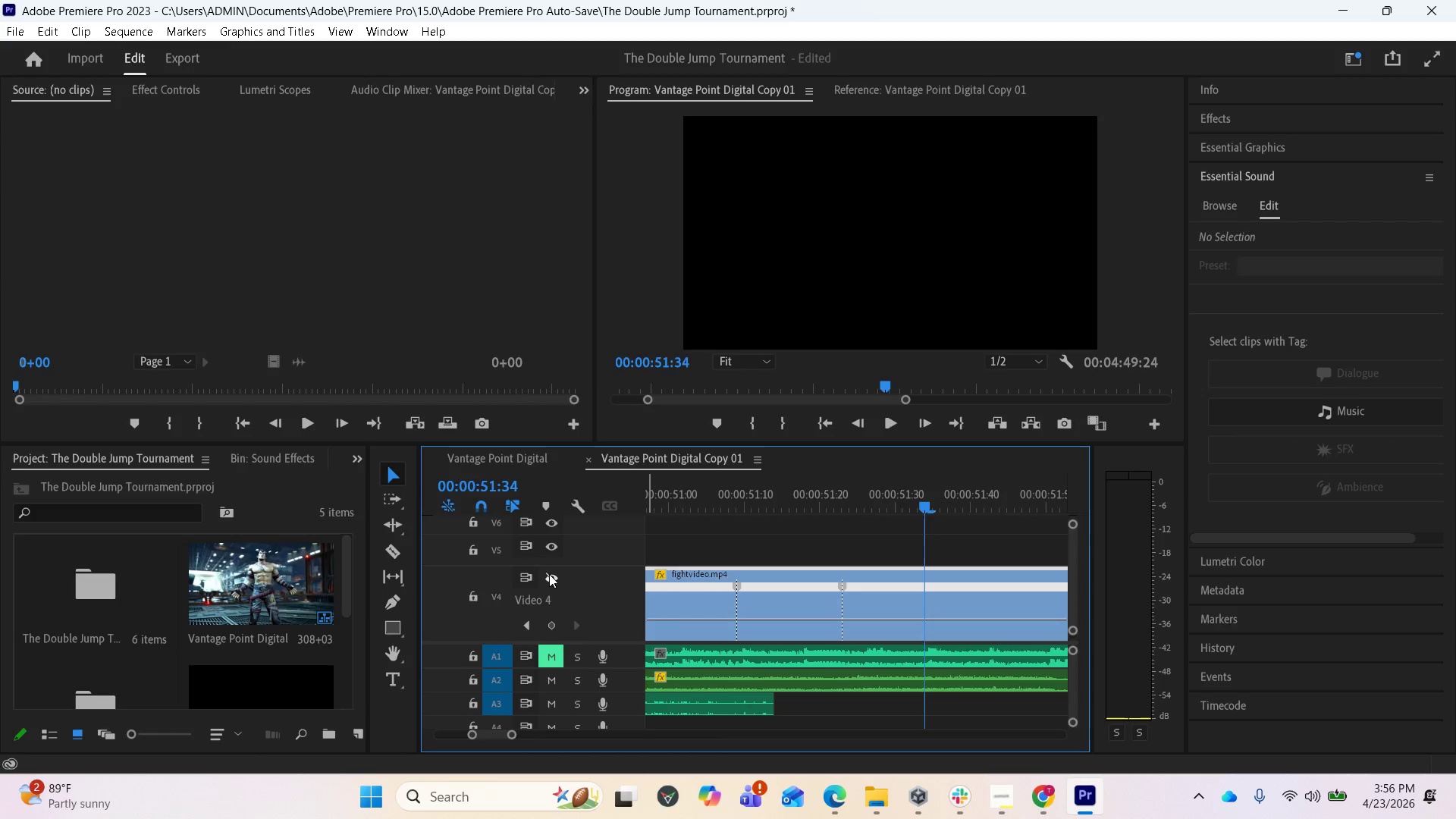 
left_click([549, 574])
 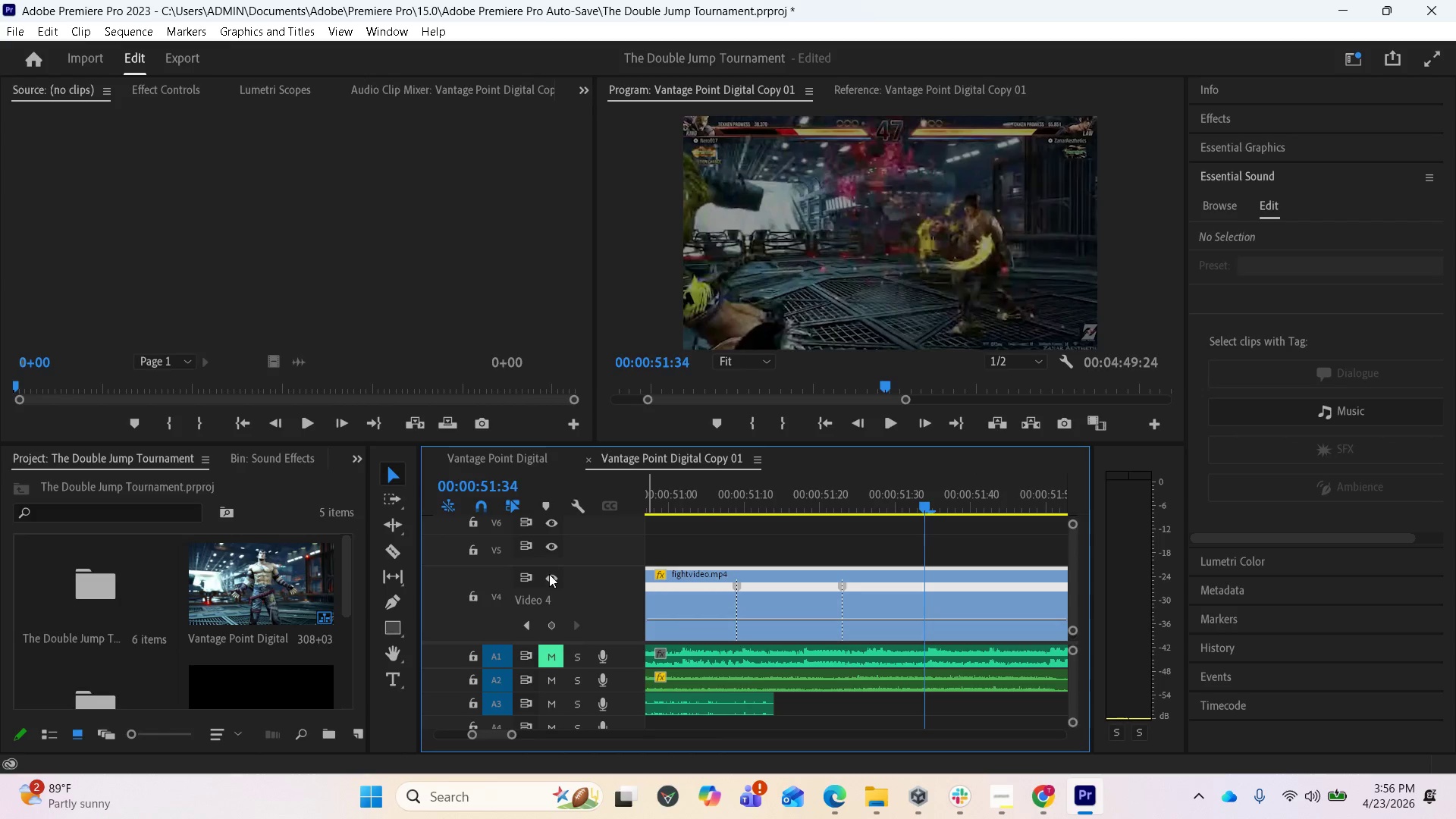 
left_click([549, 574])
 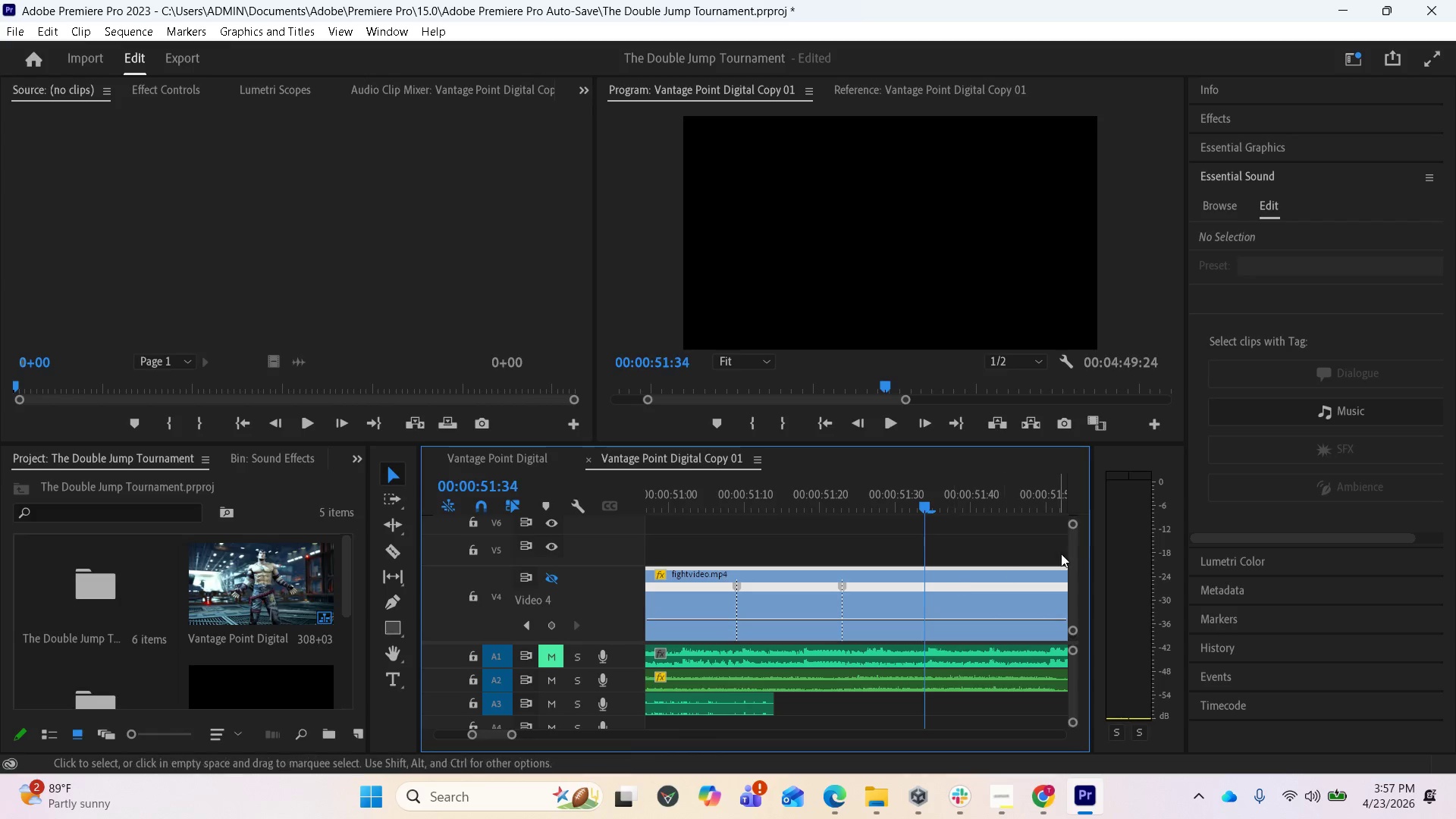 
left_click_drag(start_coordinate=[1077, 544], to_coordinate=[1073, 538])
 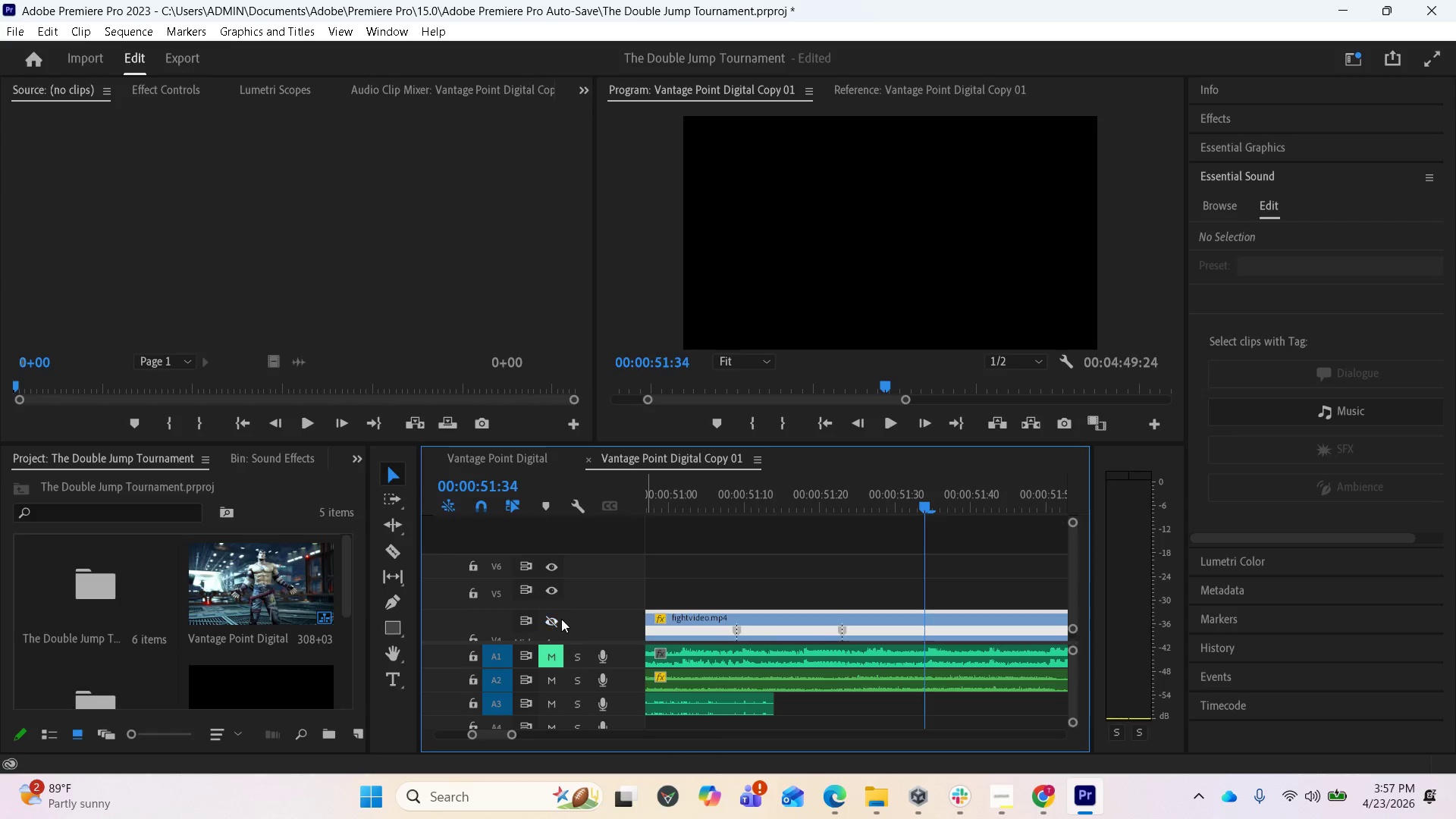 
left_click([553, 619])
 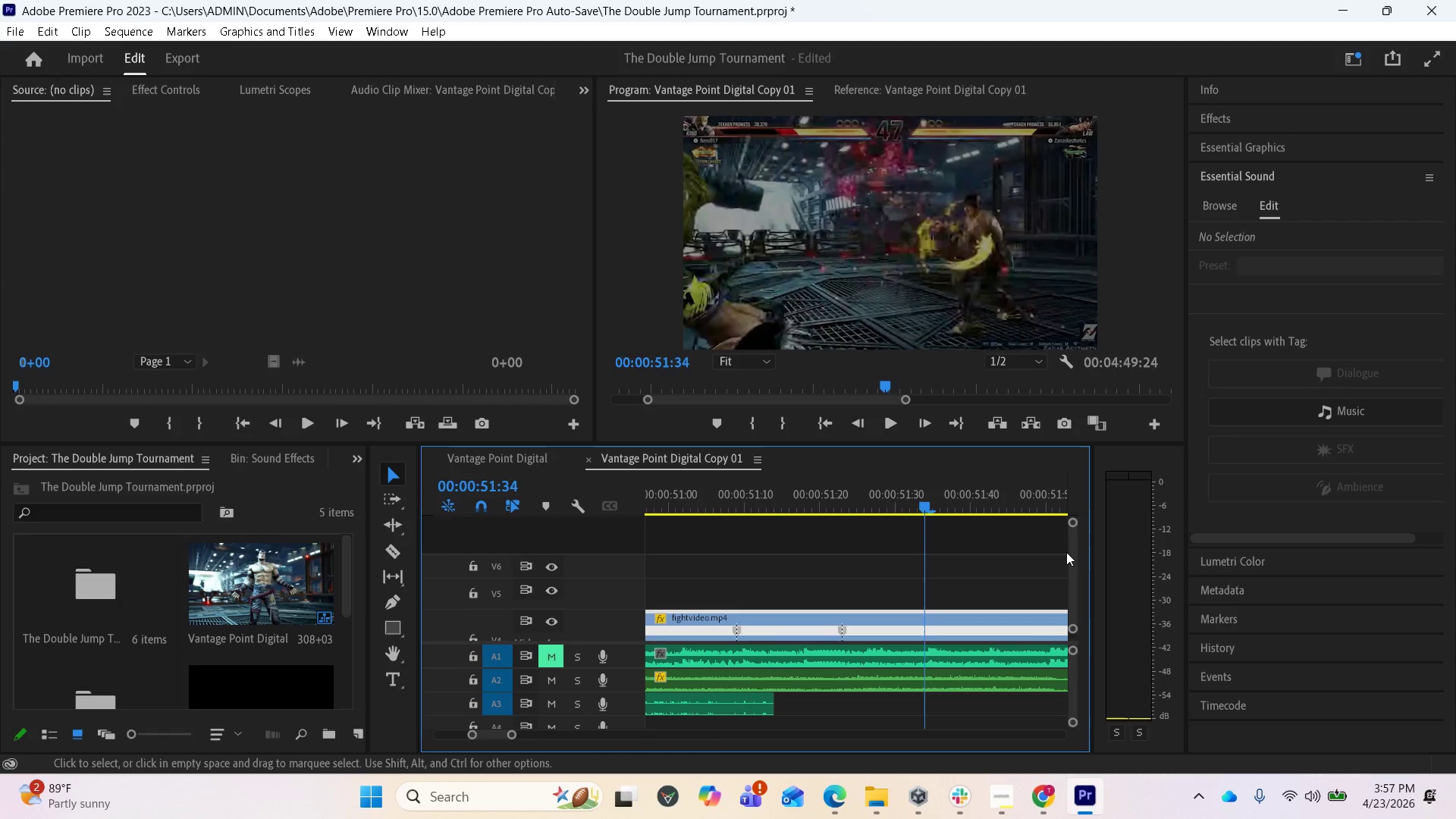 
left_click_drag(start_coordinate=[1067, 555], to_coordinate=[1067, 575])
 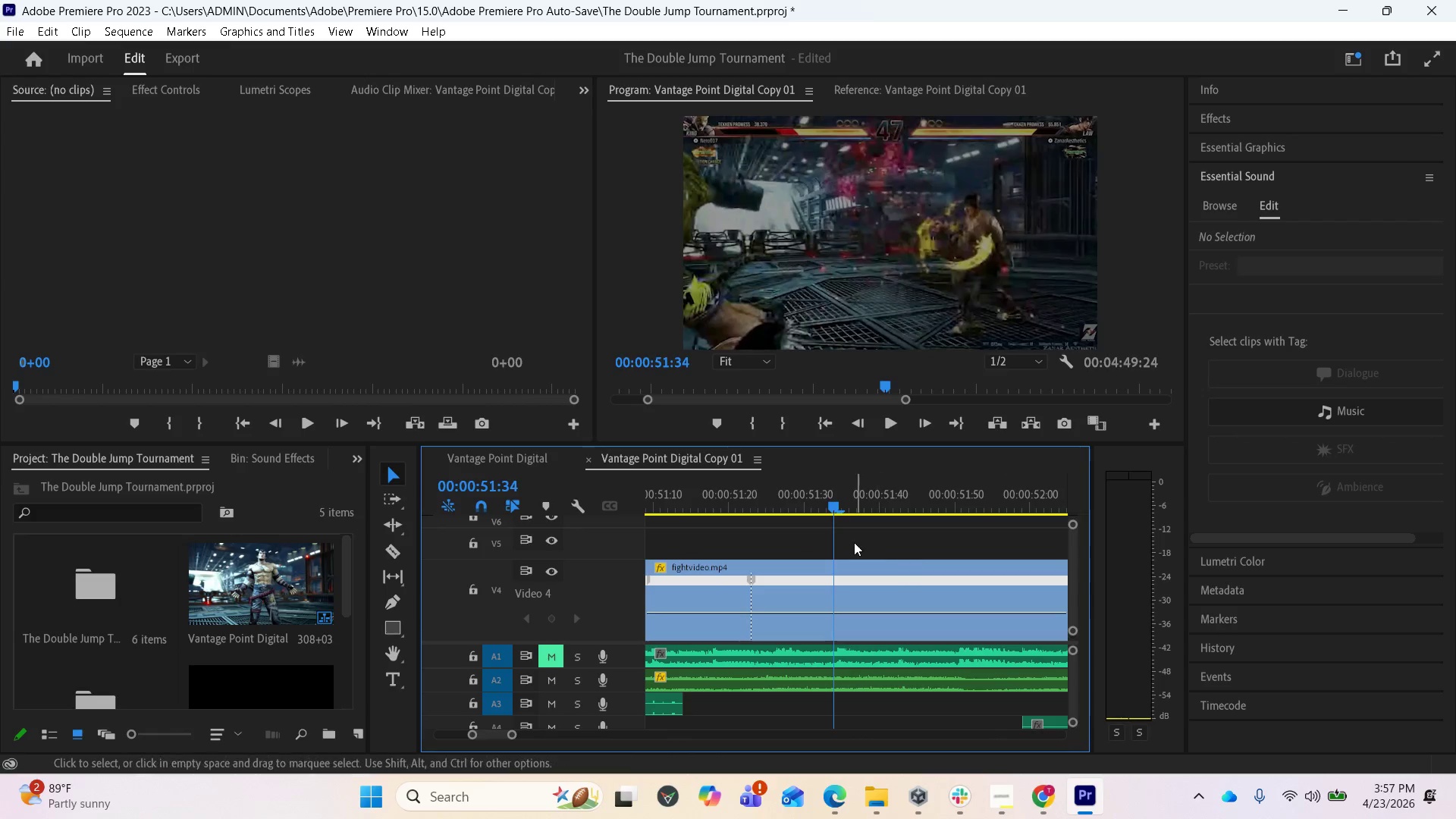 
wait(5.33)
 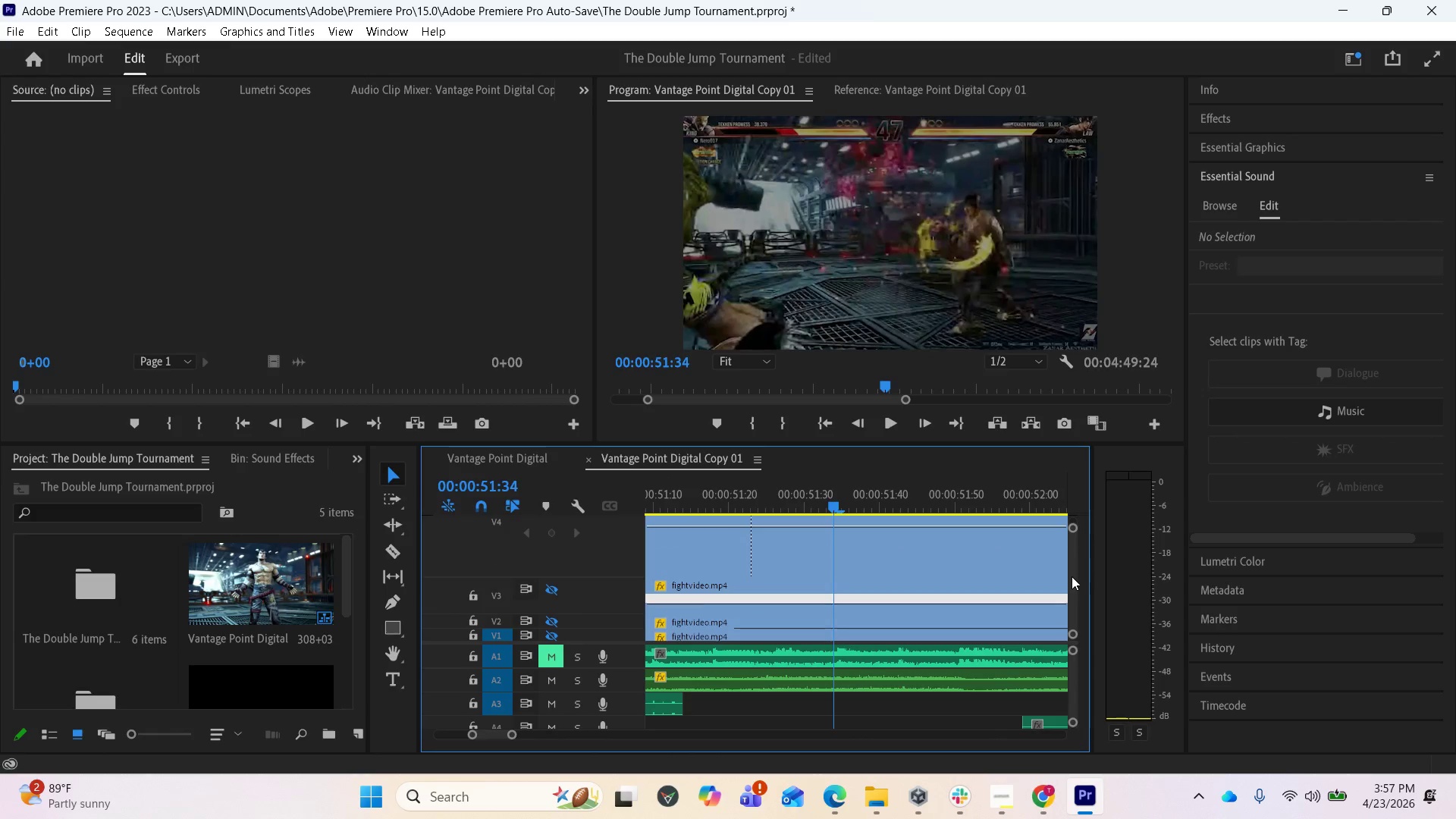 
left_click_drag(start_coordinate=[832, 506], to_coordinate=[849, 513])
 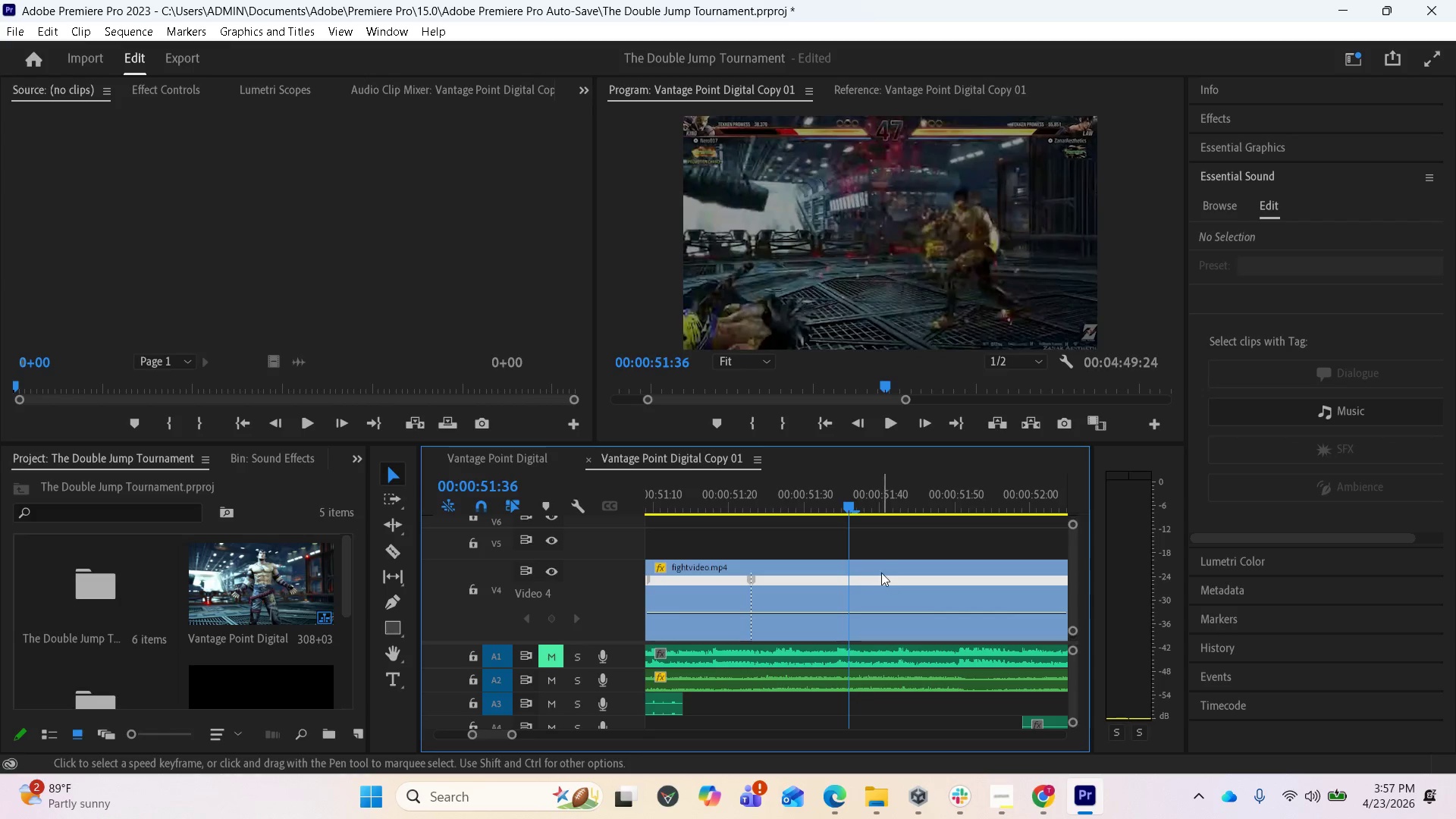 
left_click_drag(start_coordinate=[848, 510], to_coordinate=[871, 510])
 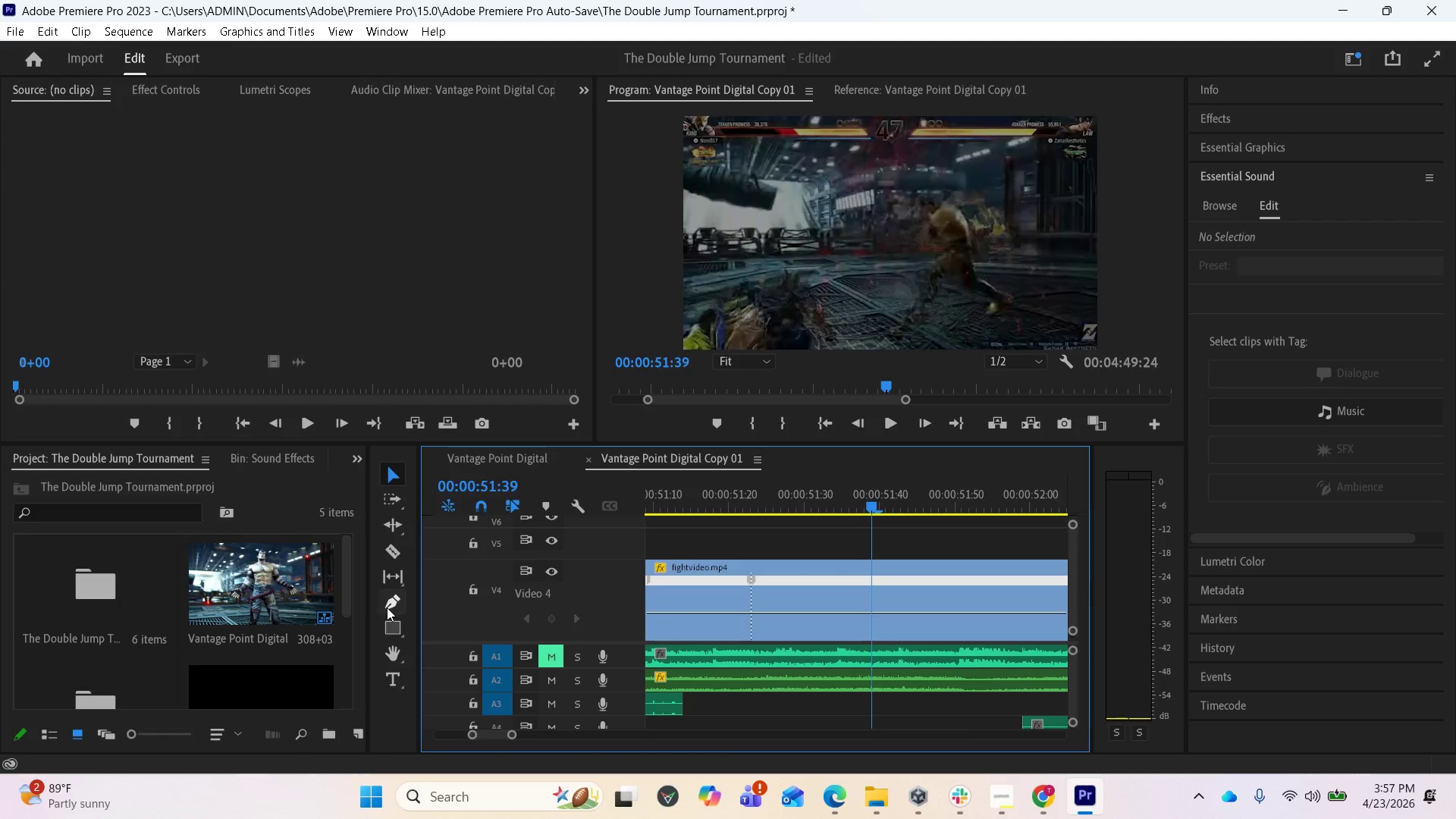 
left_click([387, 608])
 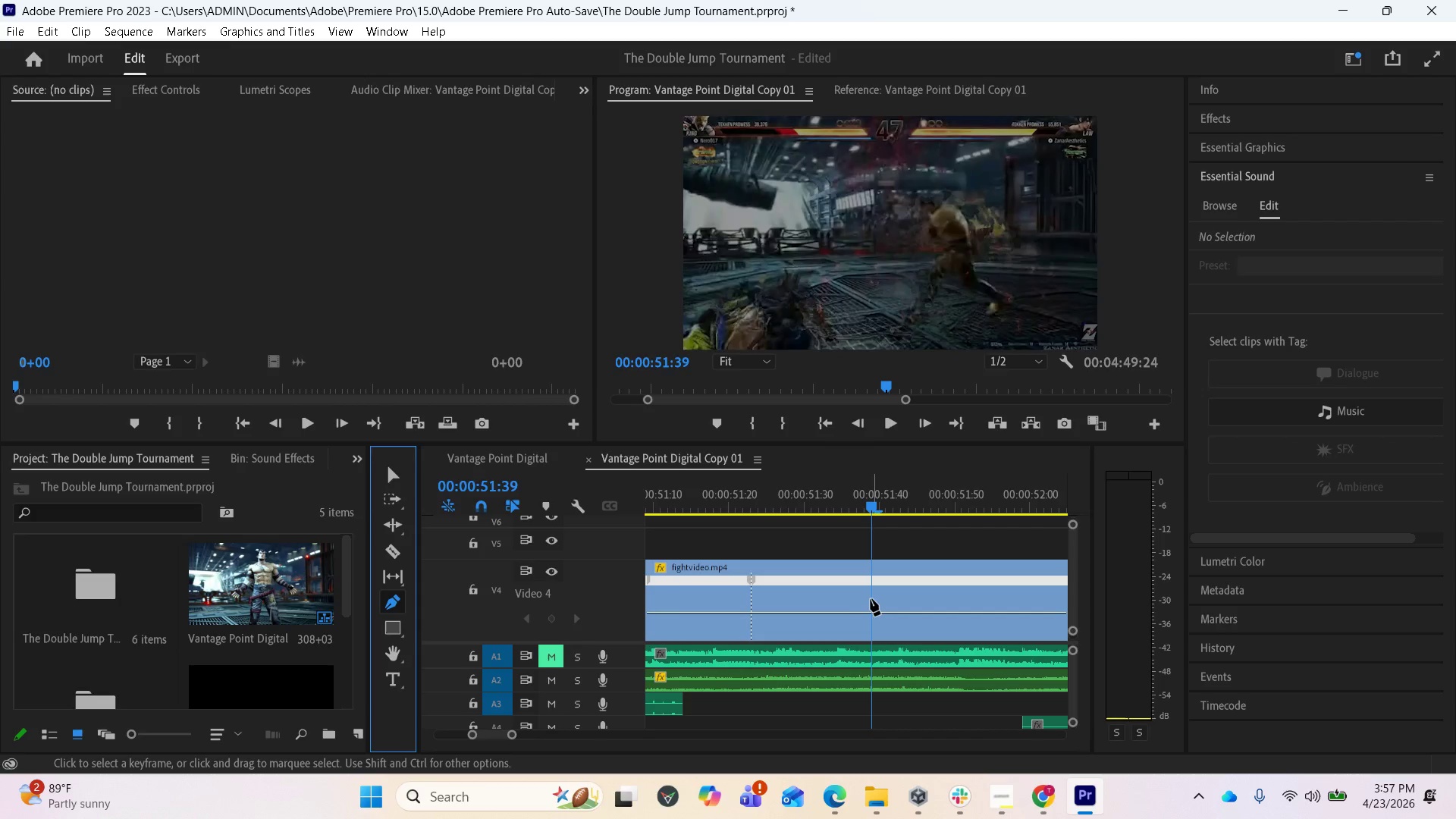 
left_click([871, 599])
 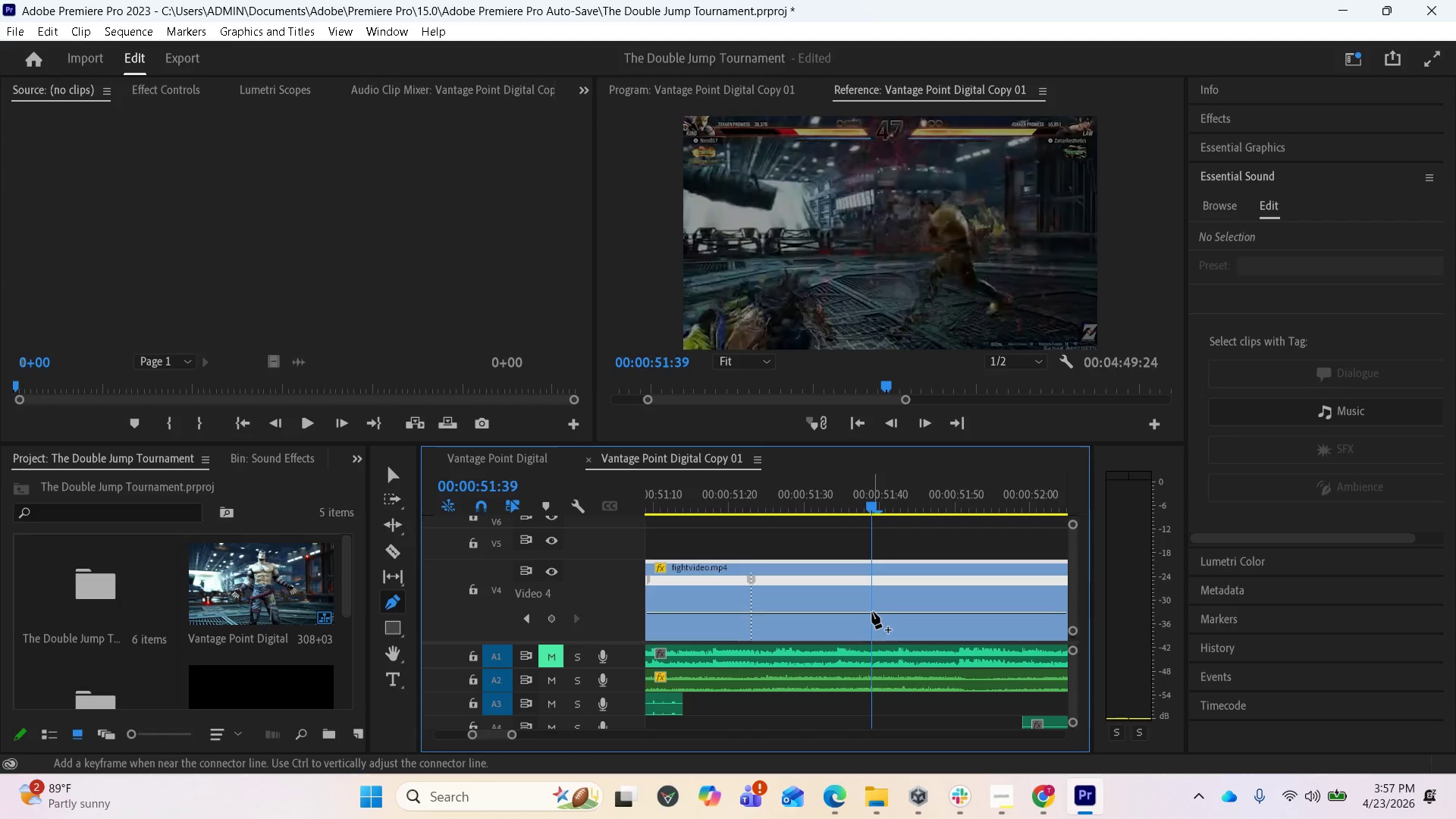 
key(Control+Z)
 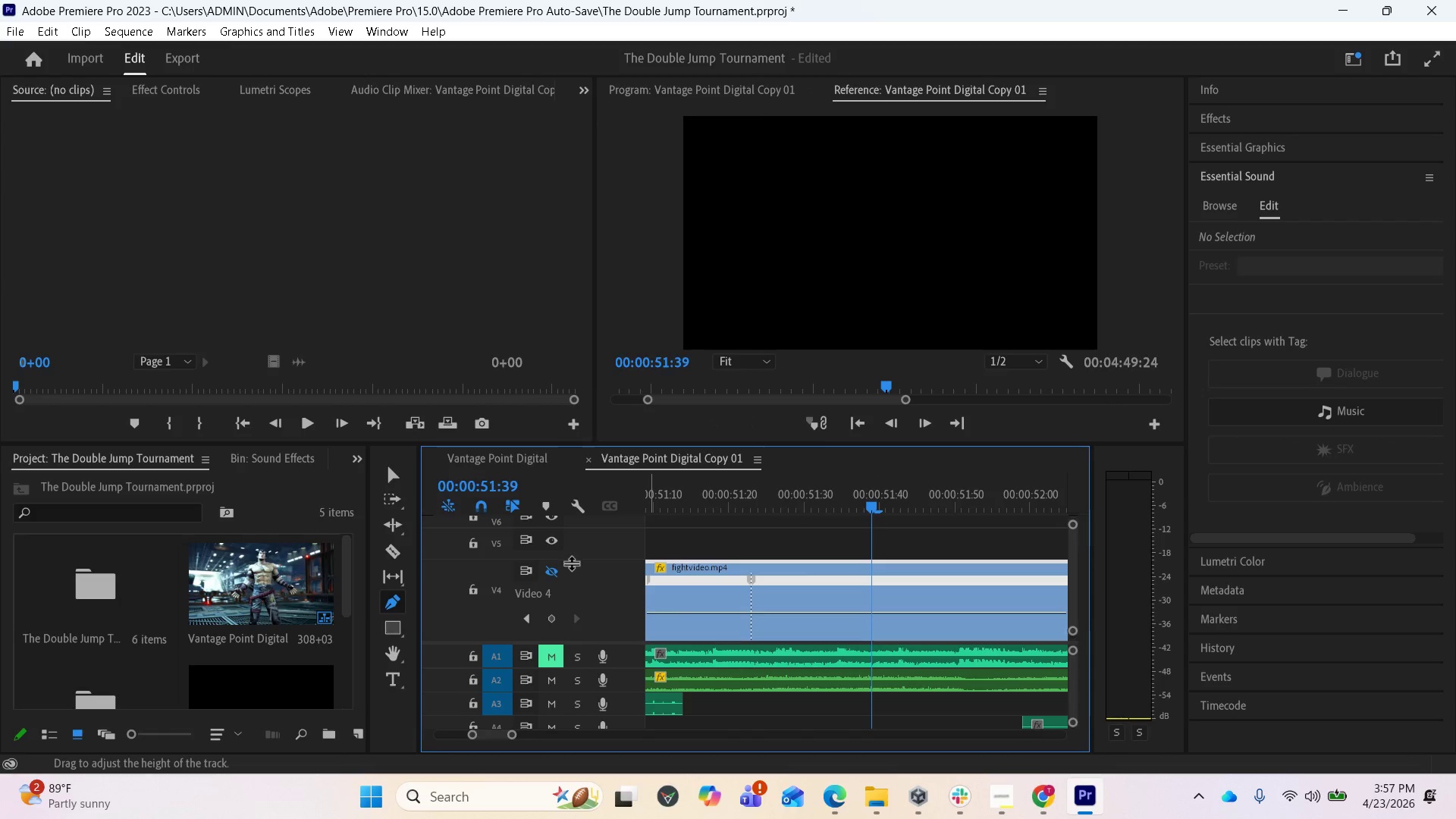 
left_click([554, 572])
 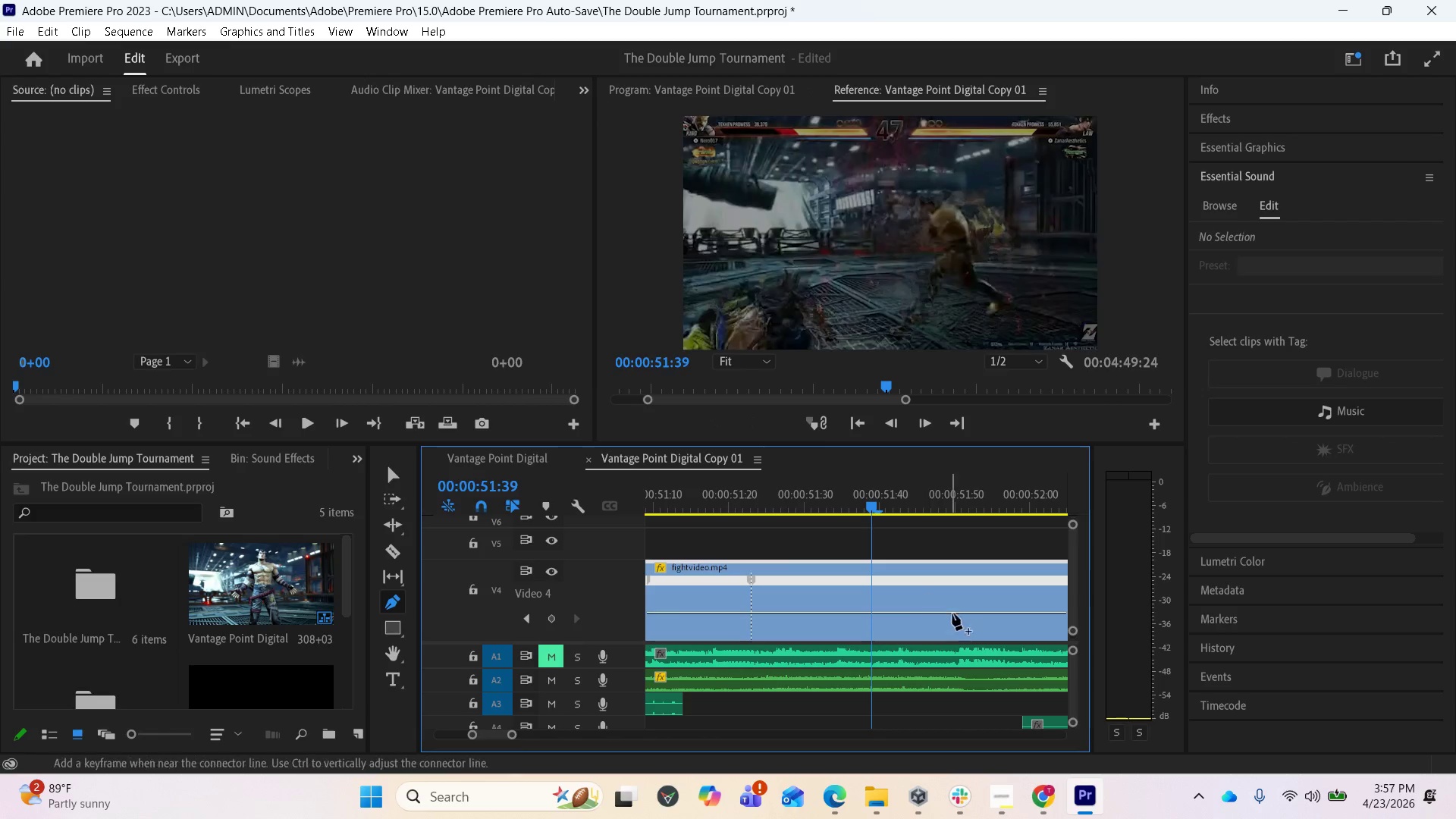 
left_click_drag(start_coordinate=[1067, 575], to_coordinate=[1067, 588])
 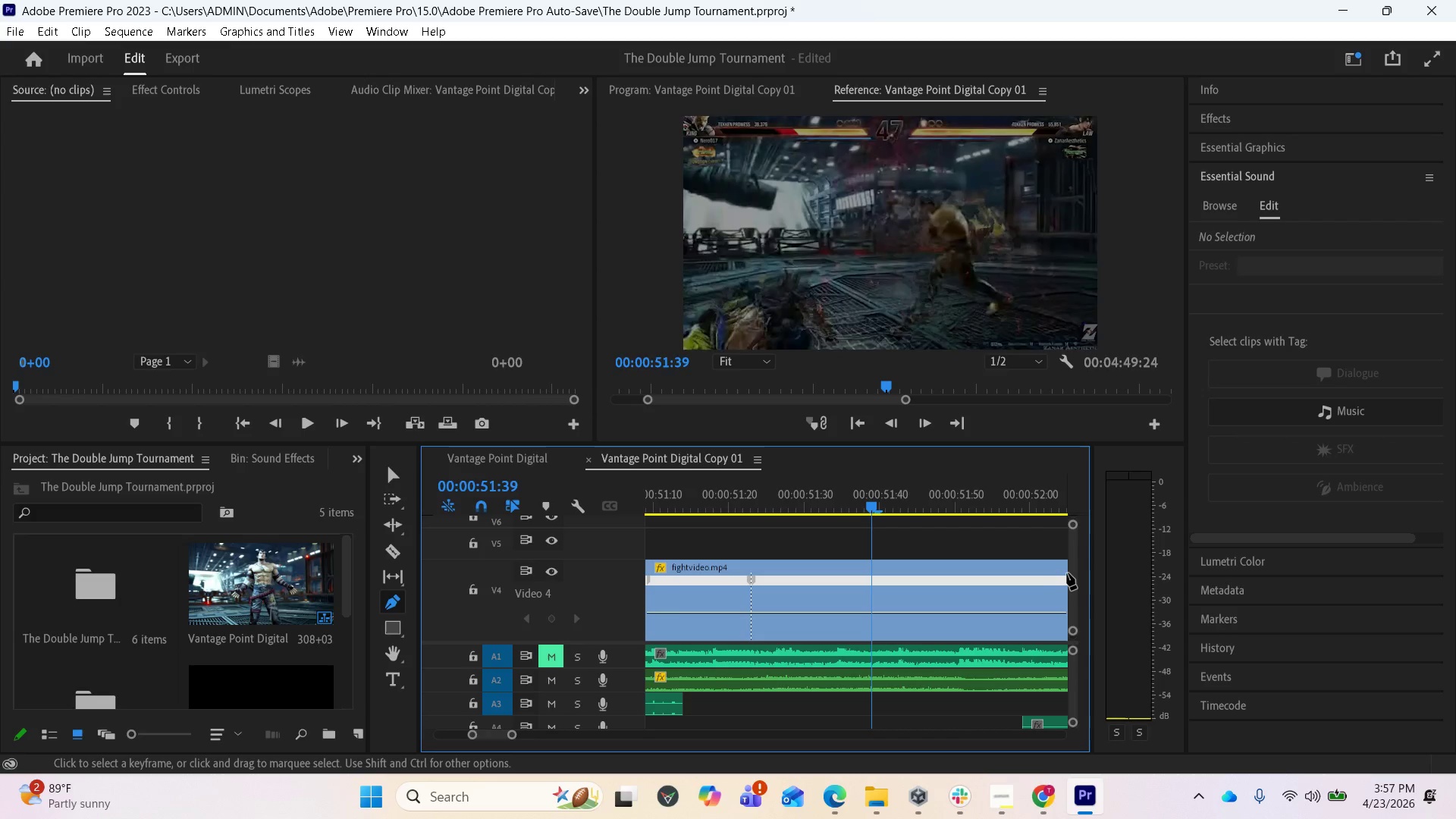 
left_click_drag(start_coordinate=[1067, 573], to_coordinate=[1070, 579])
 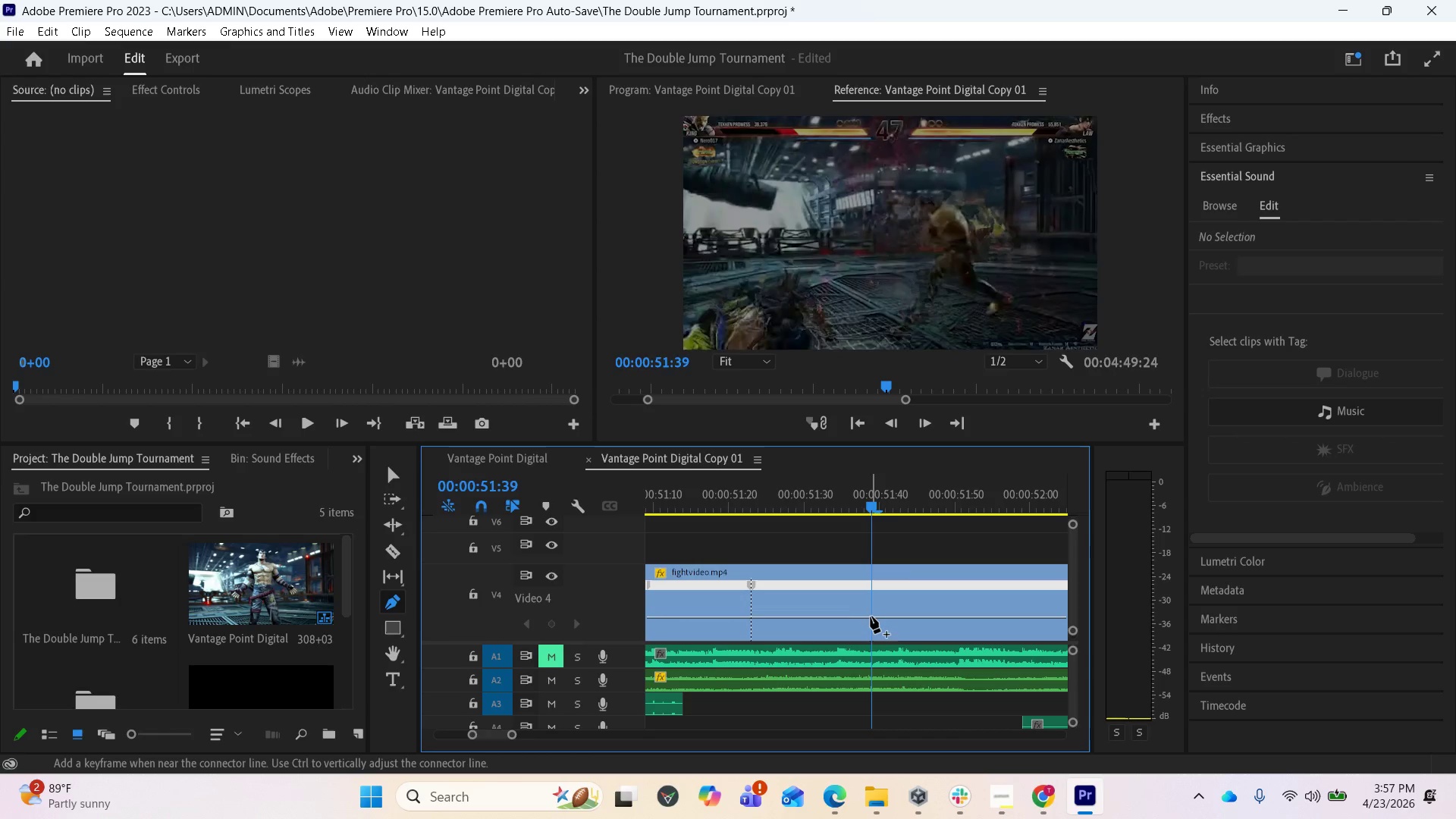 
left_click([871, 617])
 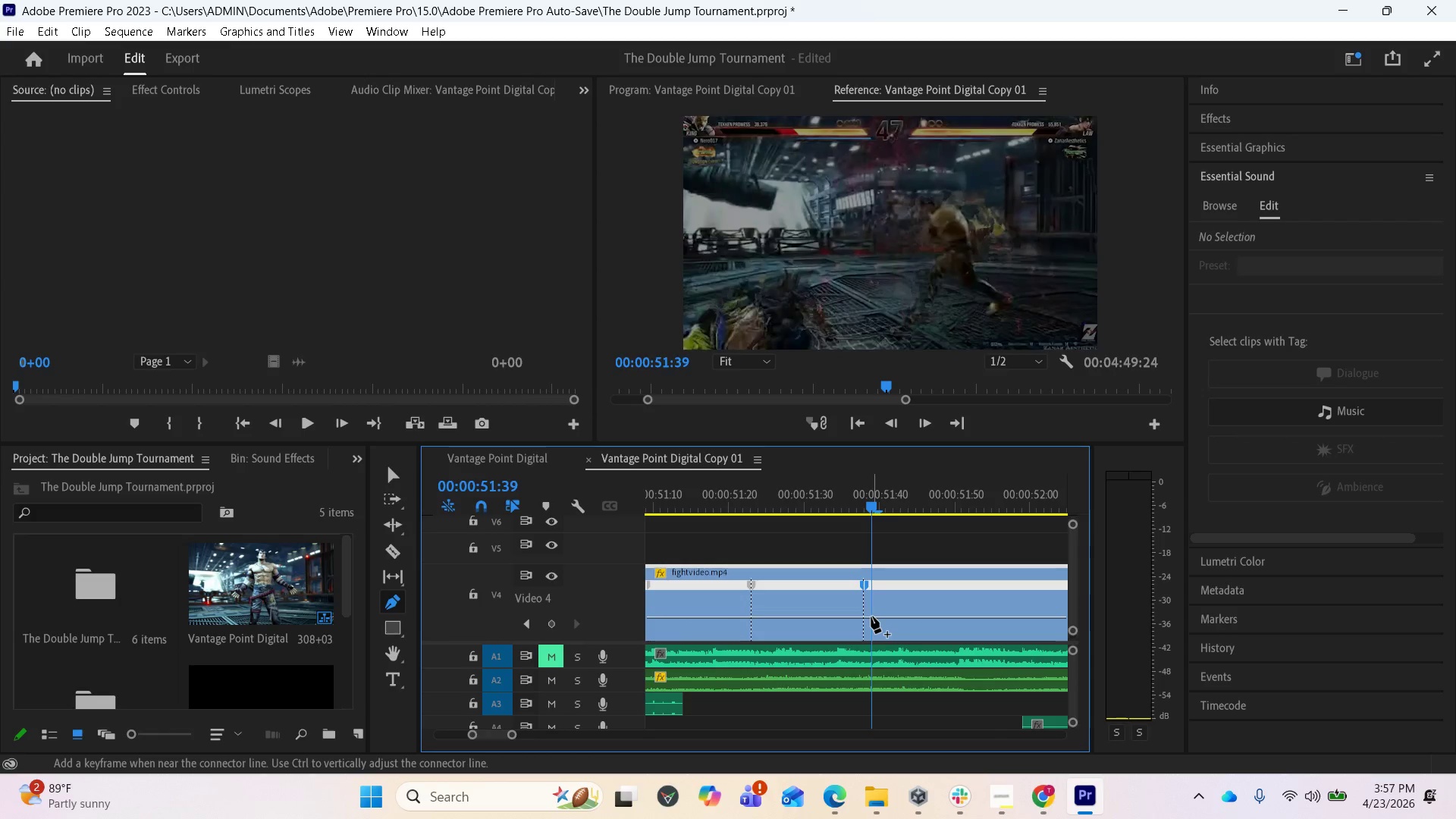 
key(Control+Z)
 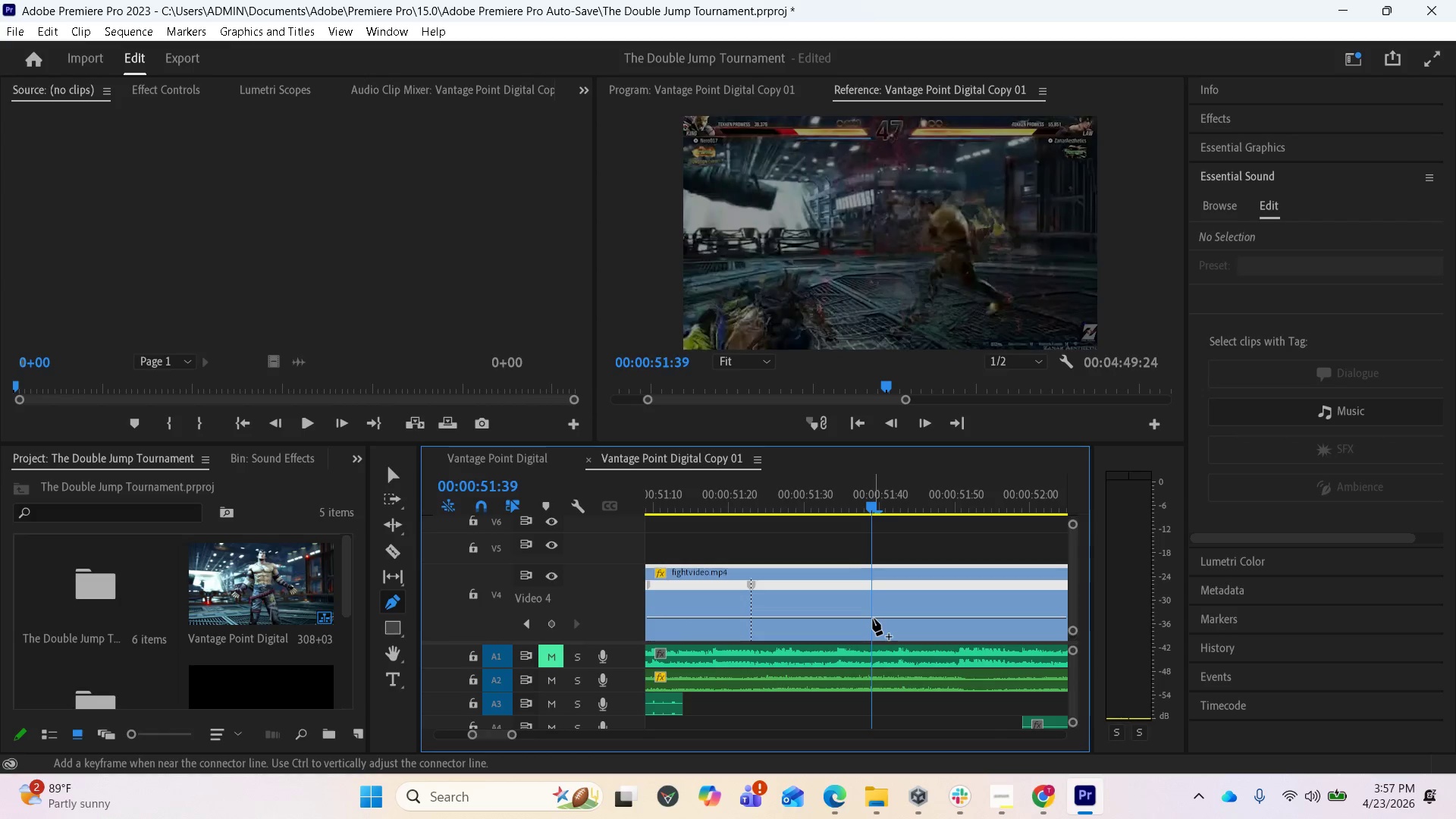 
left_click([873, 619])
 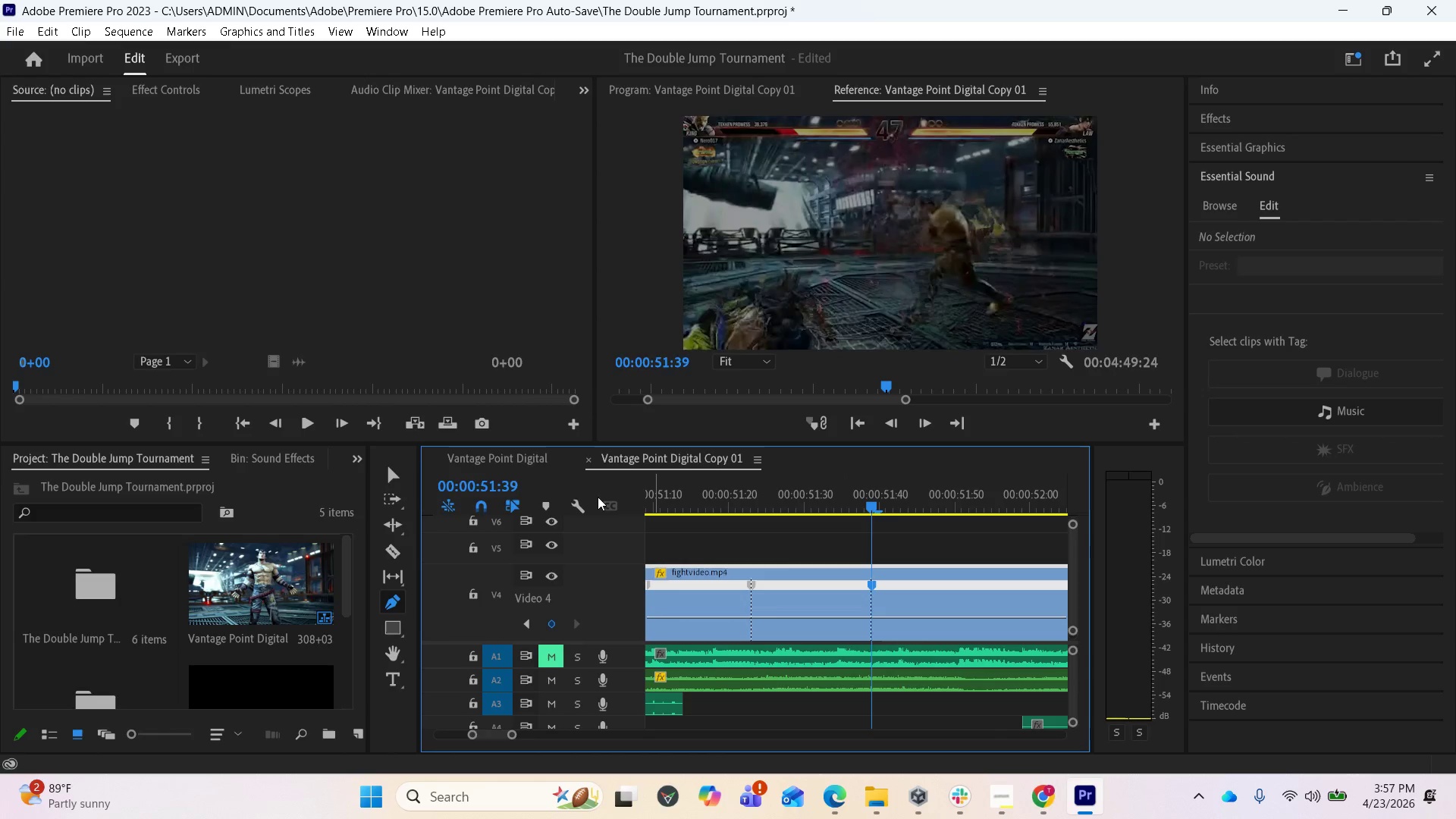 
left_click([394, 474])
 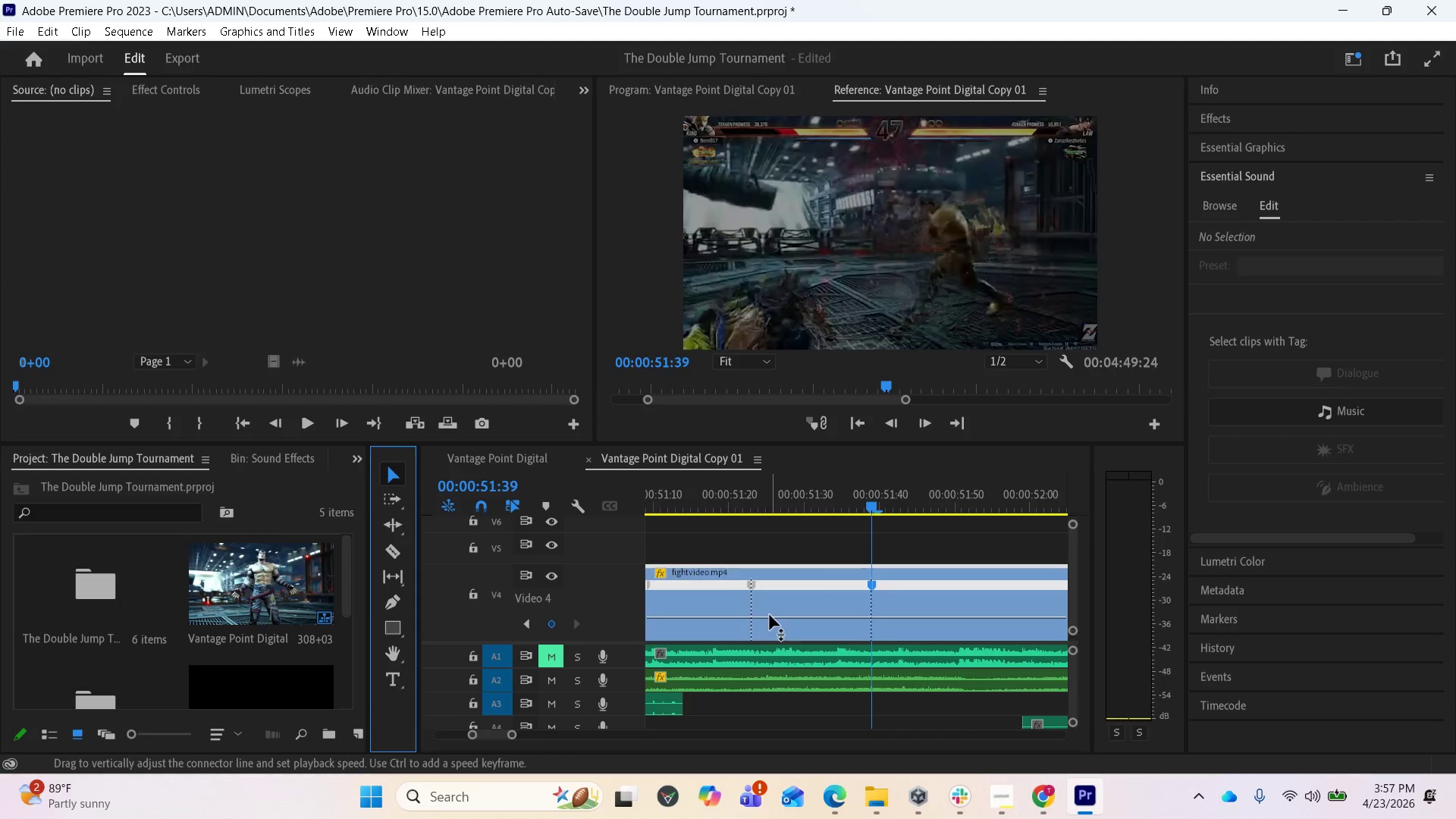 
left_click_drag(start_coordinate=[770, 616], to_coordinate=[809, 500])
 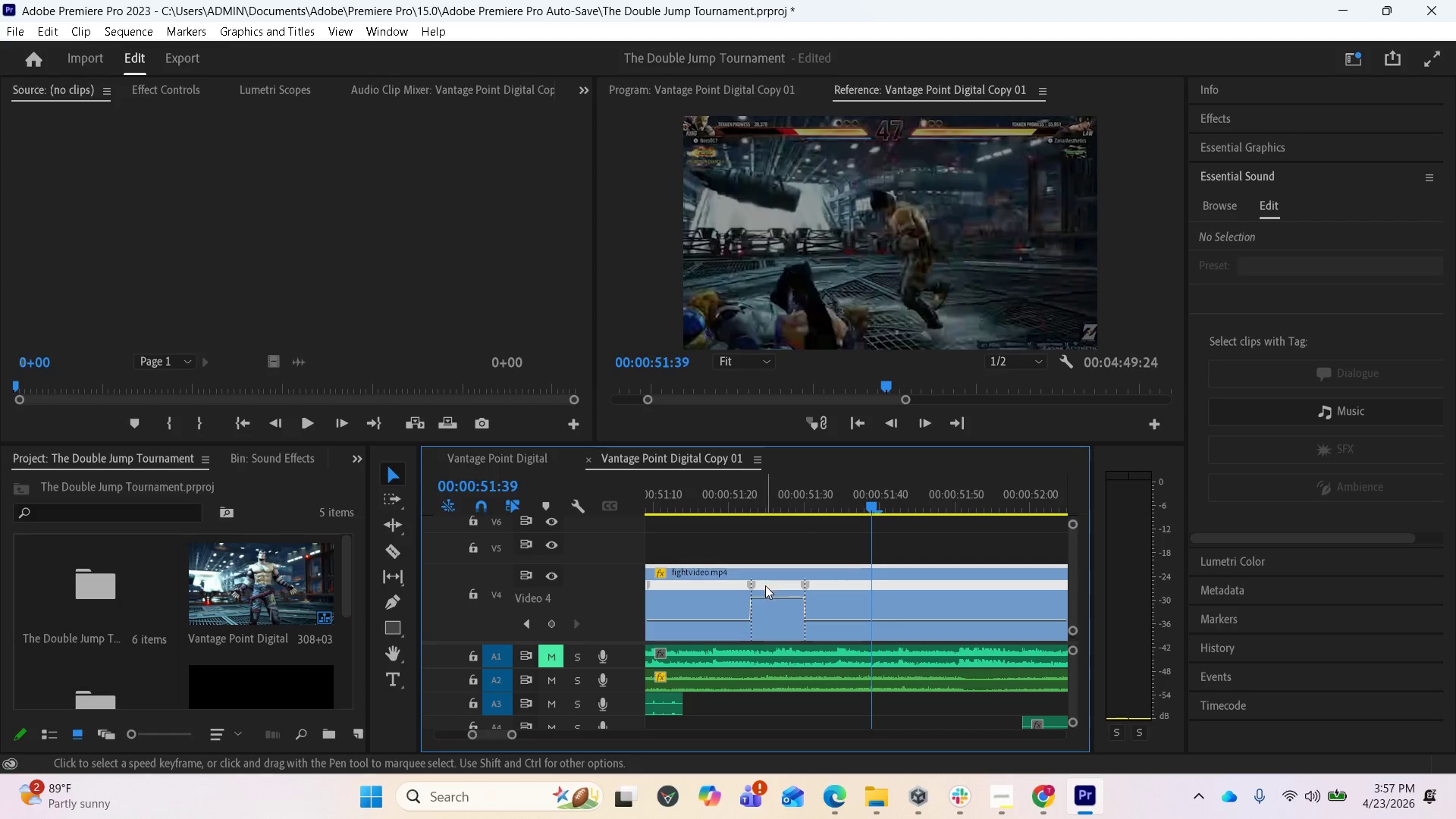 
left_click_drag(start_coordinate=[766, 595], to_coordinate=[770, 532])
 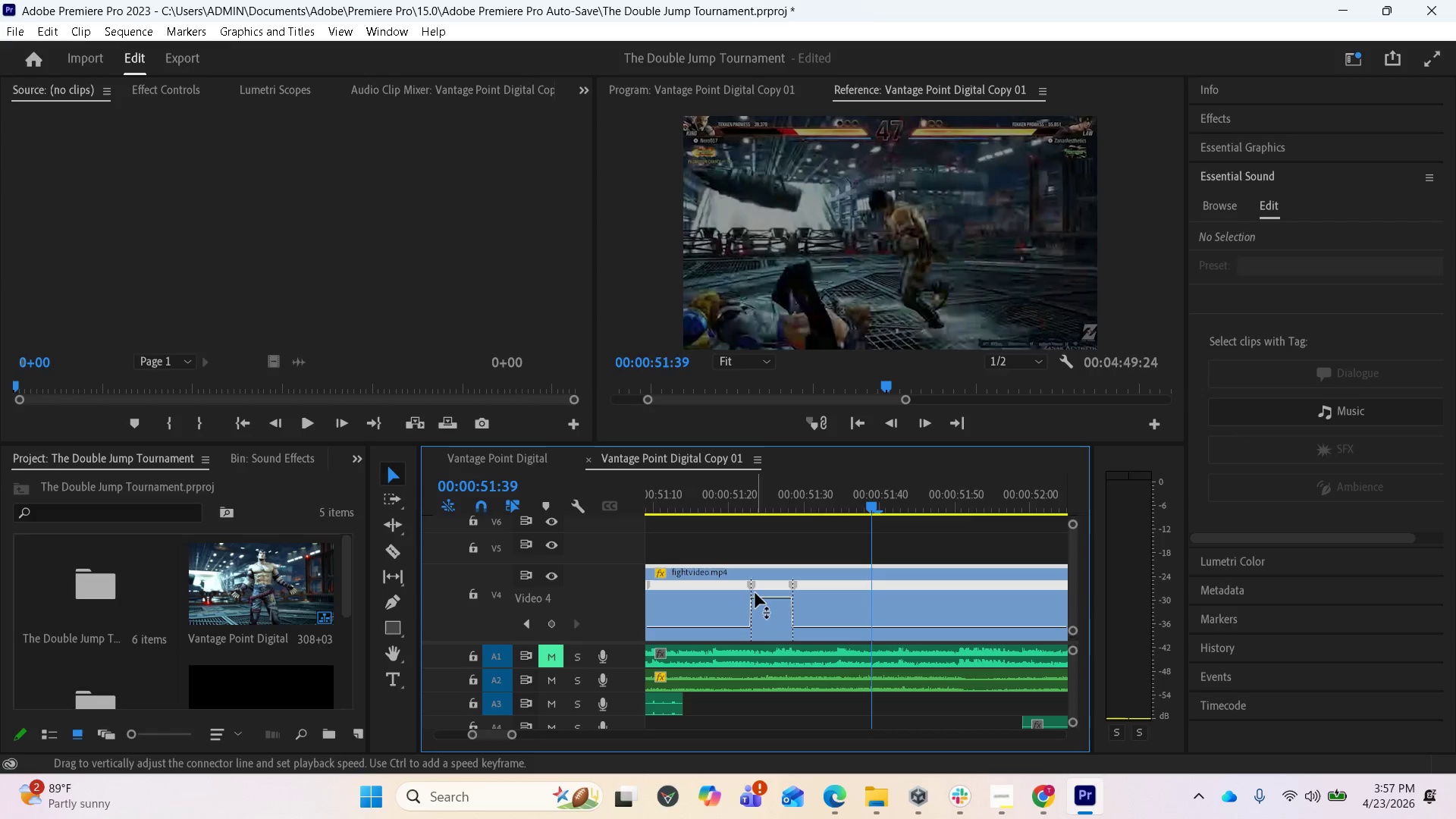 
left_click_drag(start_coordinate=[758, 596], to_coordinate=[779, 531])
 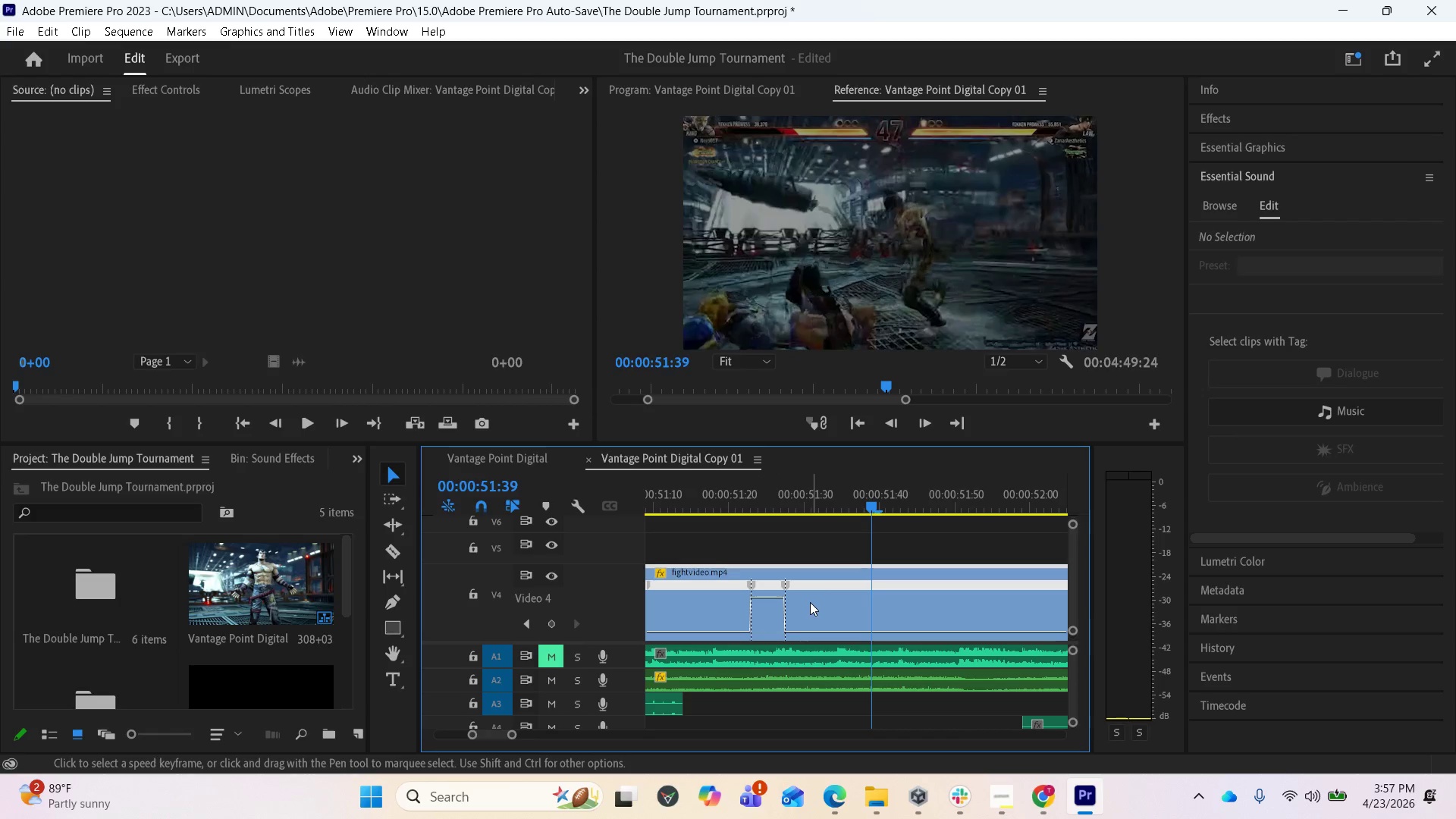 
key(Equal)
 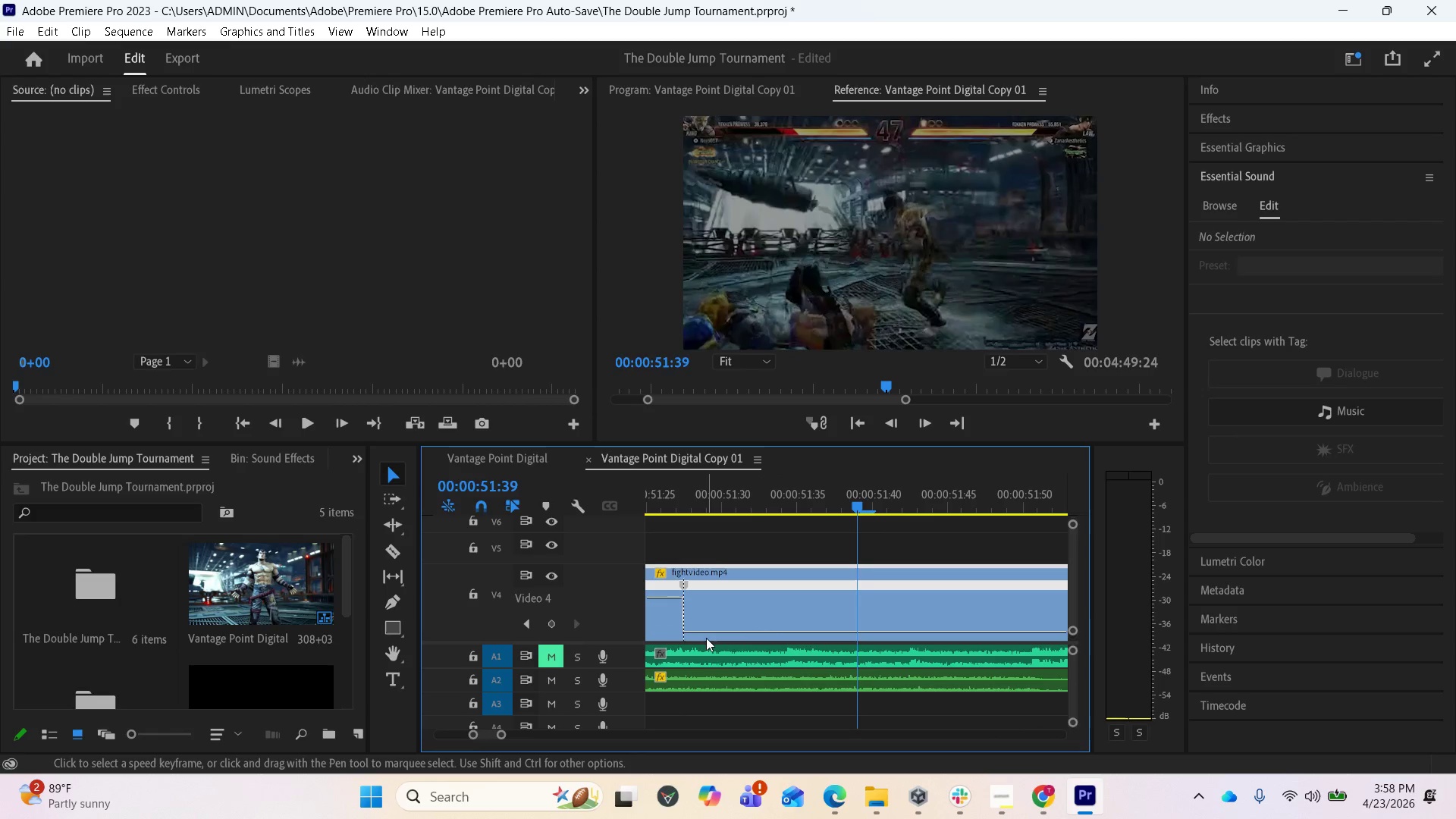 
left_click_drag(start_coordinate=[489, 734], to_coordinate=[494, 735])
 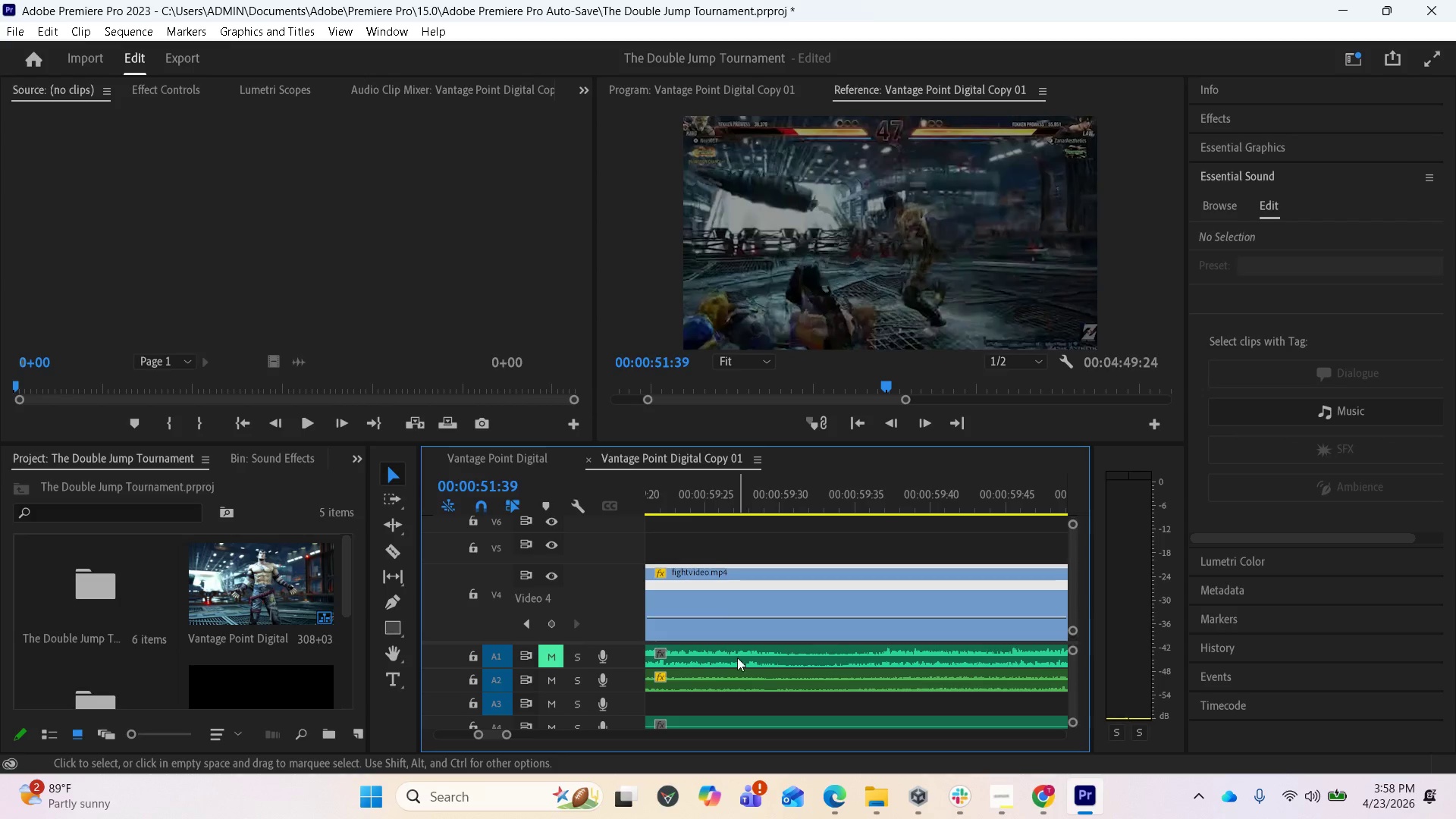 
scroll: coordinate [727, 679], scroll_direction: down, amount: 5.0
 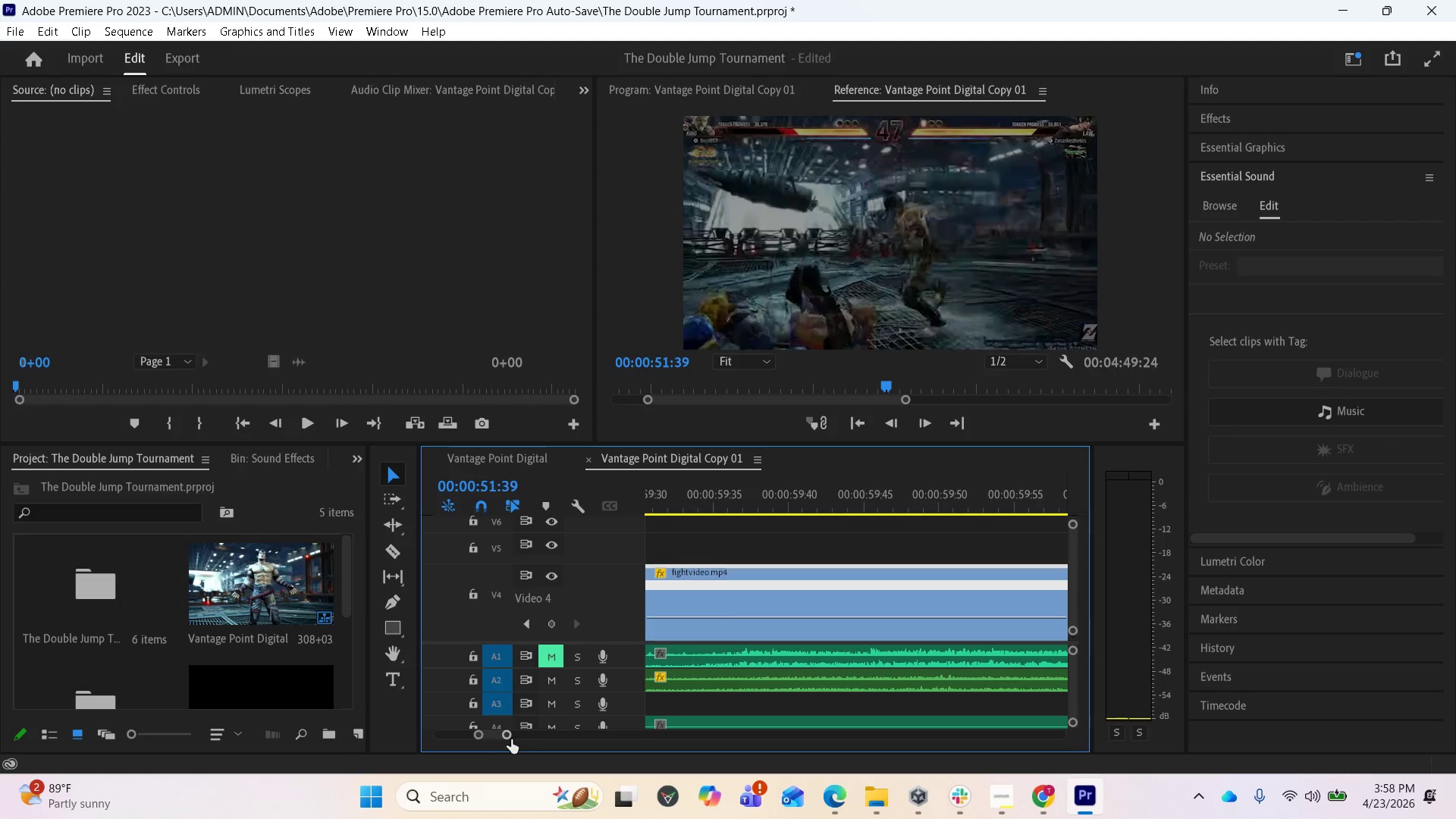 
left_click_drag(start_coordinate=[510, 738], to_coordinate=[520, 739])
 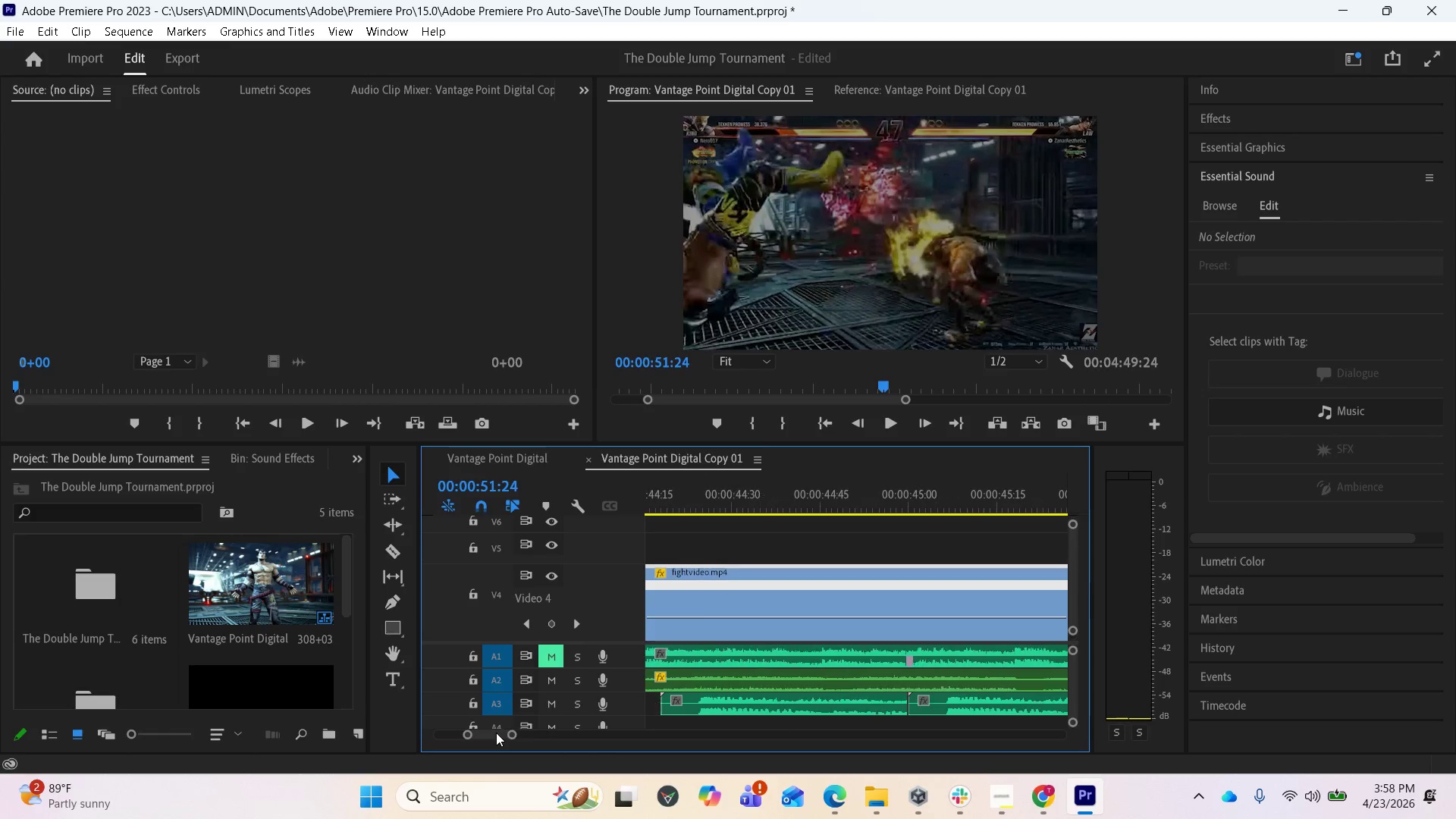 
wait(10.7)
 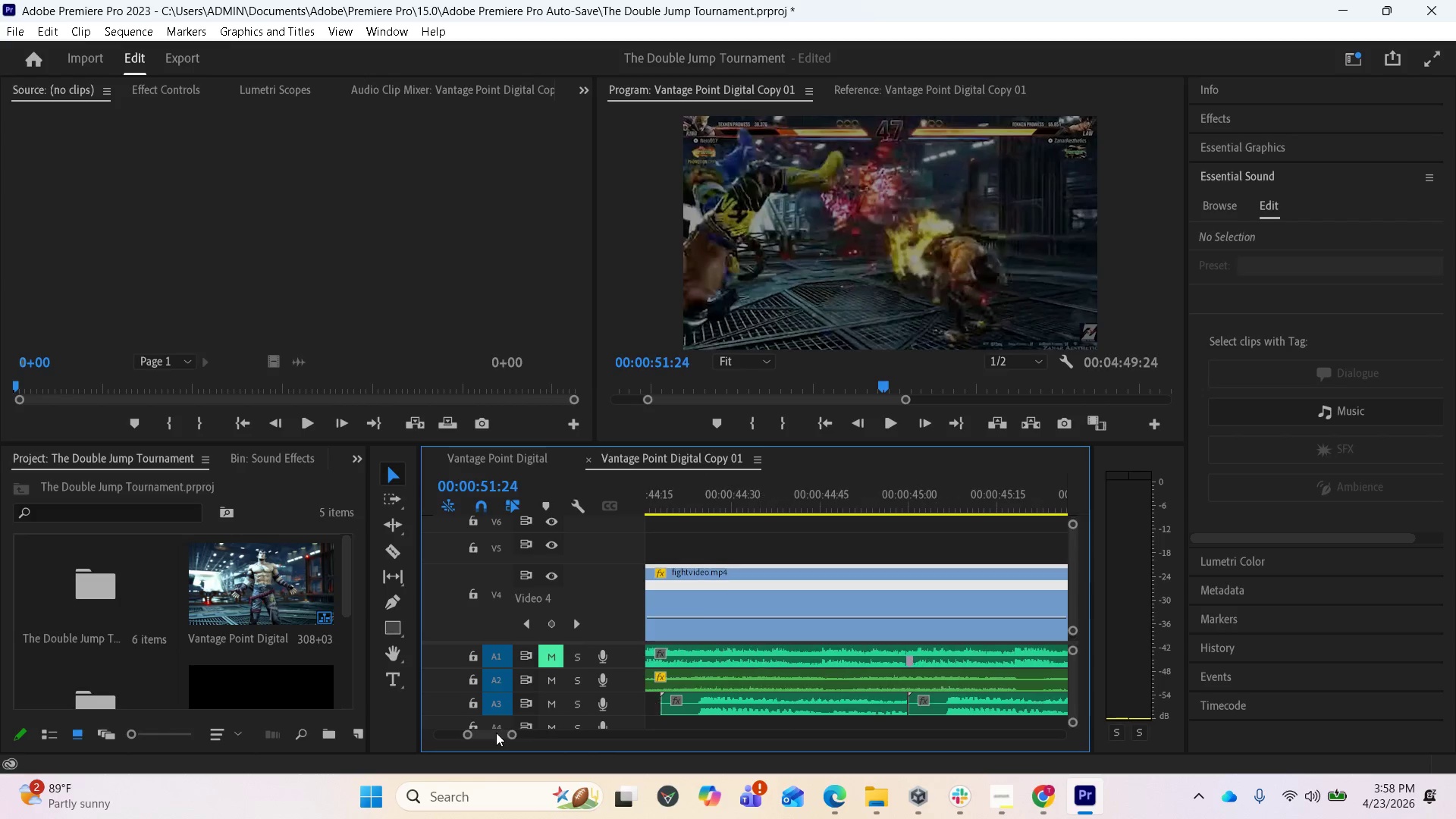 
key(Equal)
 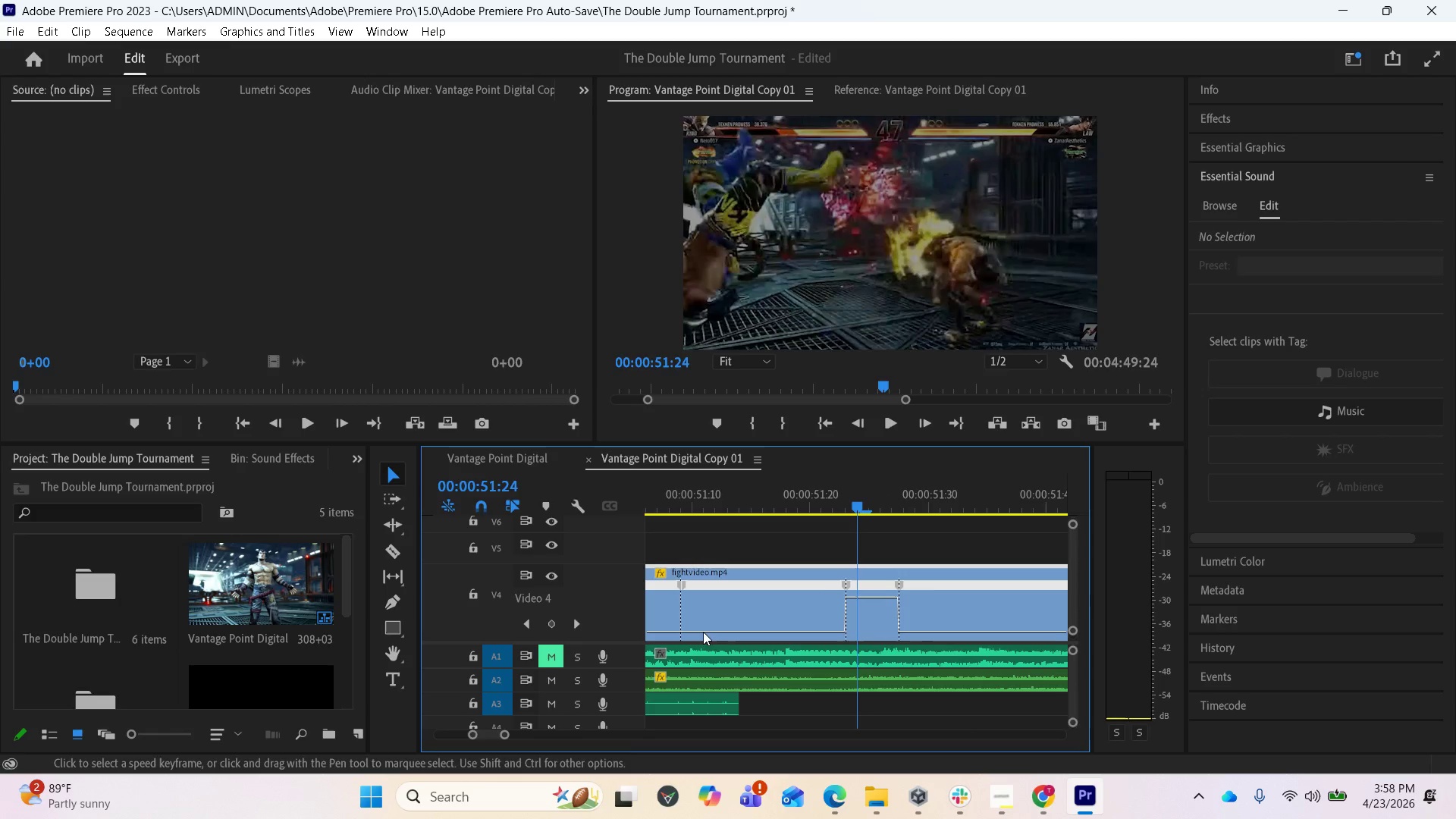 
key(Equal)
 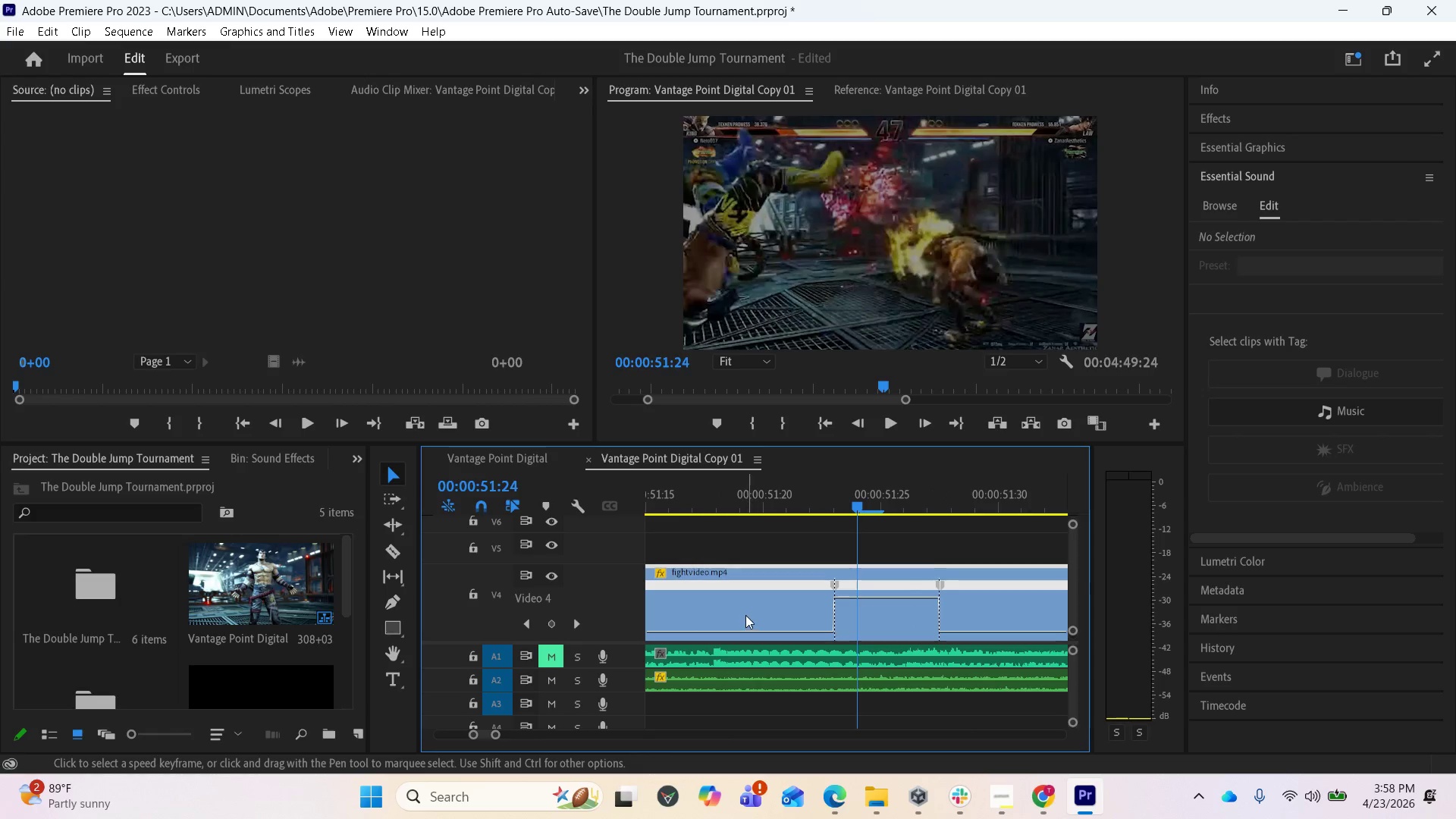 
key(Equal)
 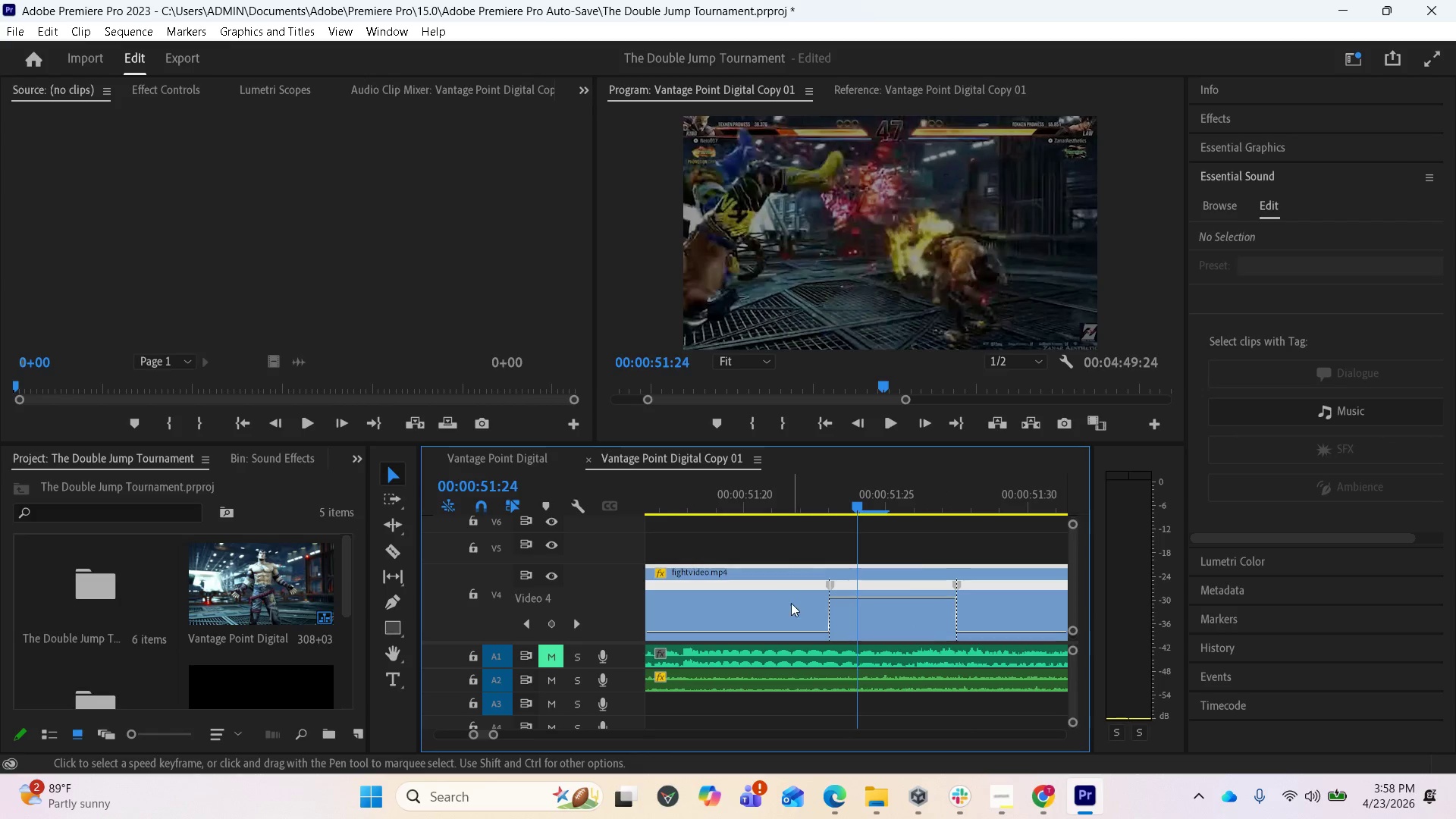 
key(Equal)
 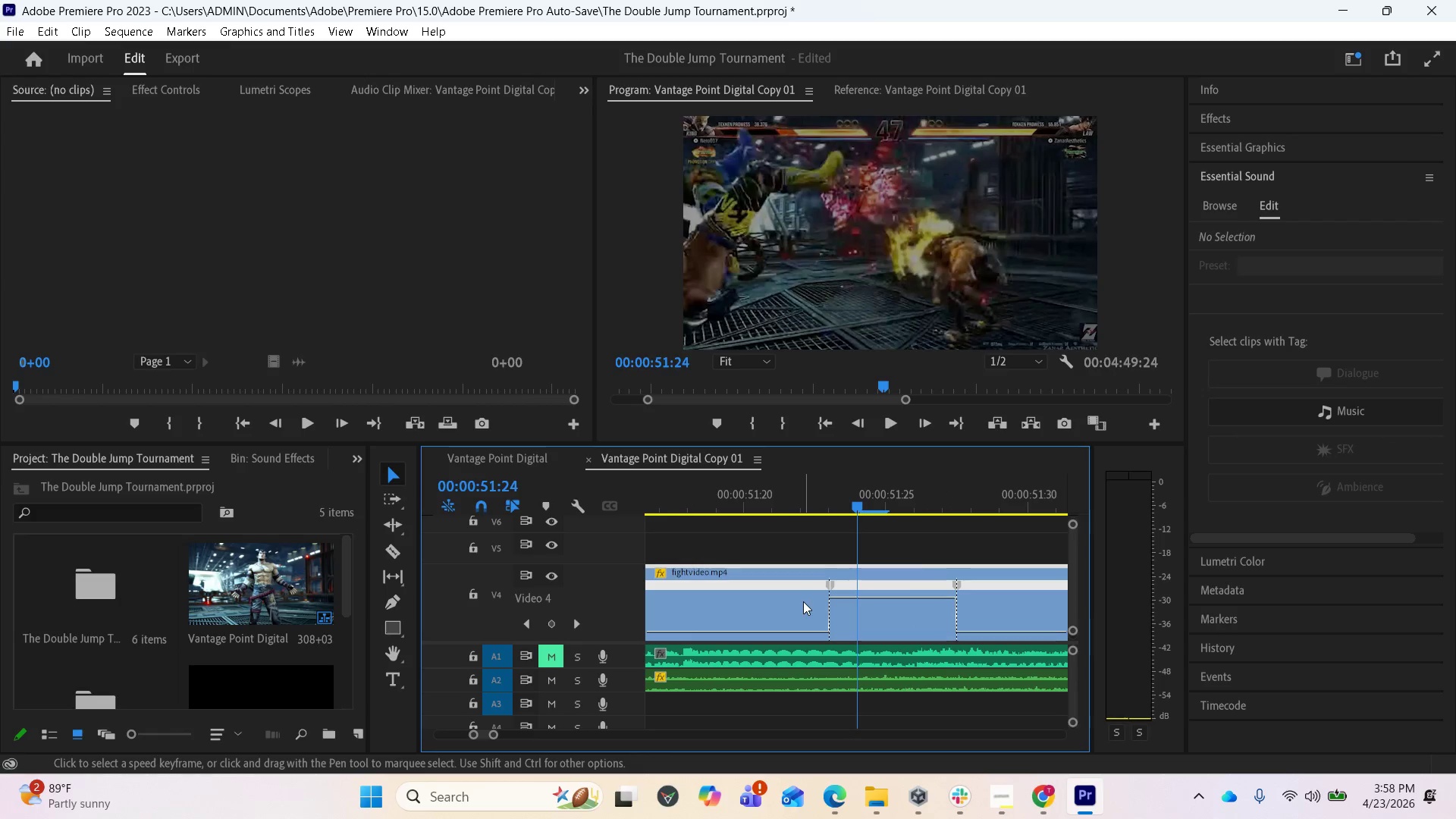 
key(Equal)
 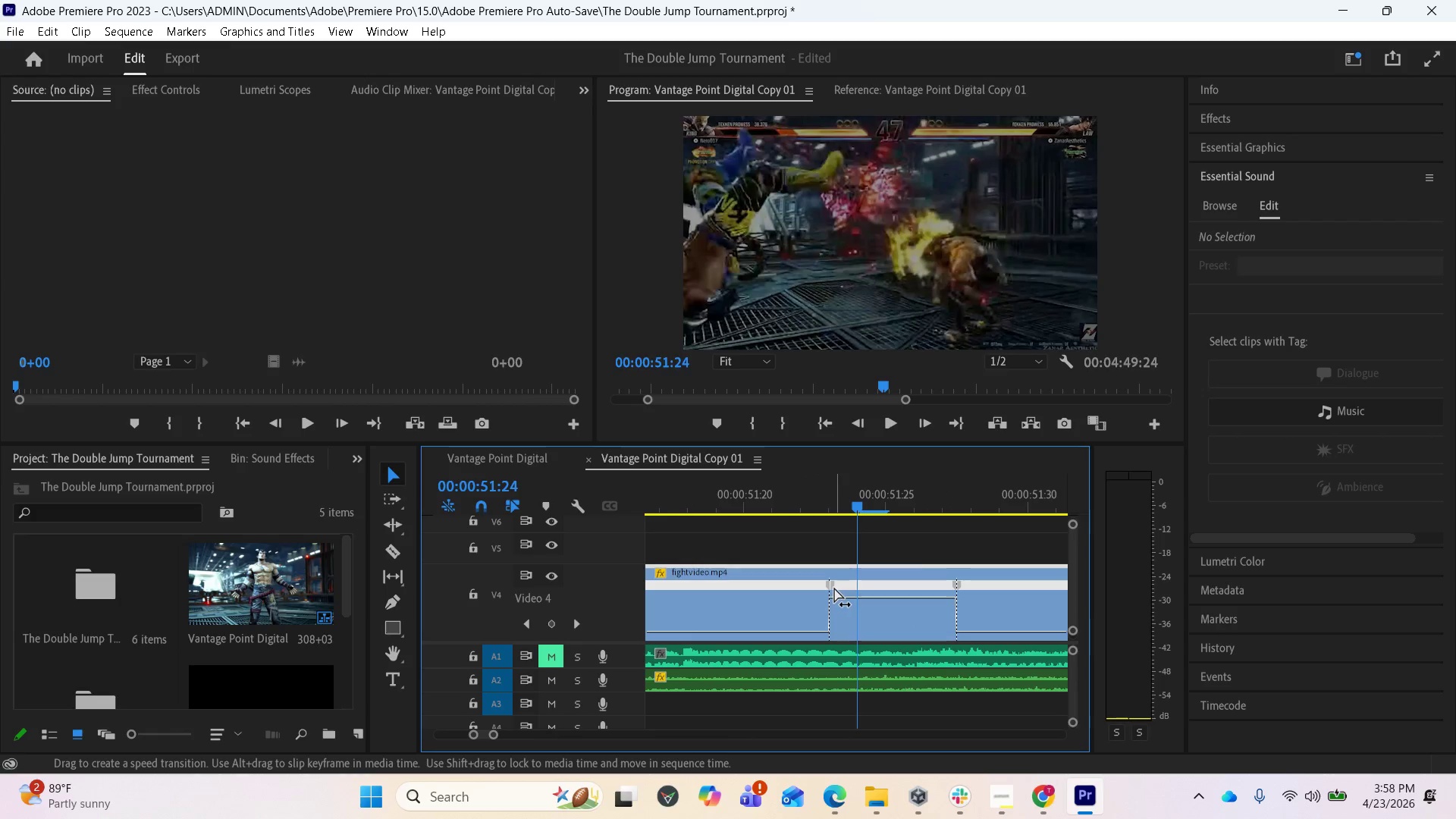 
left_click_drag(start_coordinate=[833, 586], to_coordinate=[883, 588])
 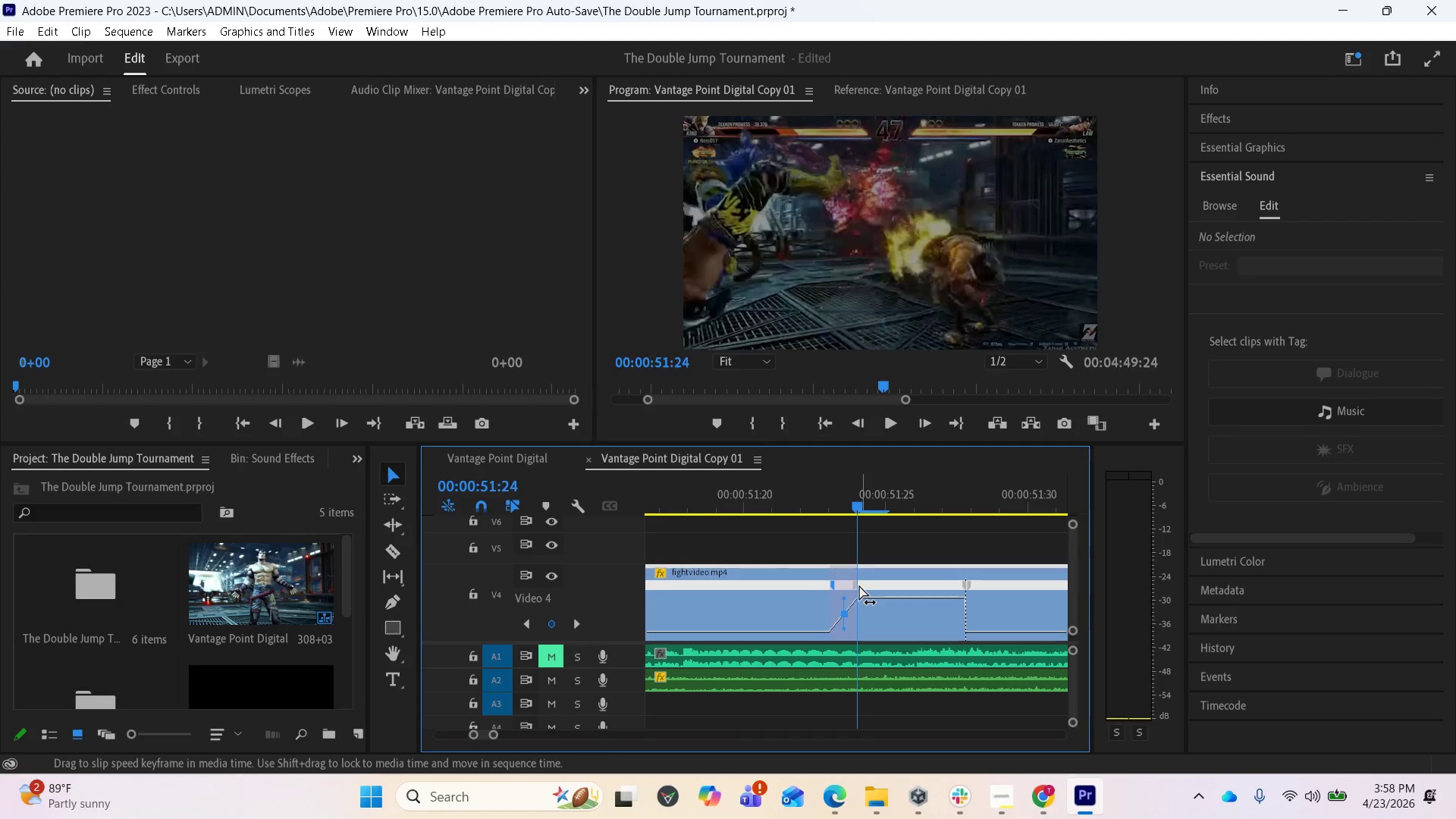 
left_click_drag(start_coordinate=[859, 585], to_coordinate=[869, 584])
 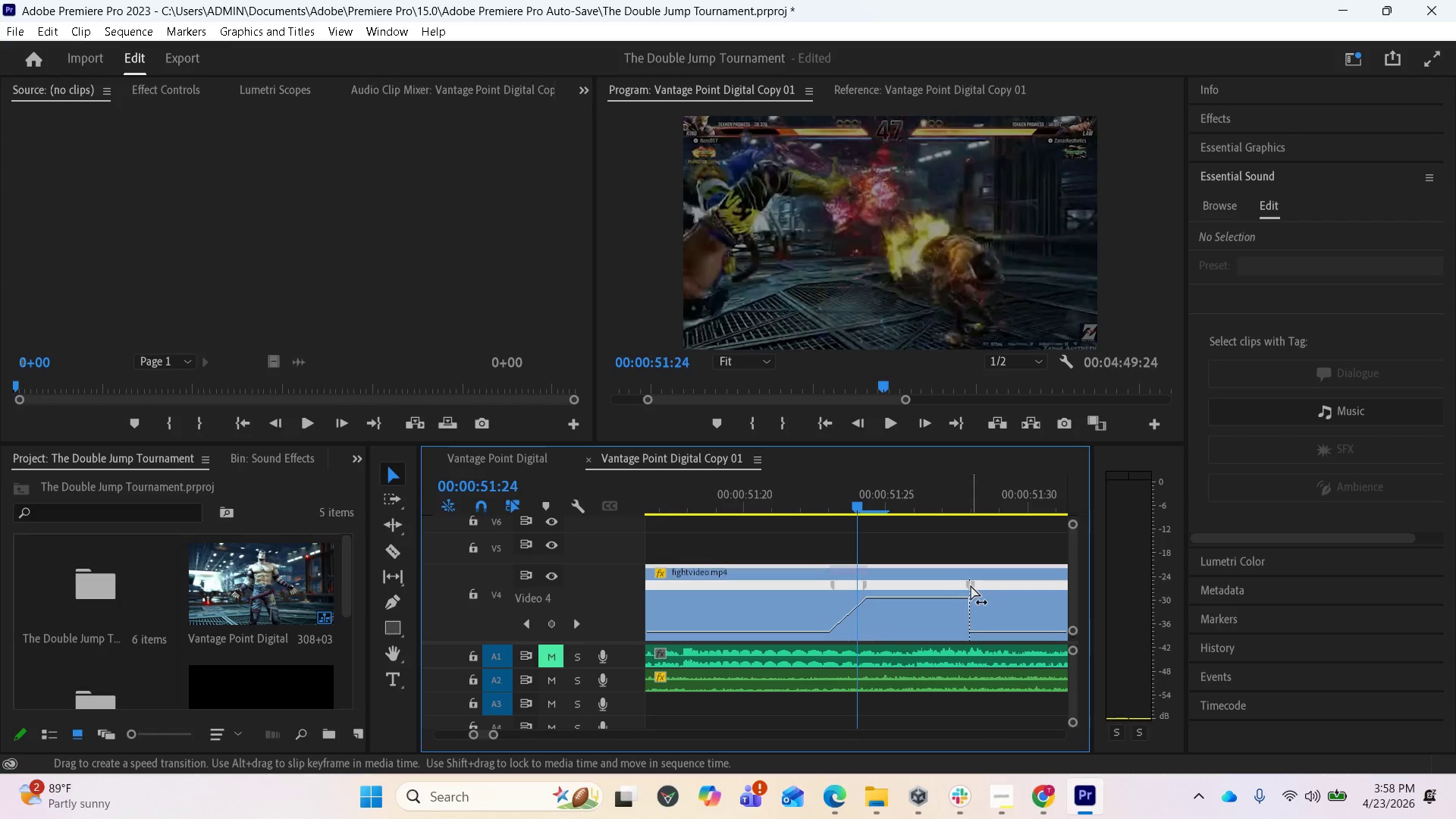 
left_click_drag(start_coordinate=[970, 585], to_coordinate=[991, 586])
 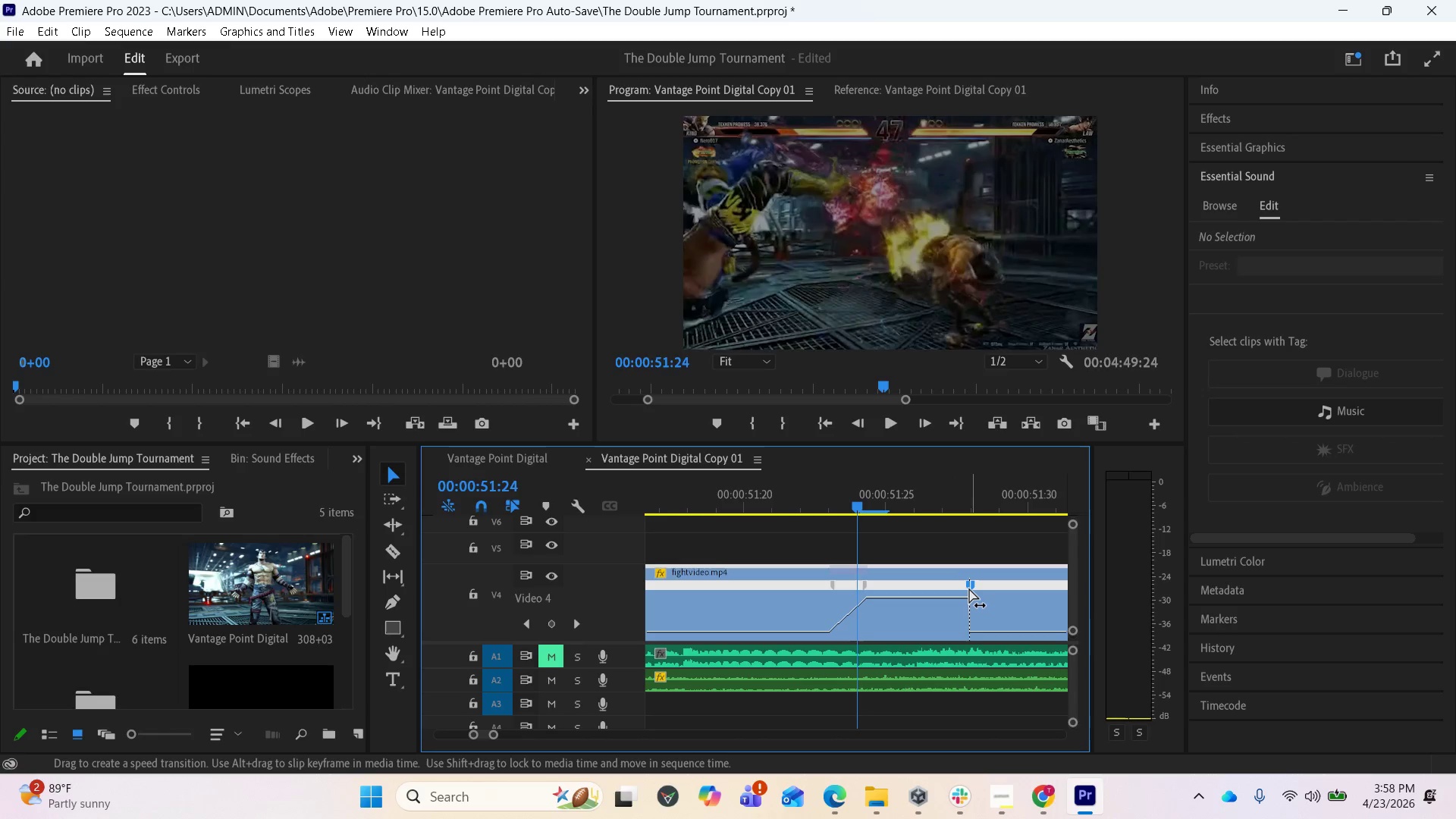 
left_click_drag(start_coordinate=[969, 588], to_coordinate=[952, 588])
 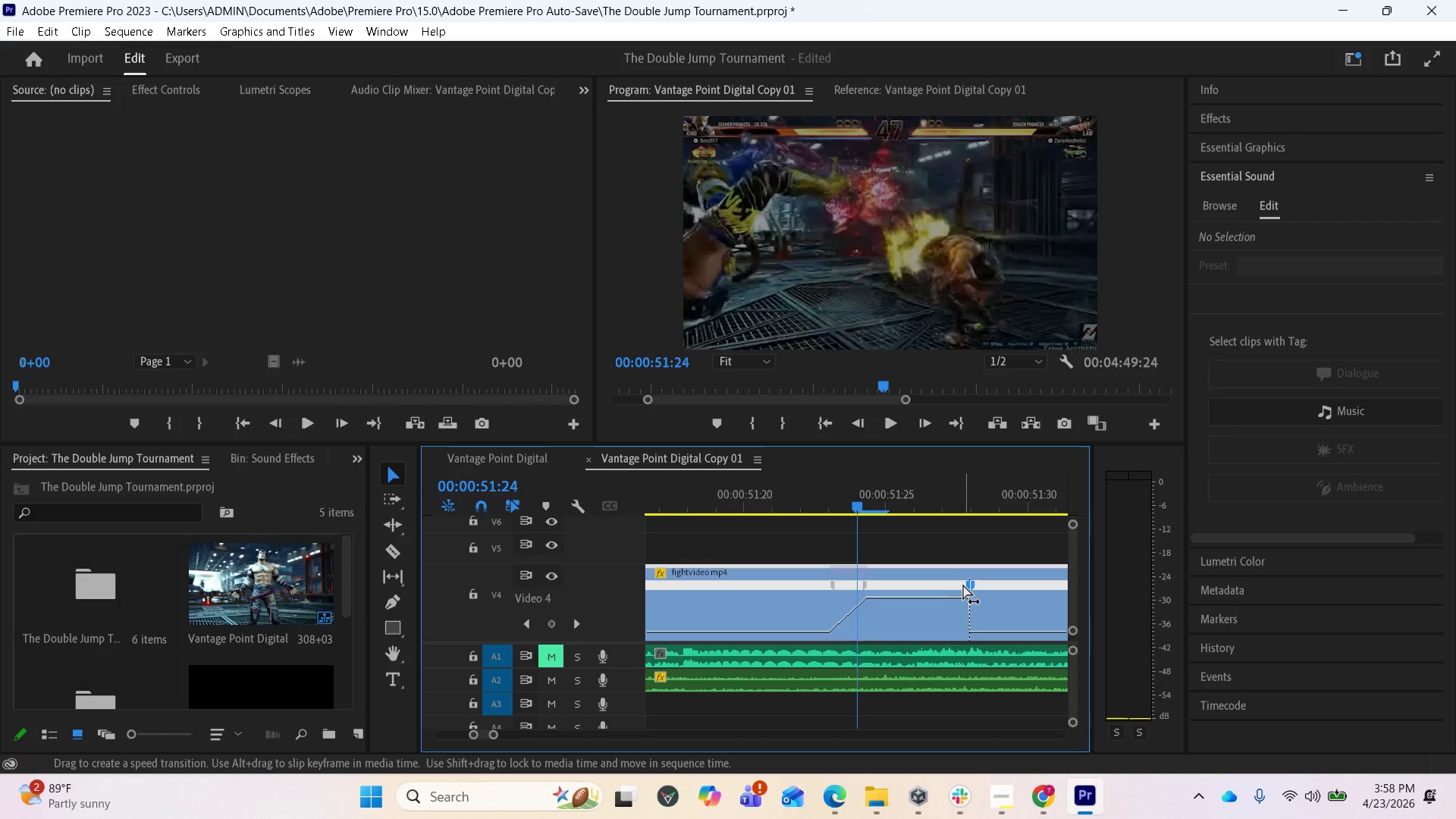 
left_click_drag(start_coordinate=[965, 582], to_coordinate=[950, 582])
 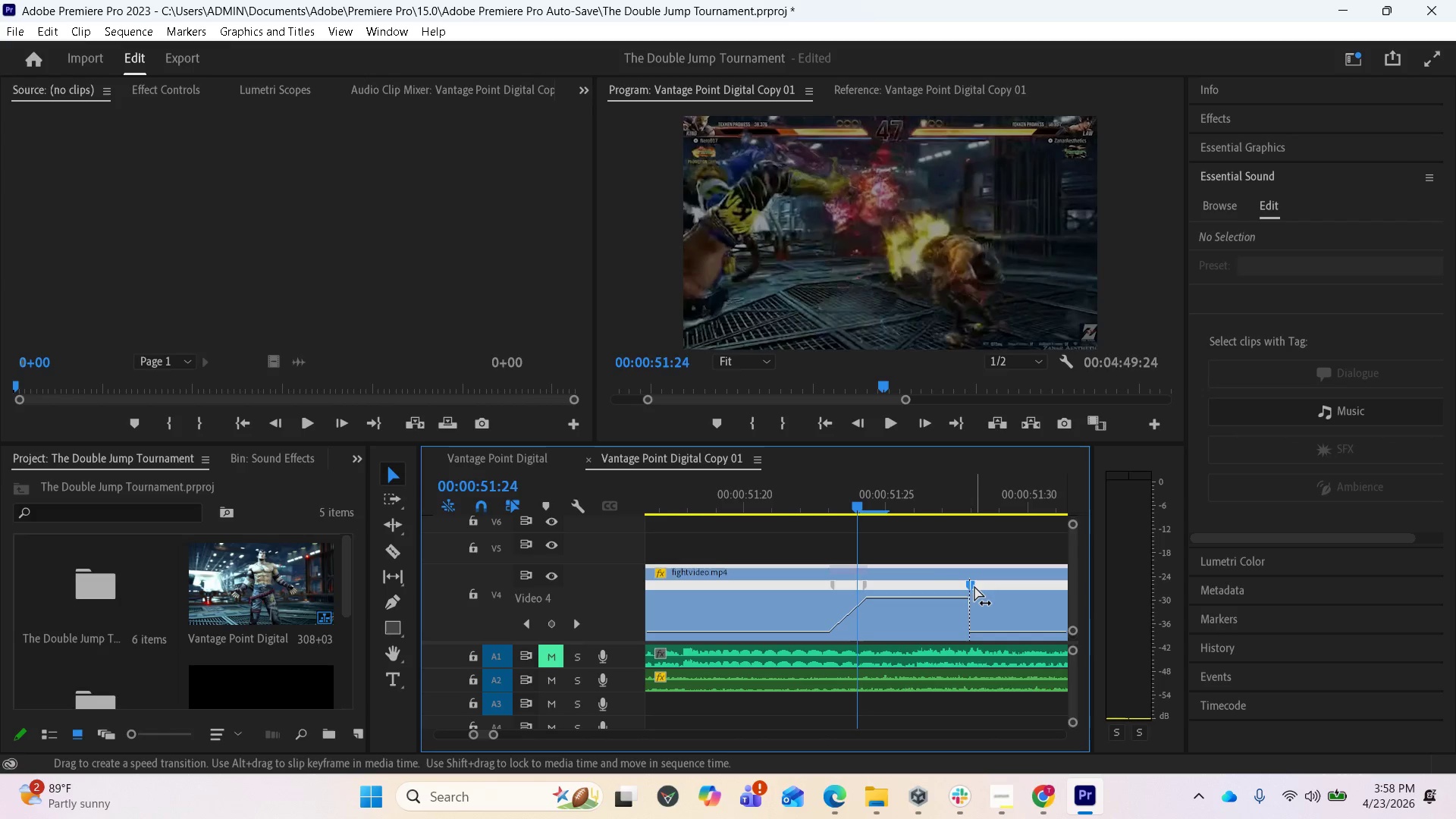 
left_click_drag(start_coordinate=[975, 587], to_coordinate=[951, 585])
 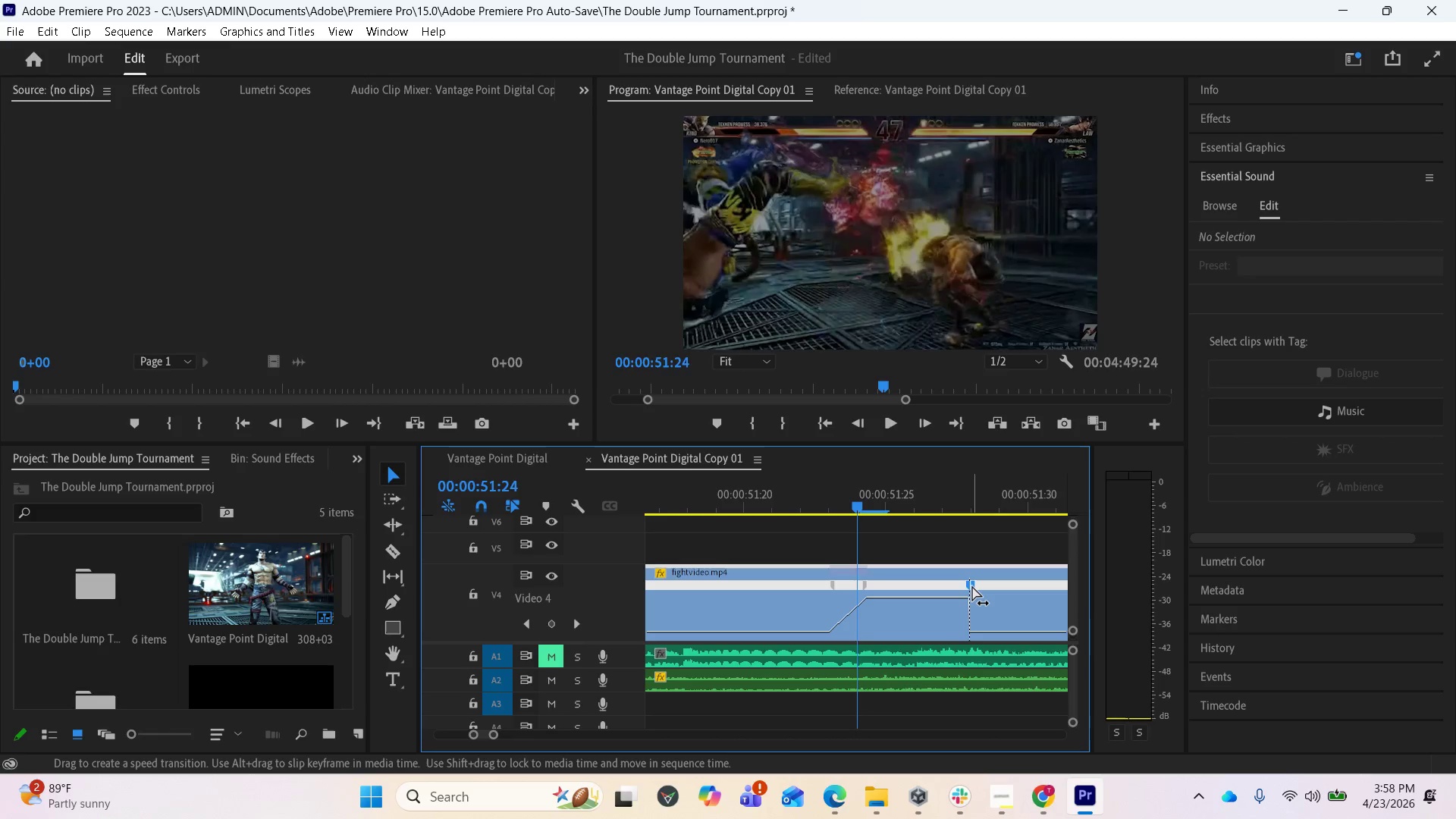 
left_click_drag(start_coordinate=[972, 586], to_coordinate=[1032, 590])
 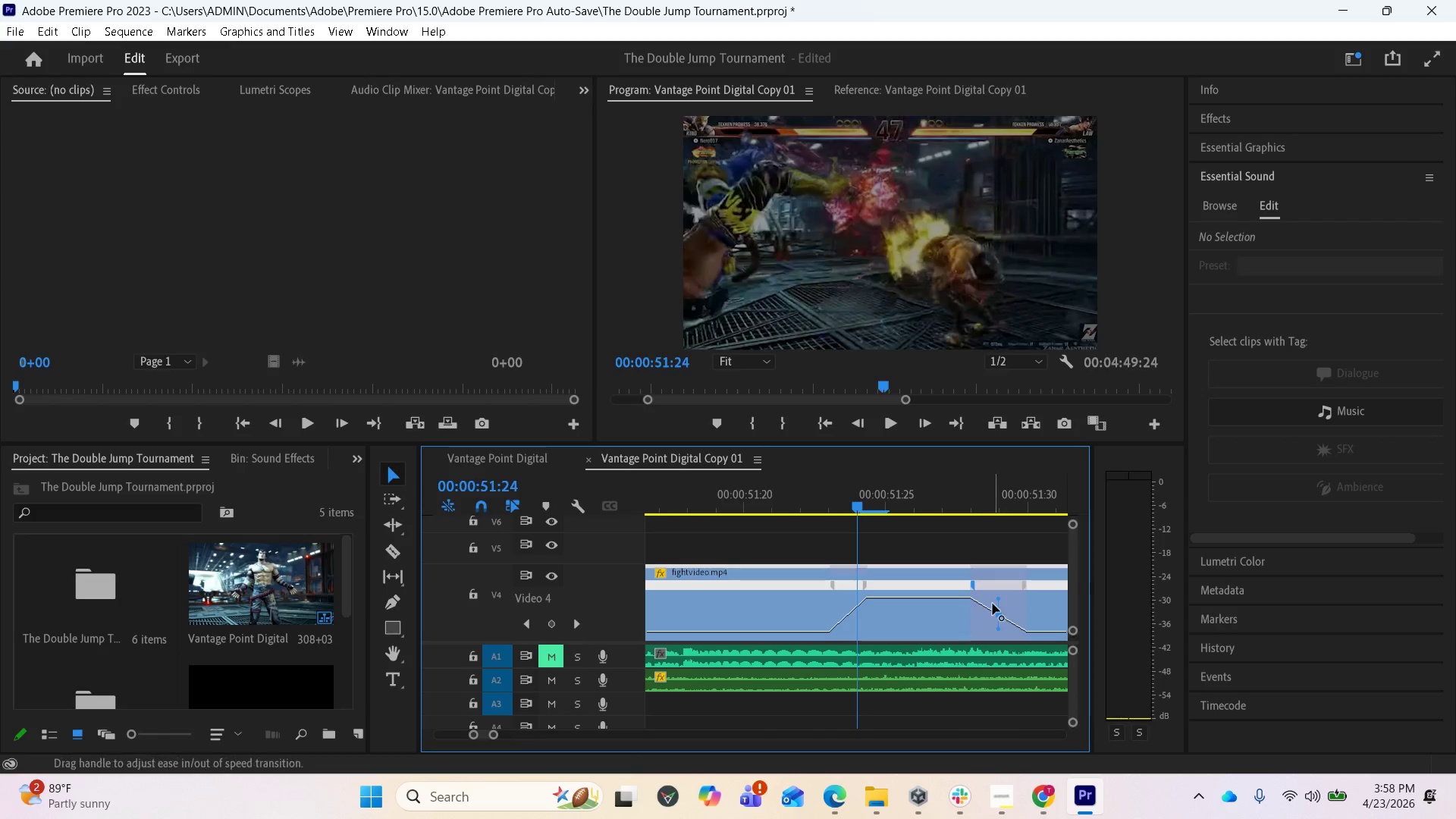 
left_click_drag(start_coordinate=[999, 598], to_coordinate=[886, 813])
 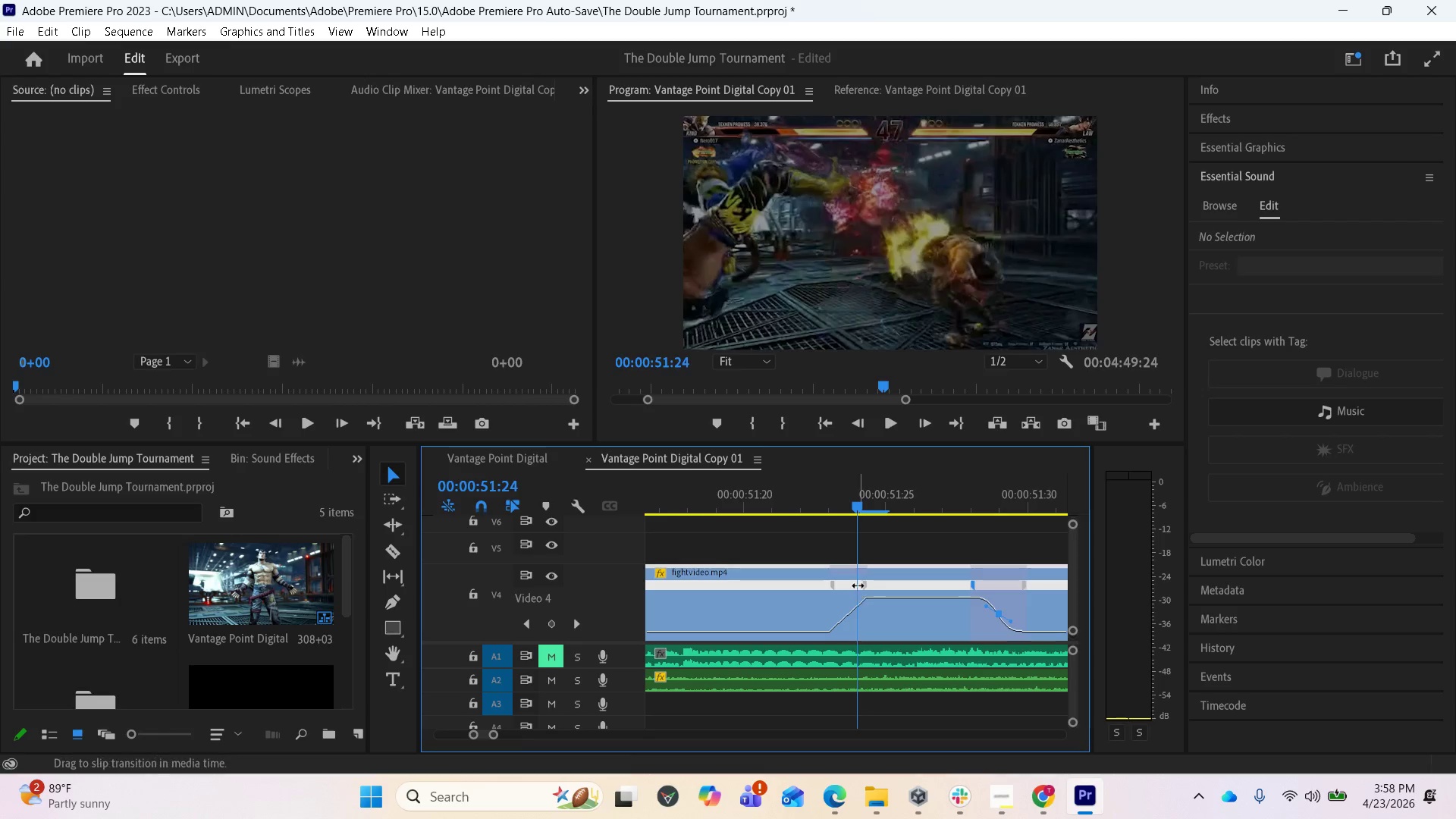 
left_click([867, 585])
 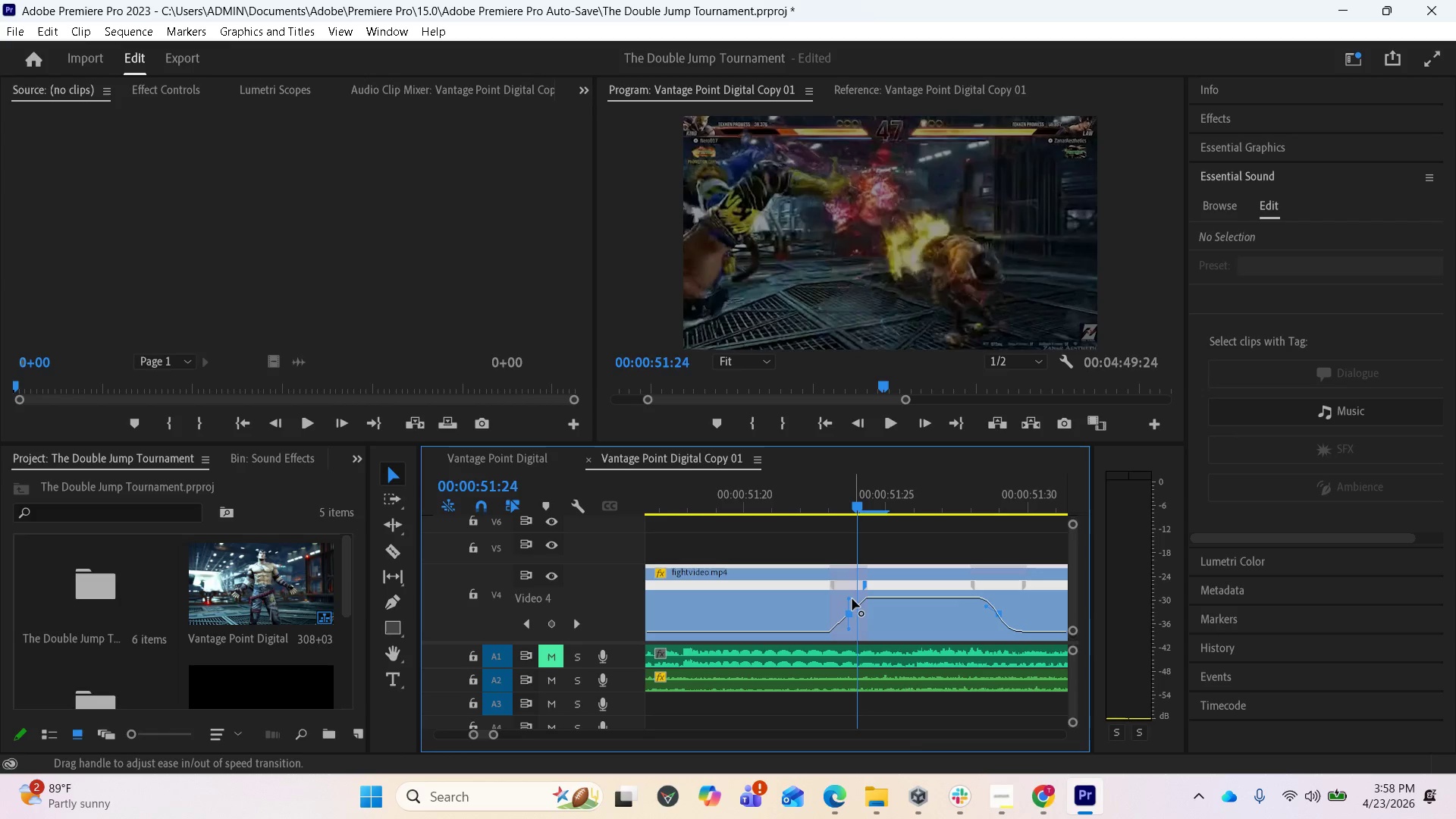 
left_click_drag(start_coordinate=[852, 598], to_coordinate=[988, 651])
 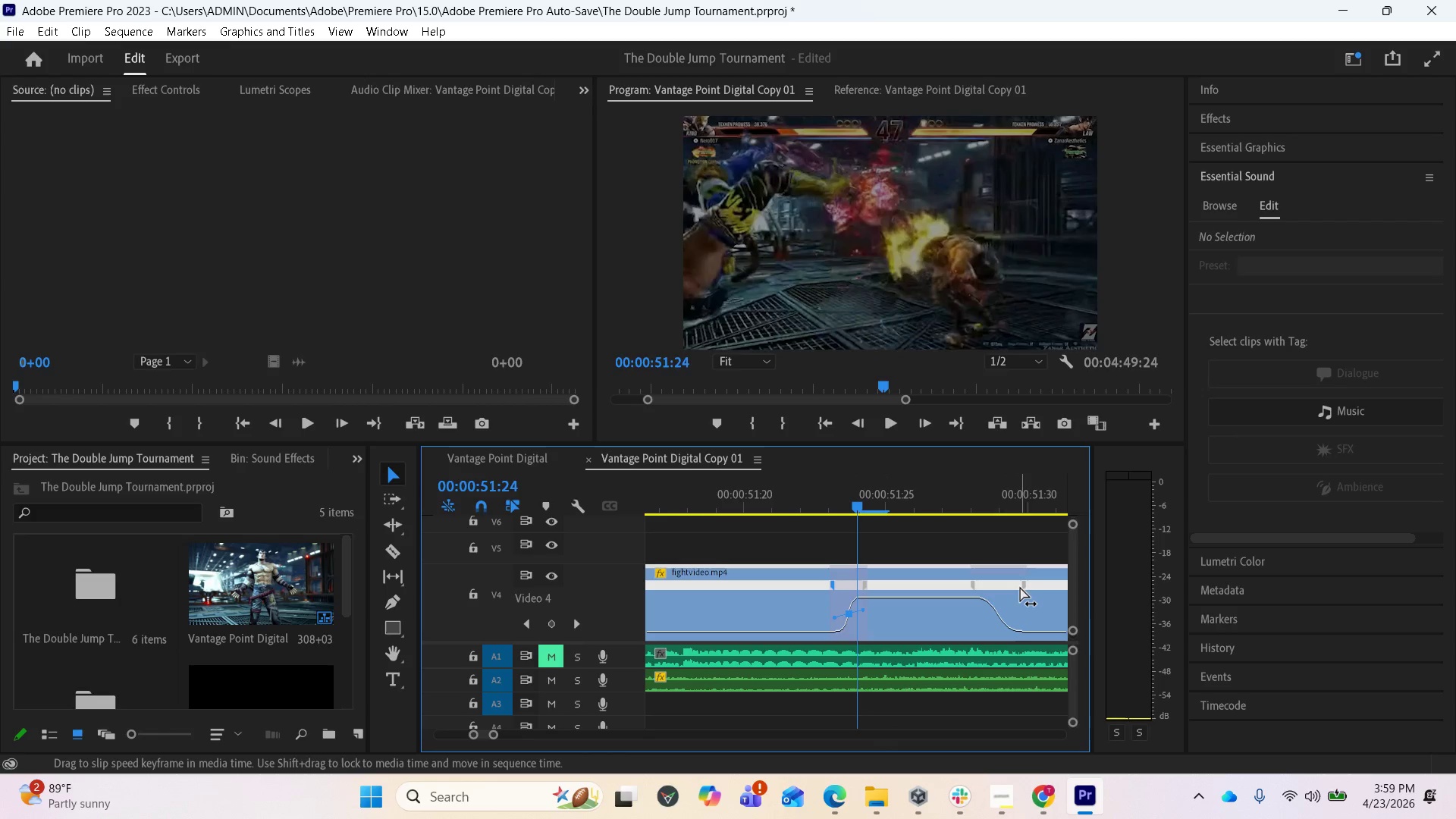 
left_click([1024, 588])
 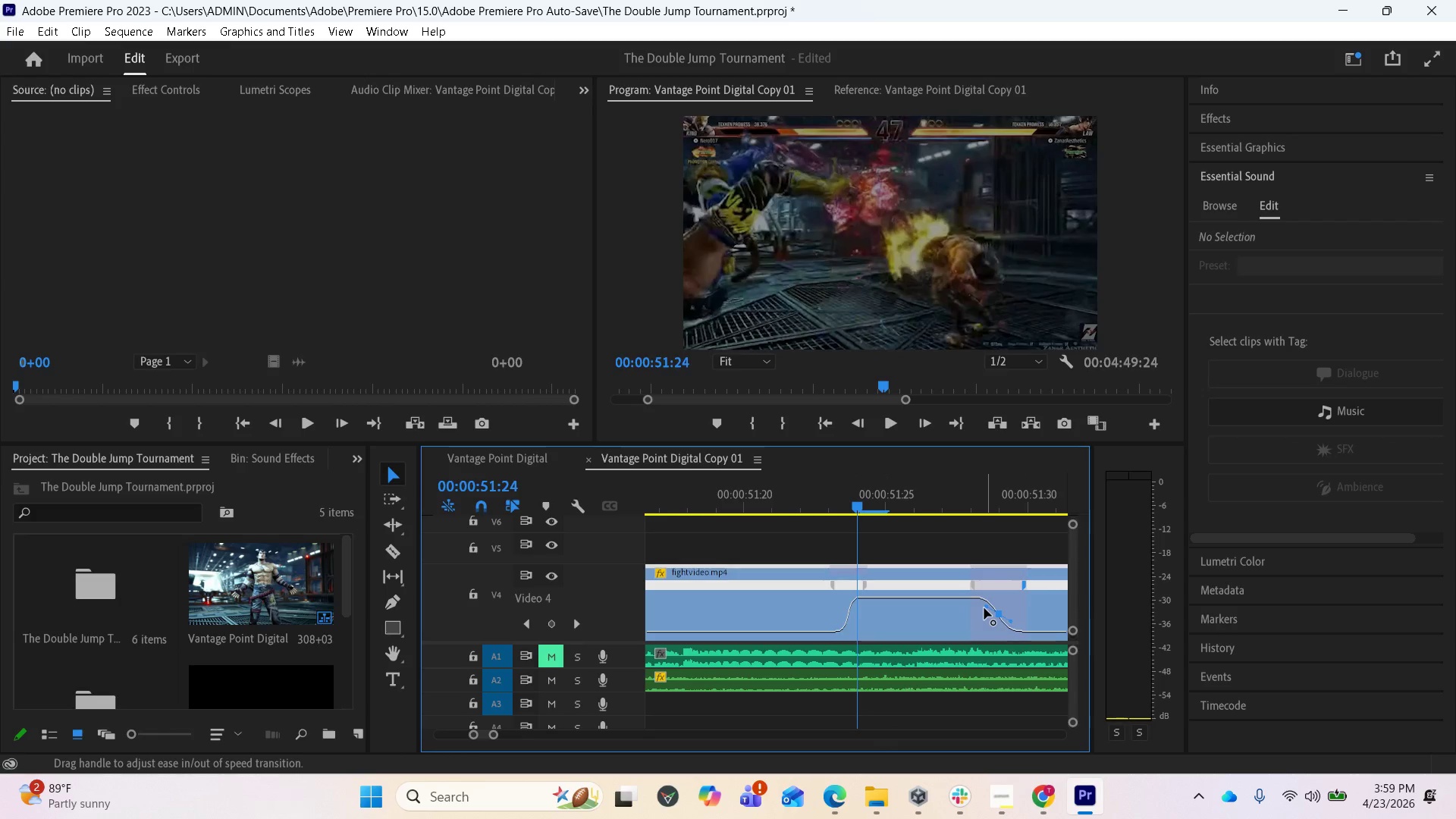 
left_click_drag(start_coordinate=[987, 608], to_coordinate=[971, 639])
 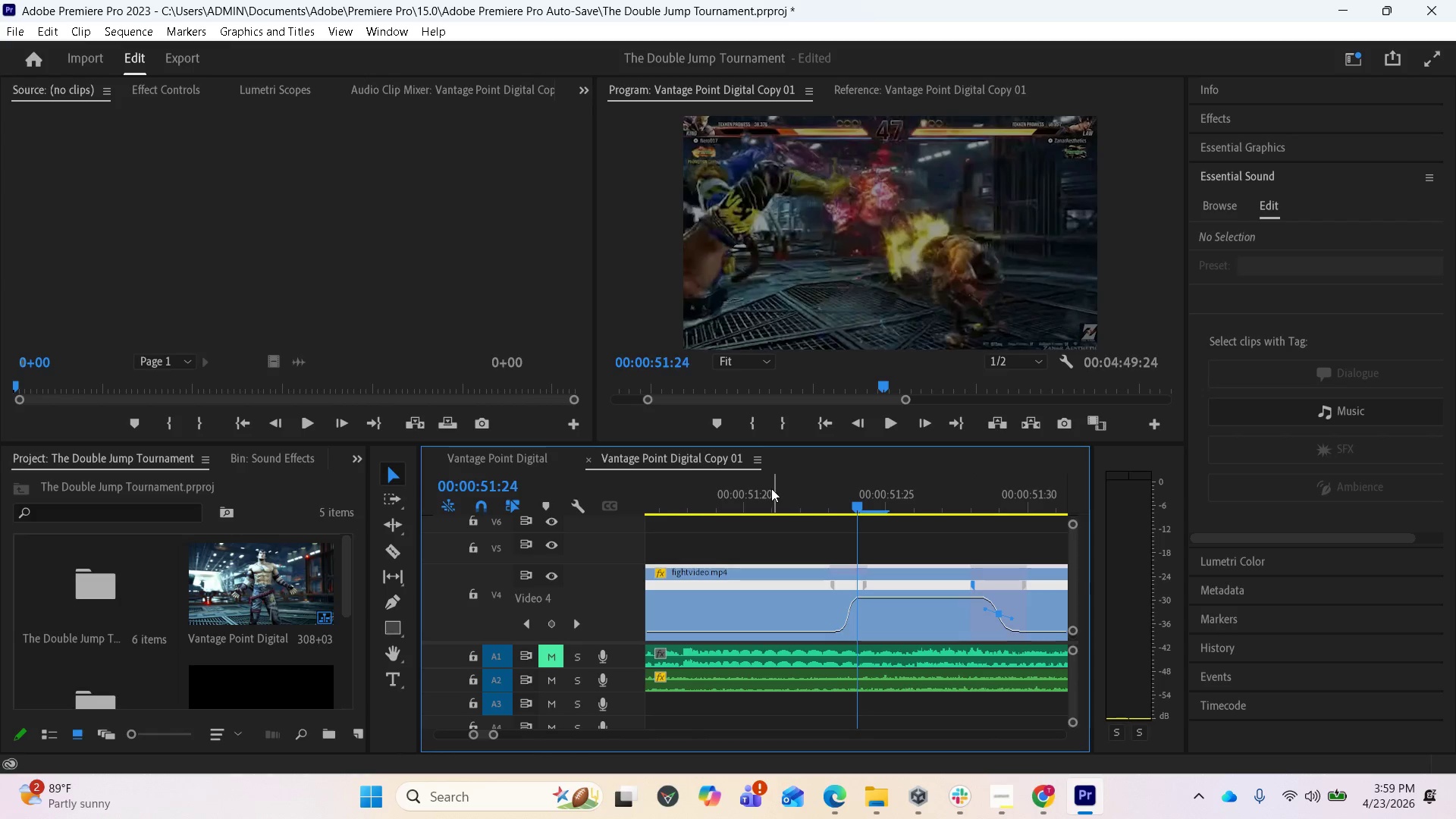 
left_click([771, 488])
 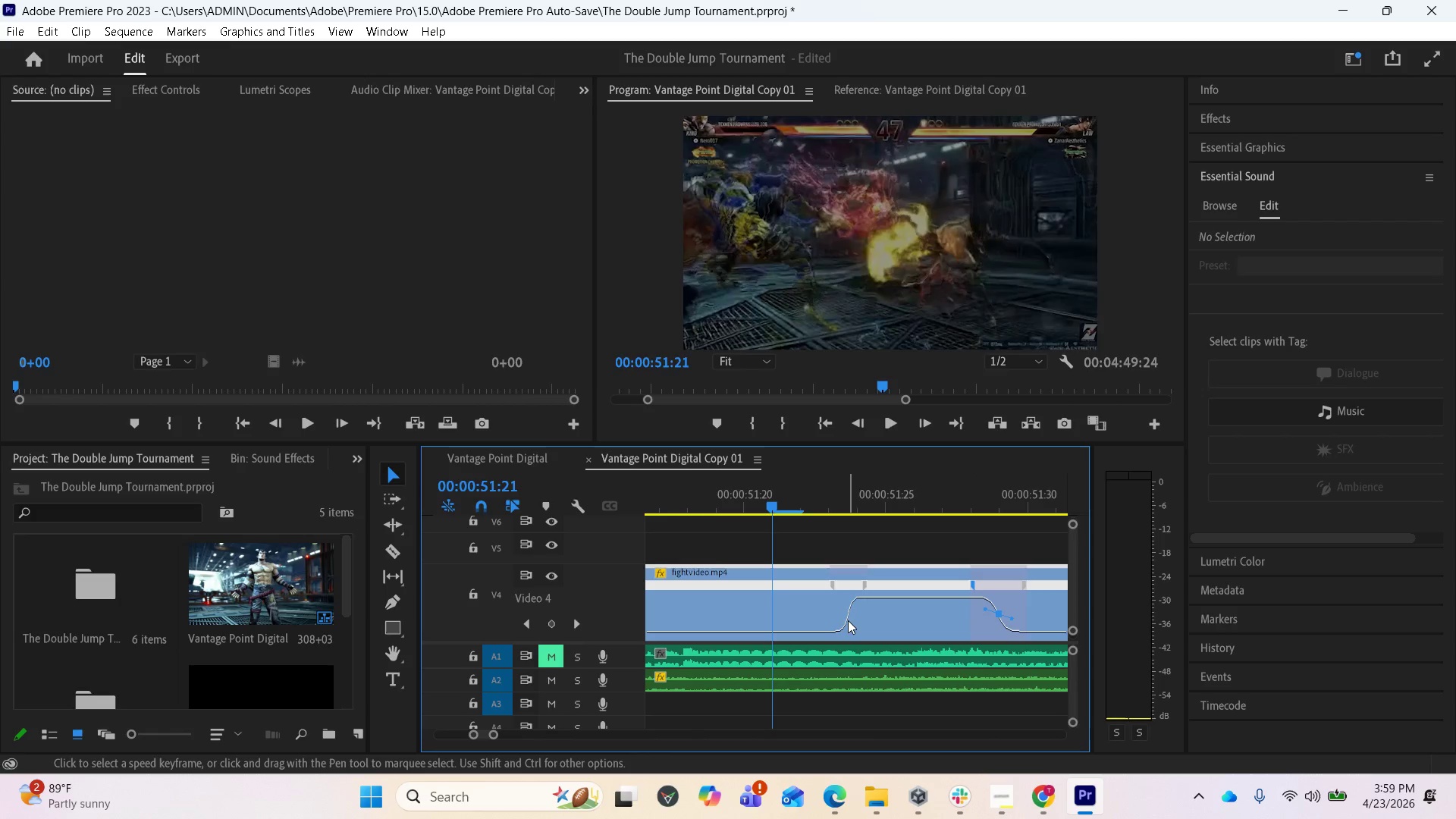 
key(Space)
 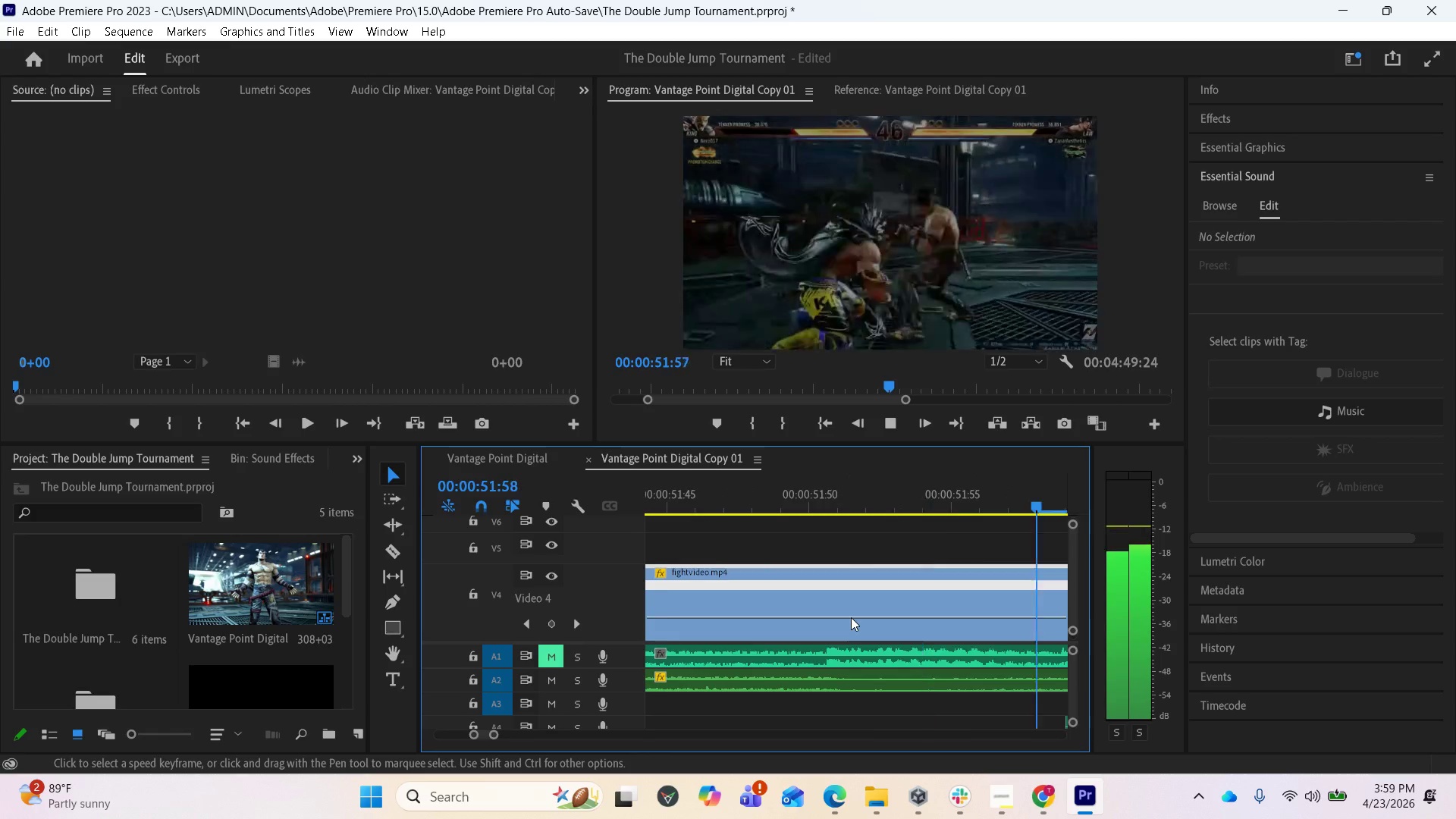 
key(Space)
 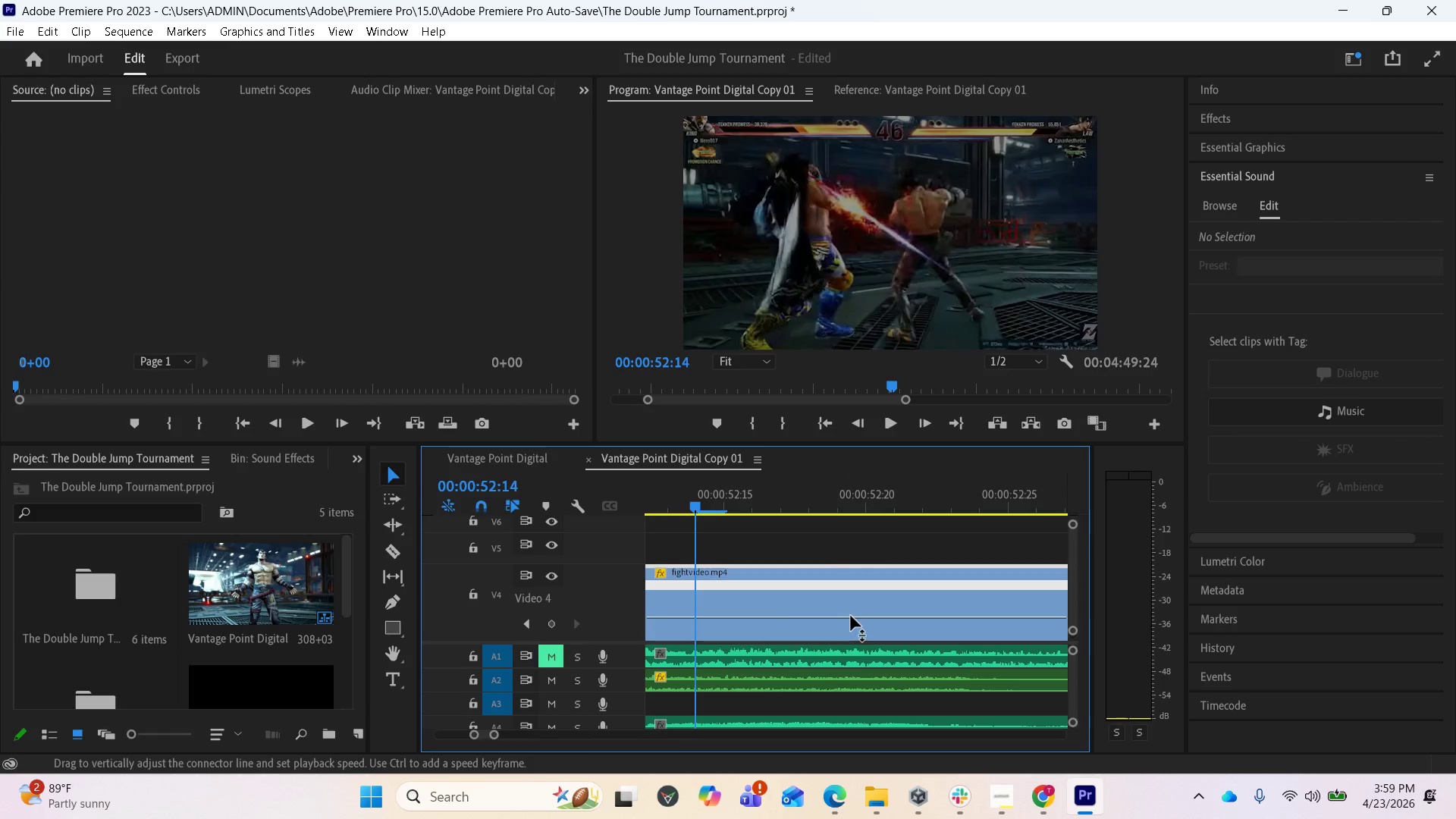 
scroll: coordinate [843, 614], scroll_direction: up, amount: 6.0
 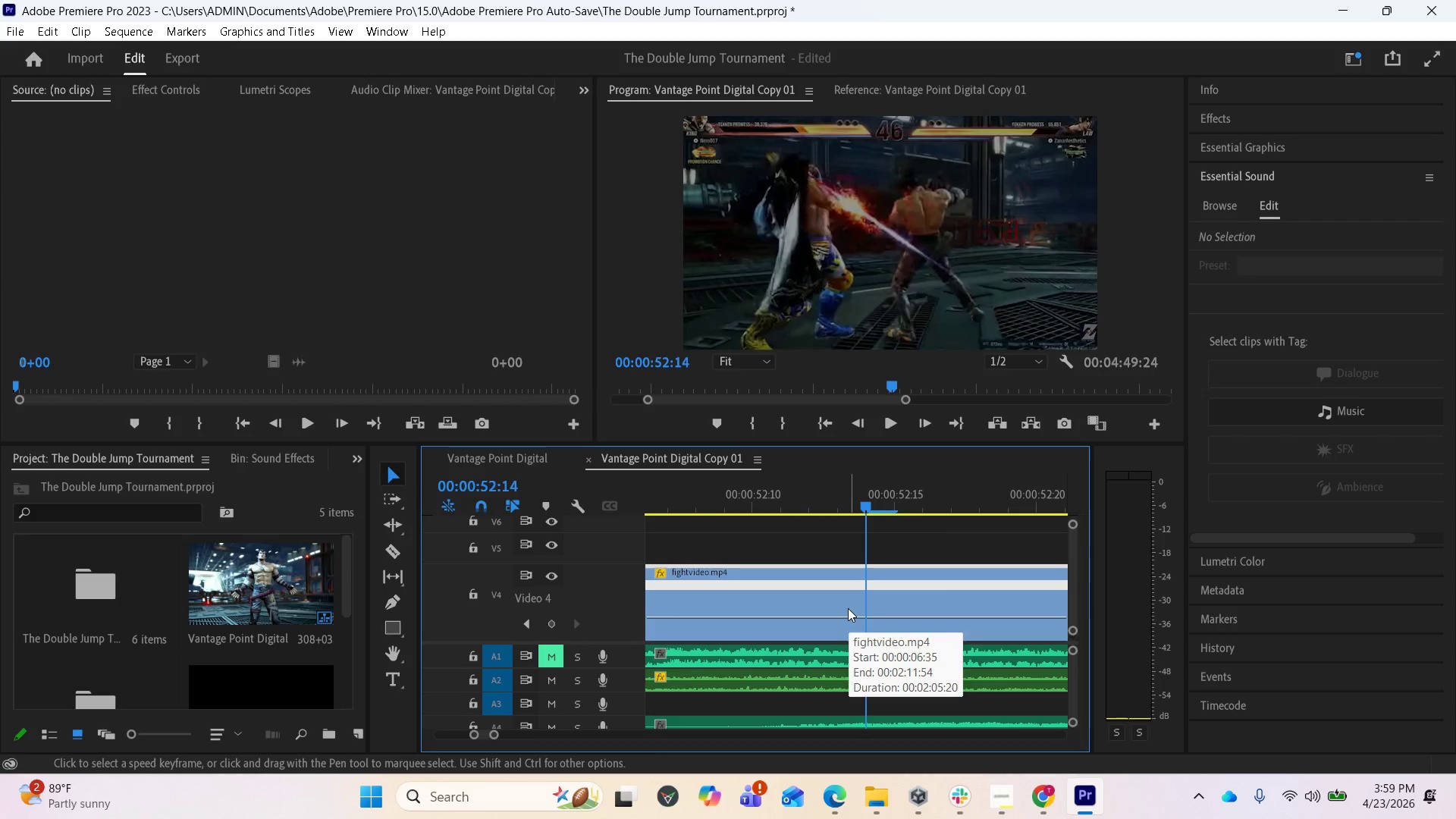 
key(Minus)
 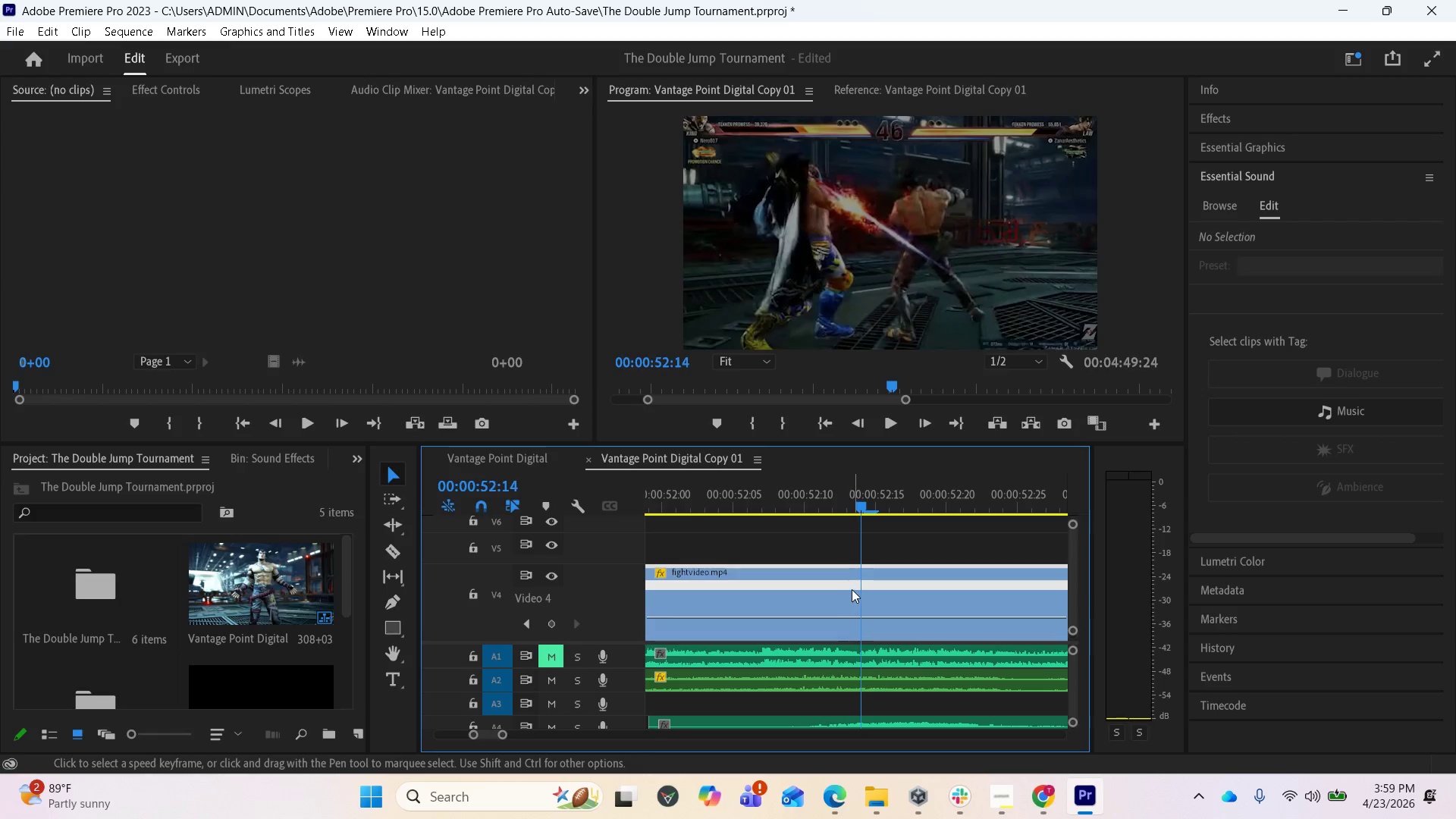 
key(Minus)
 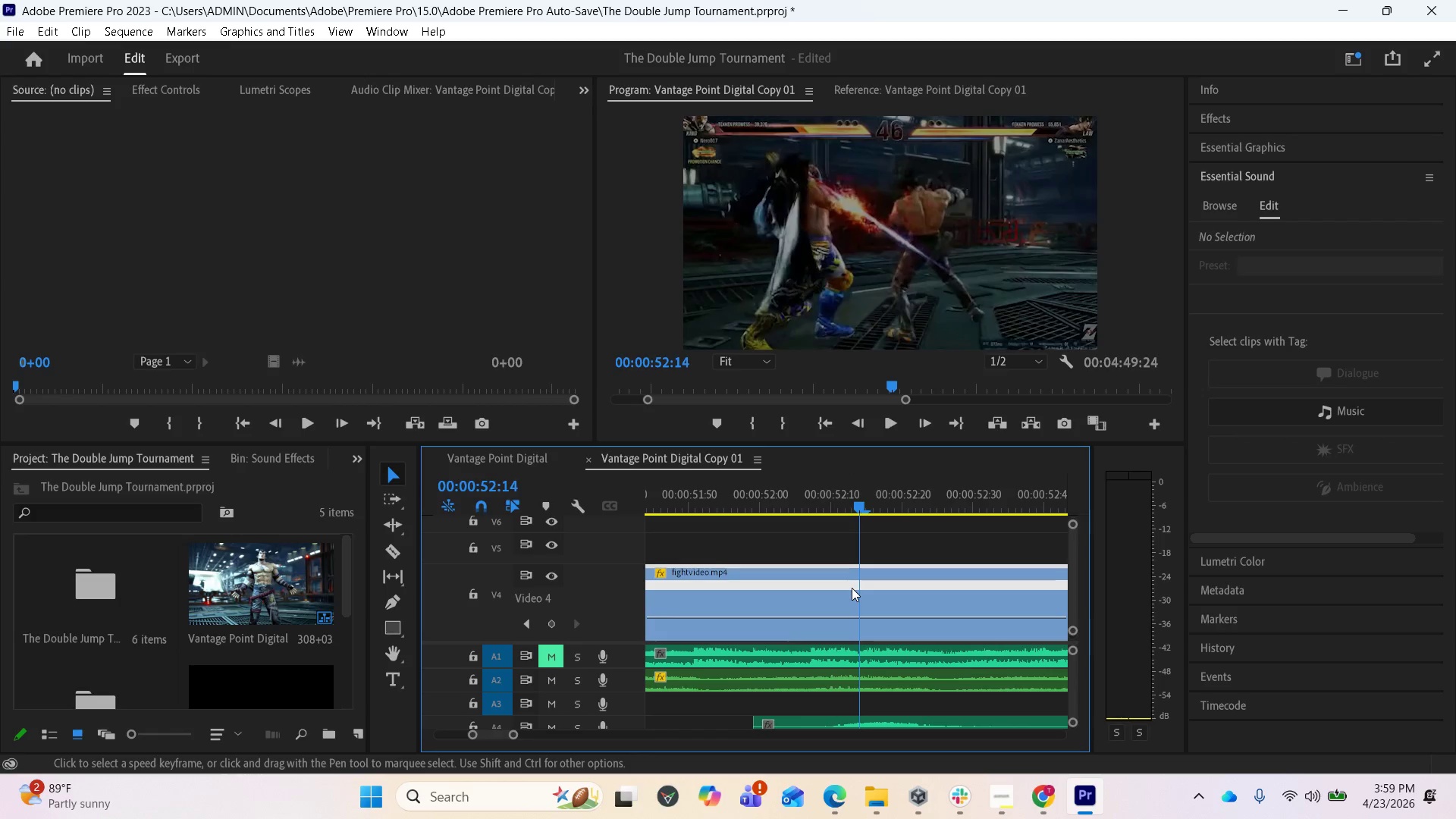 
key(Minus)
 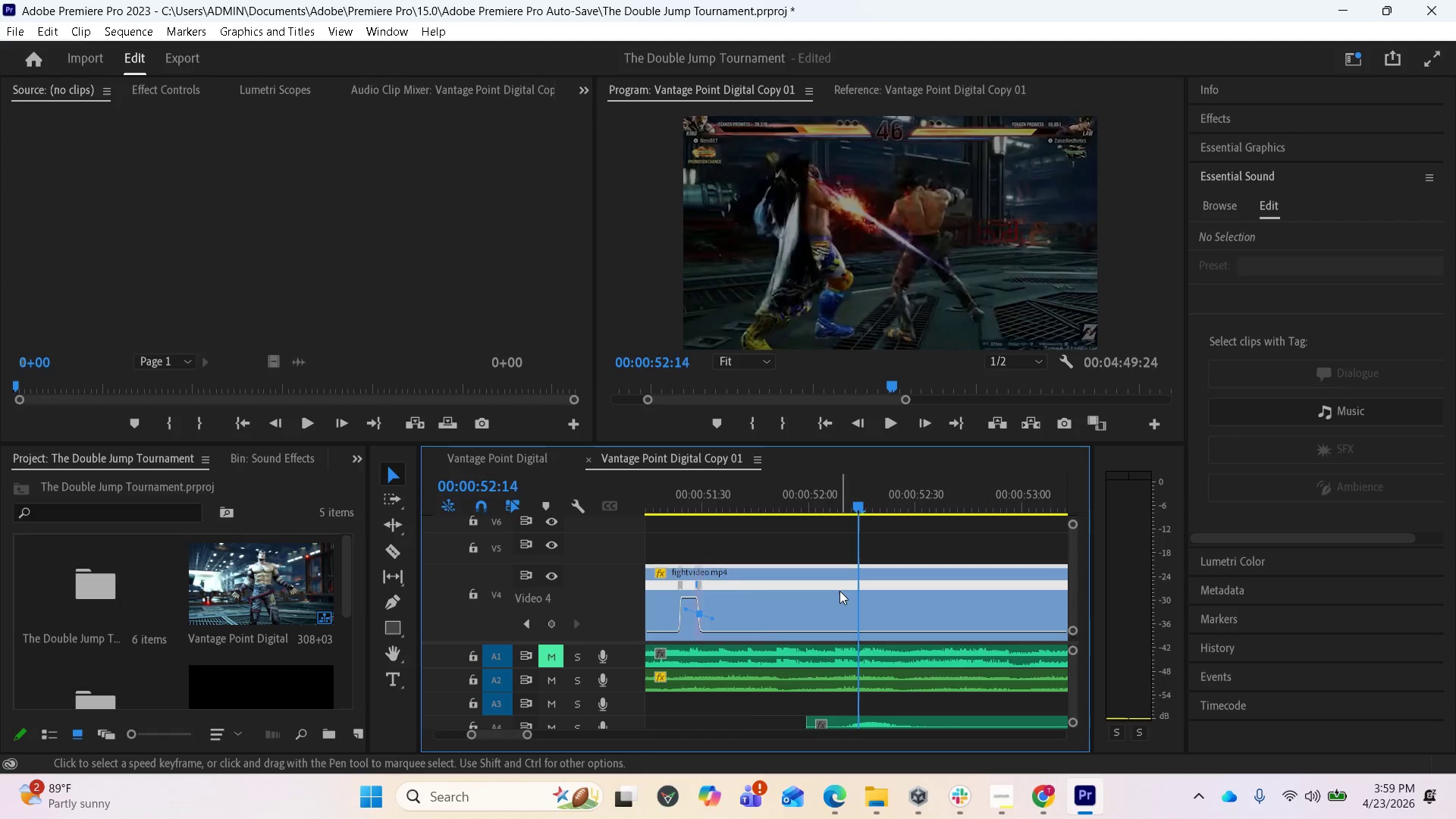 
key(Minus)
 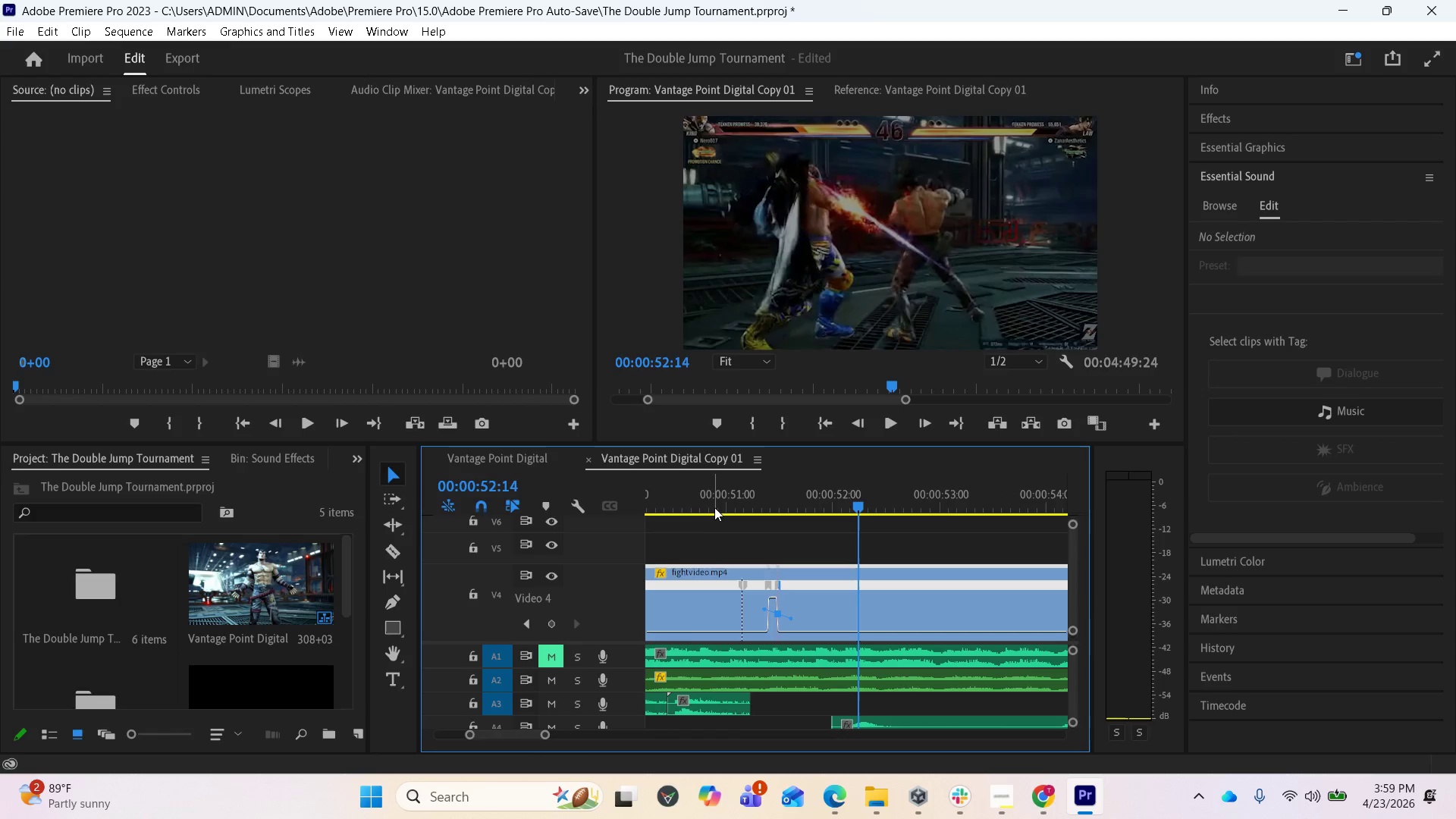 
left_click([709, 506])
 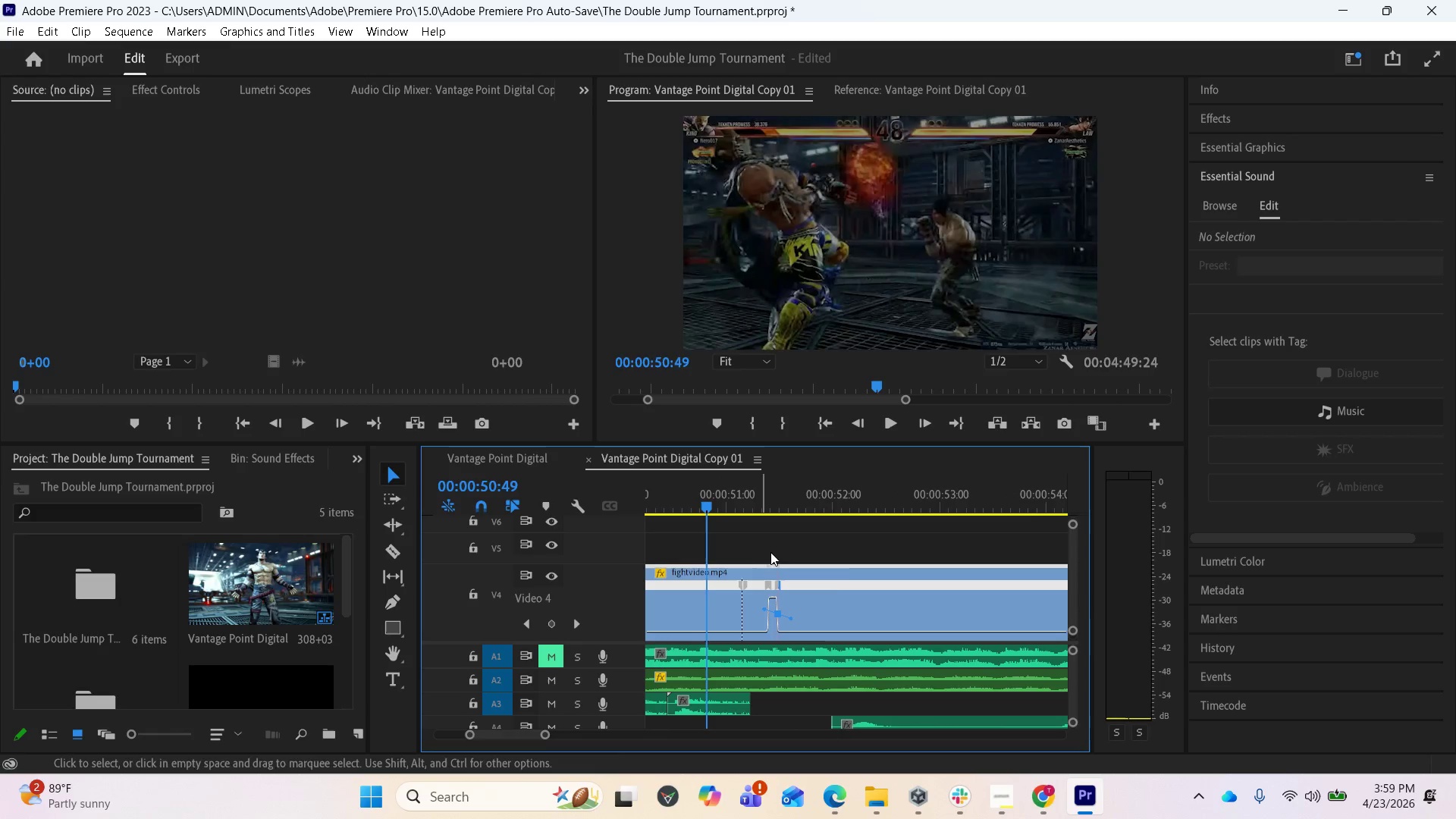 
key(Space)
 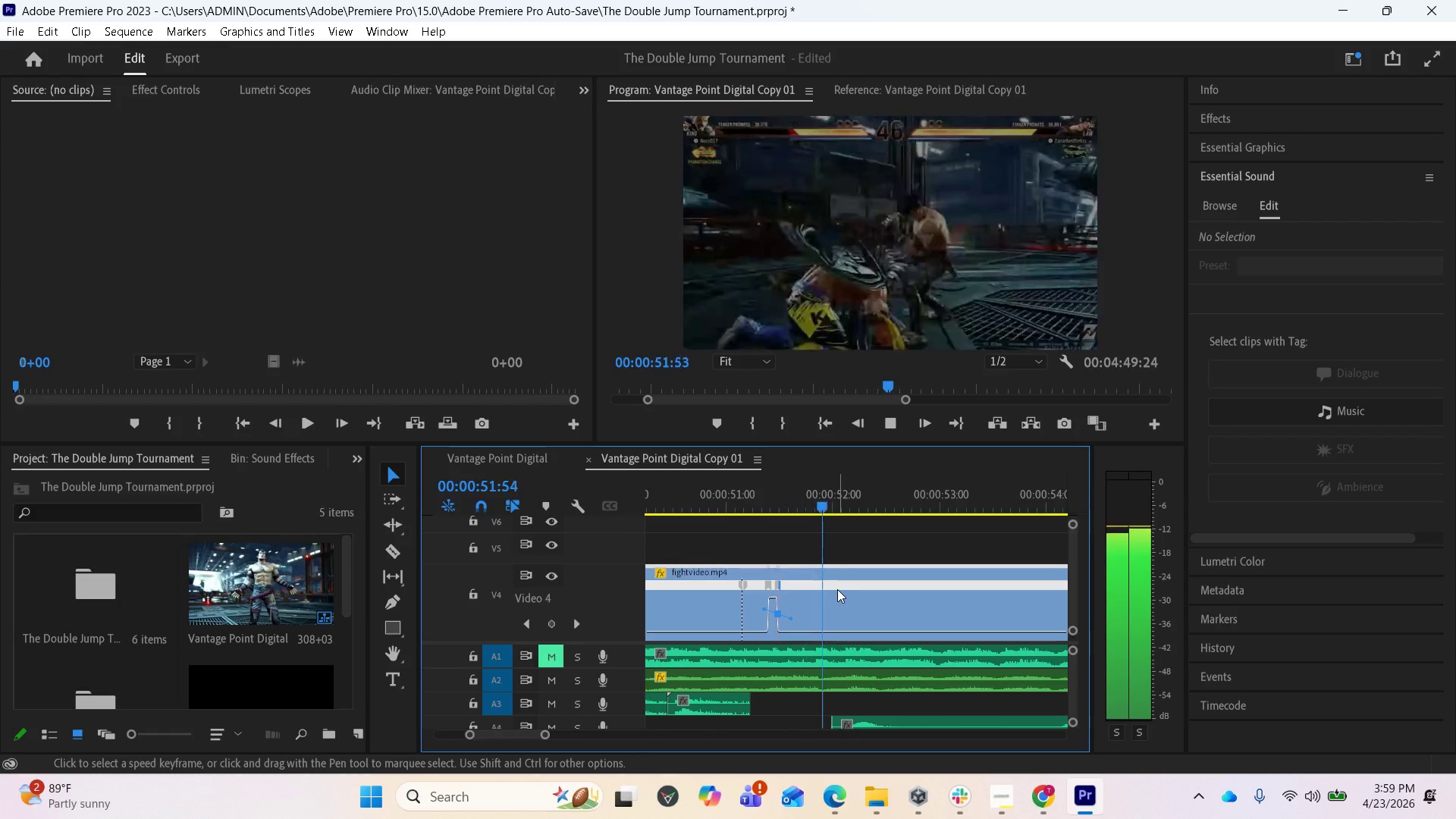 
key(Space)
 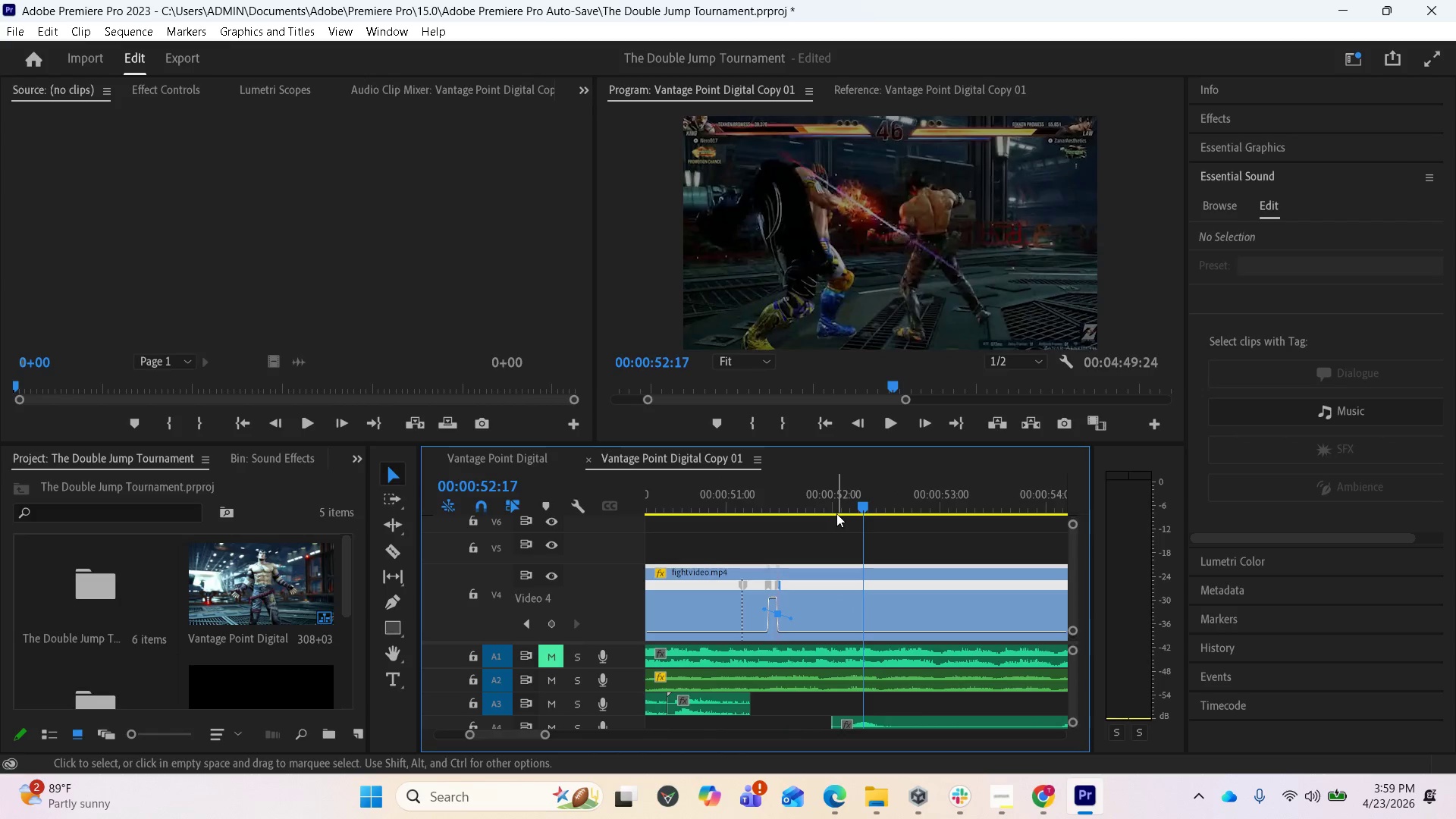 
left_click_drag(start_coordinate=[860, 499], to_coordinate=[711, 528])
 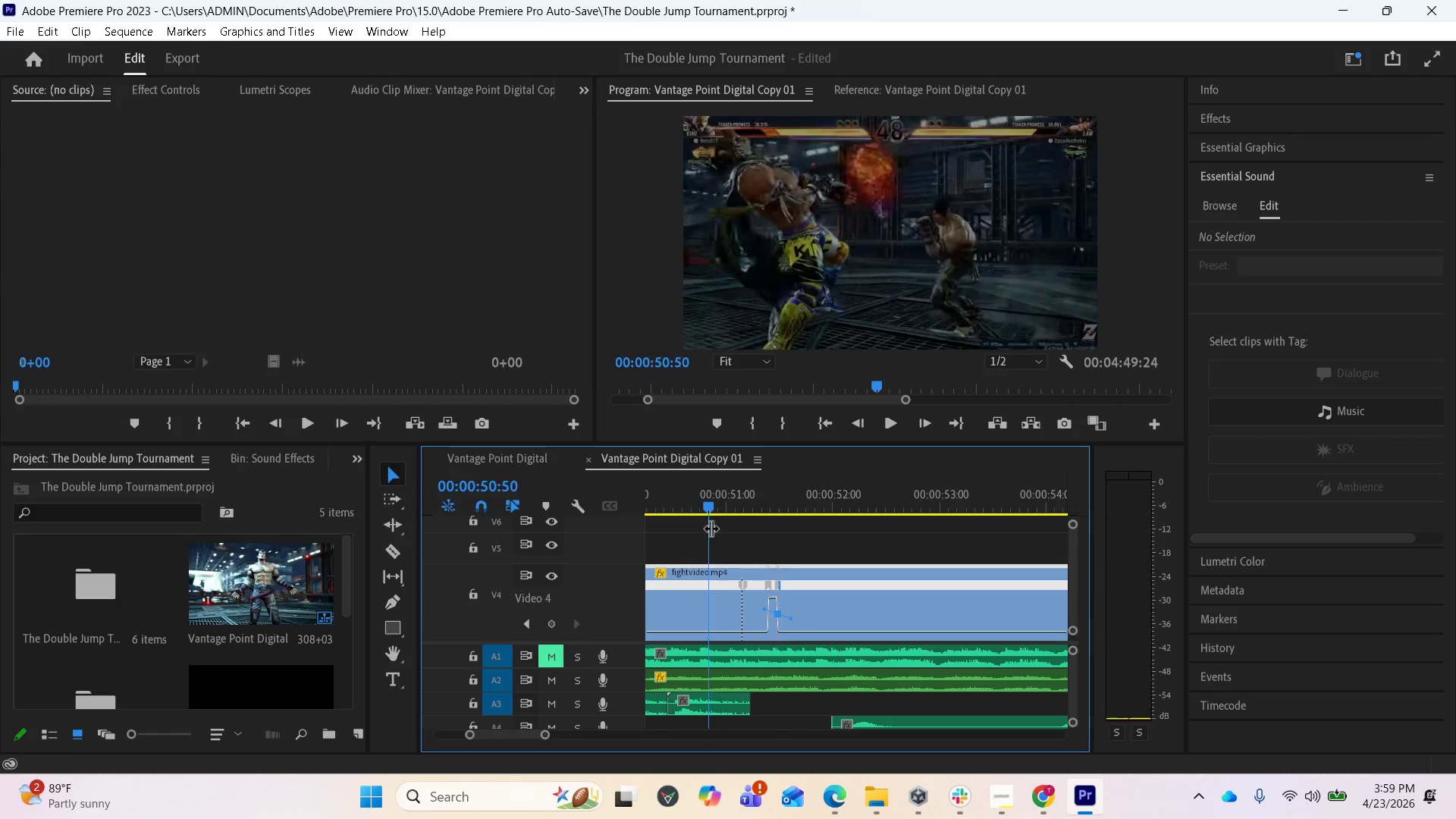 
key(Space)
 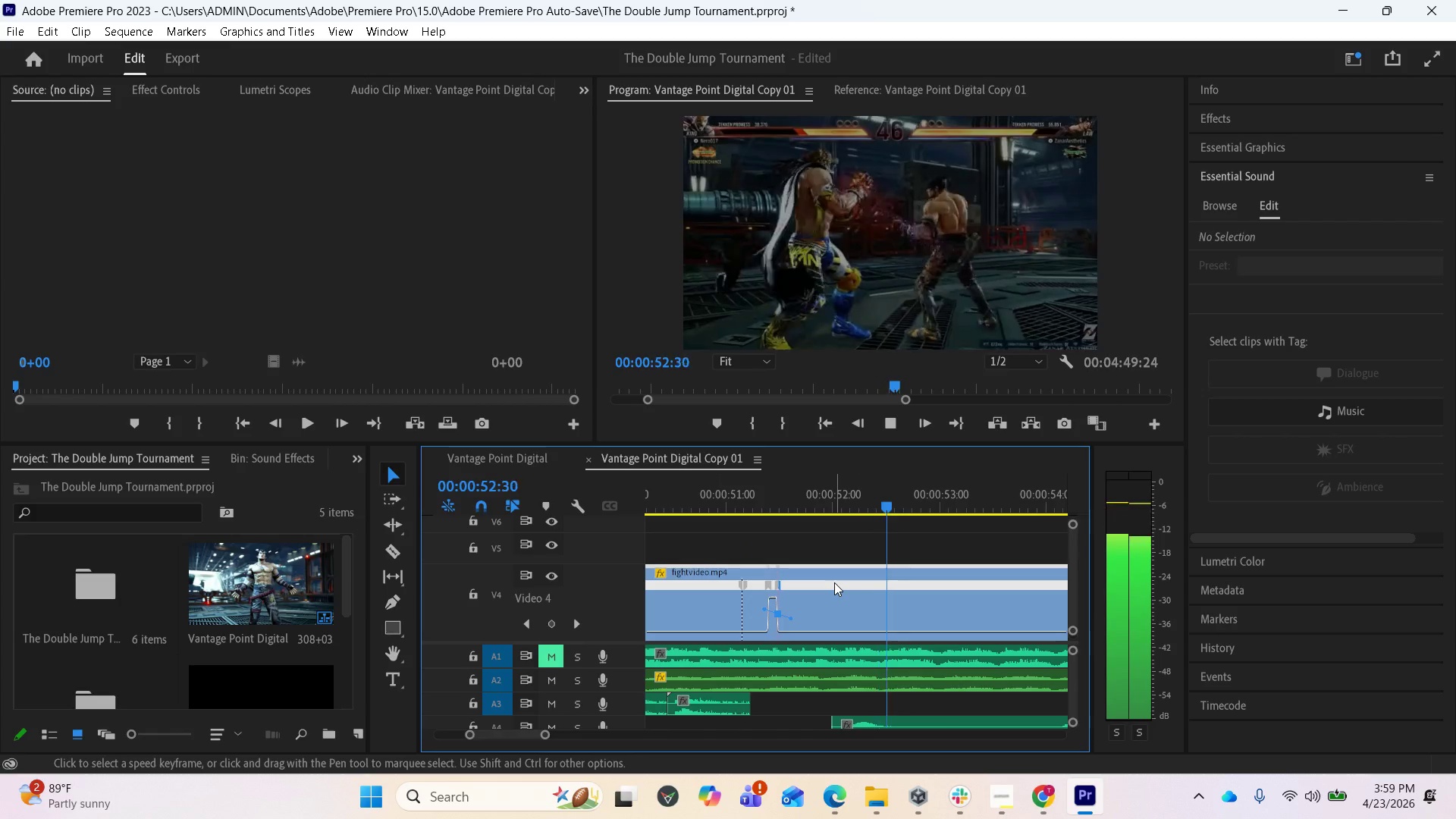 
key(Space)
 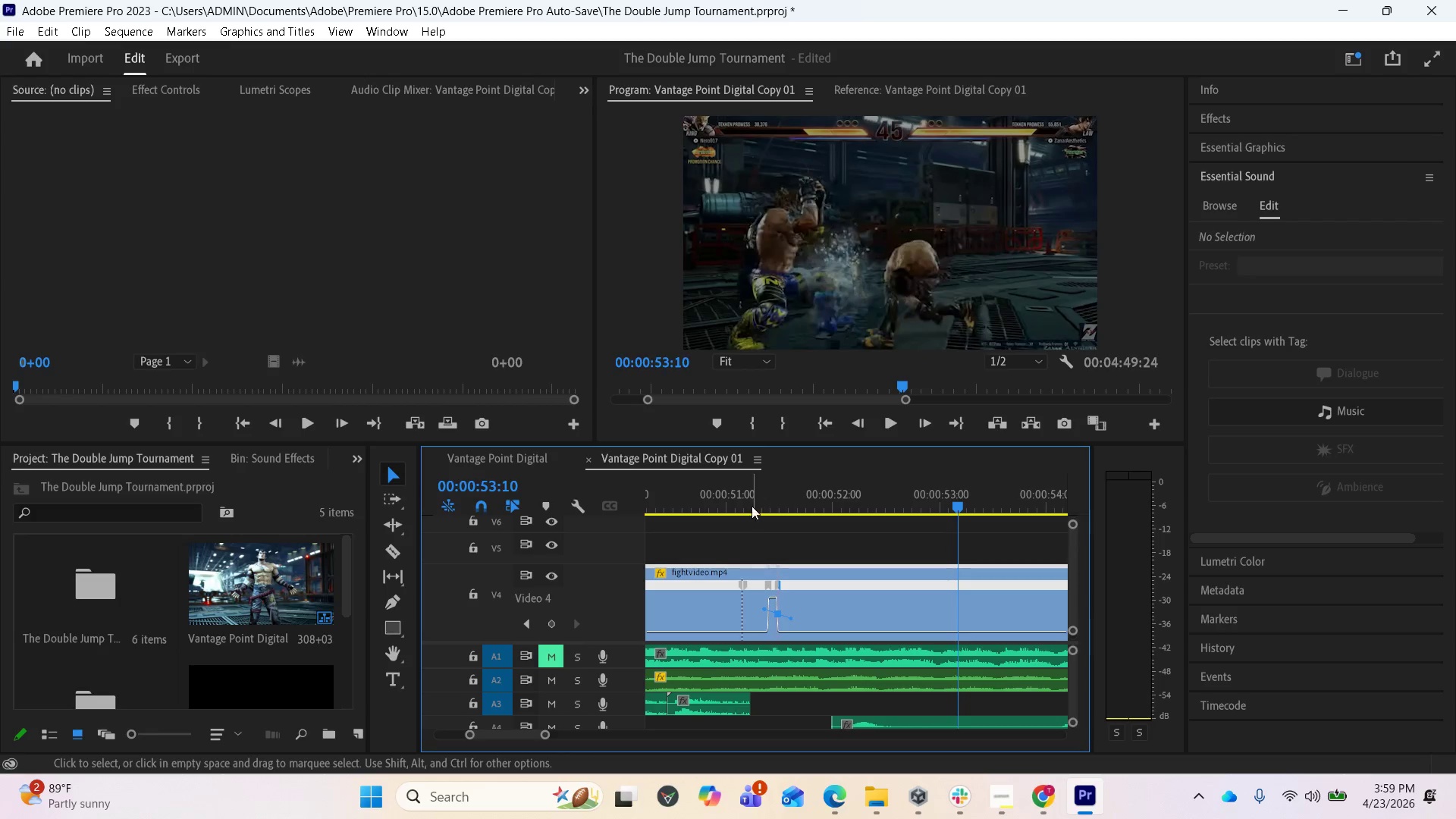 
left_click([739, 487])
 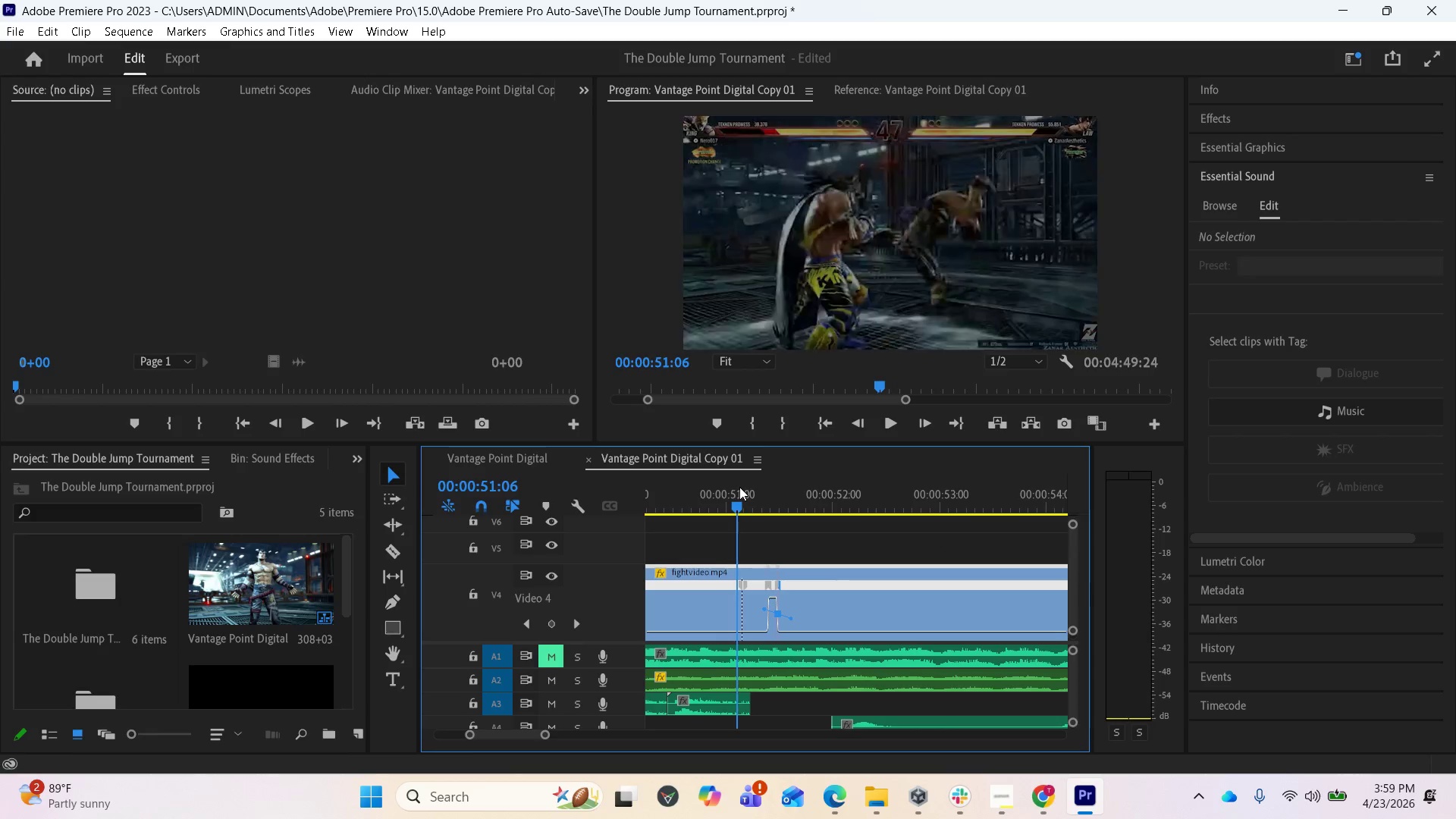 
key(Space)
 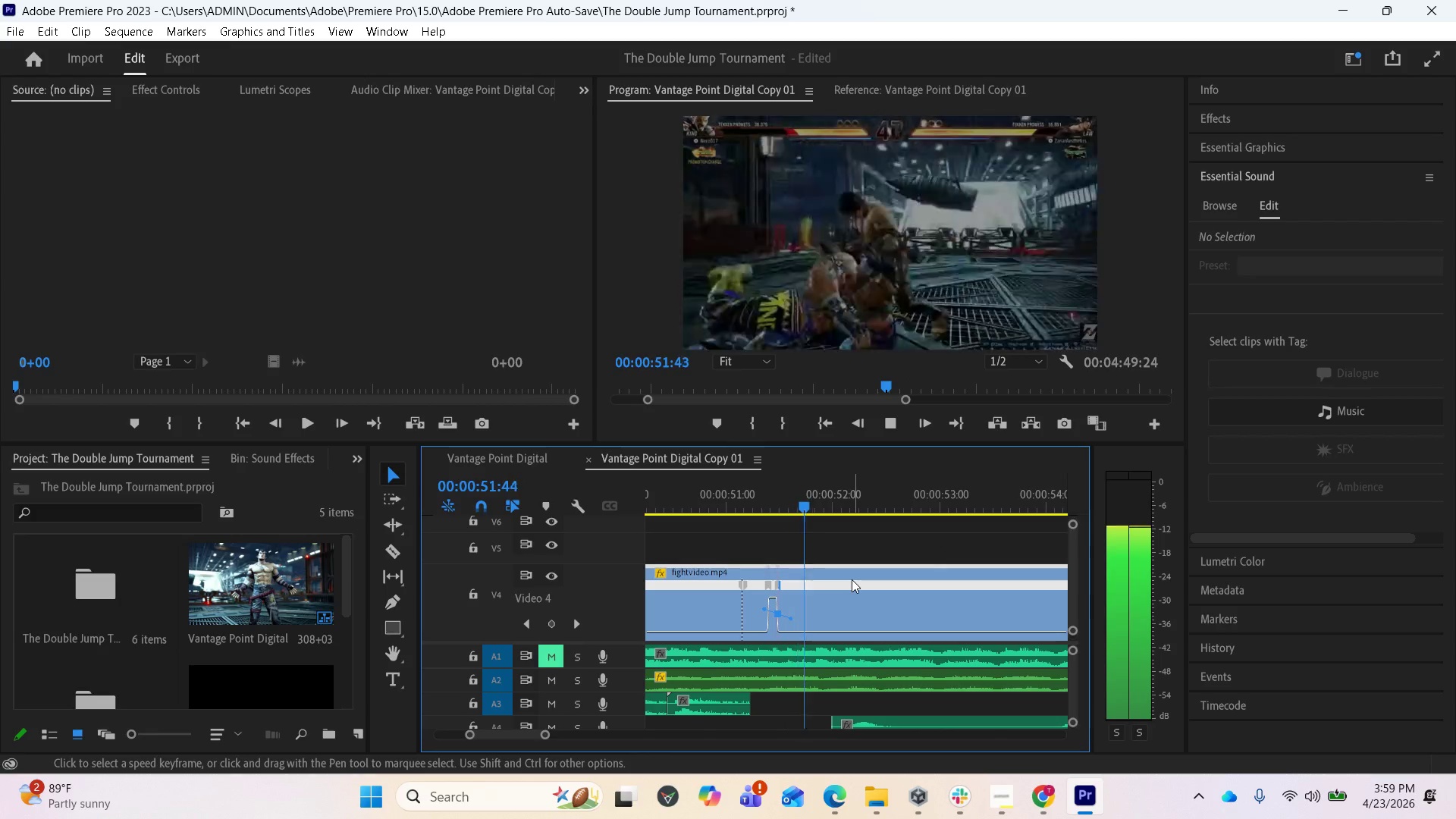 
key(Space)
 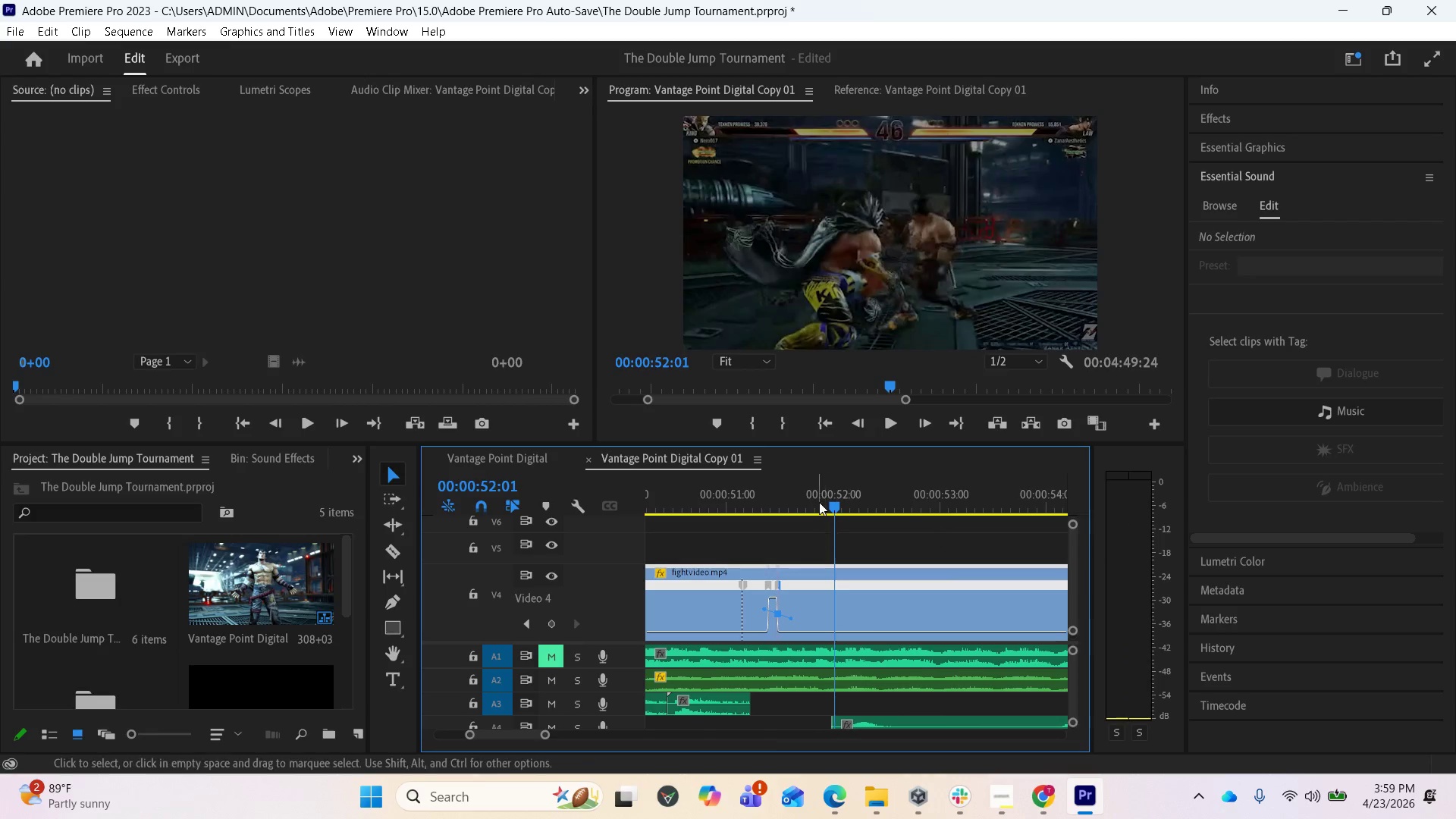 
left_click_drag(start_coordinate=[825, 505], to_coordinate=[783, 504])
 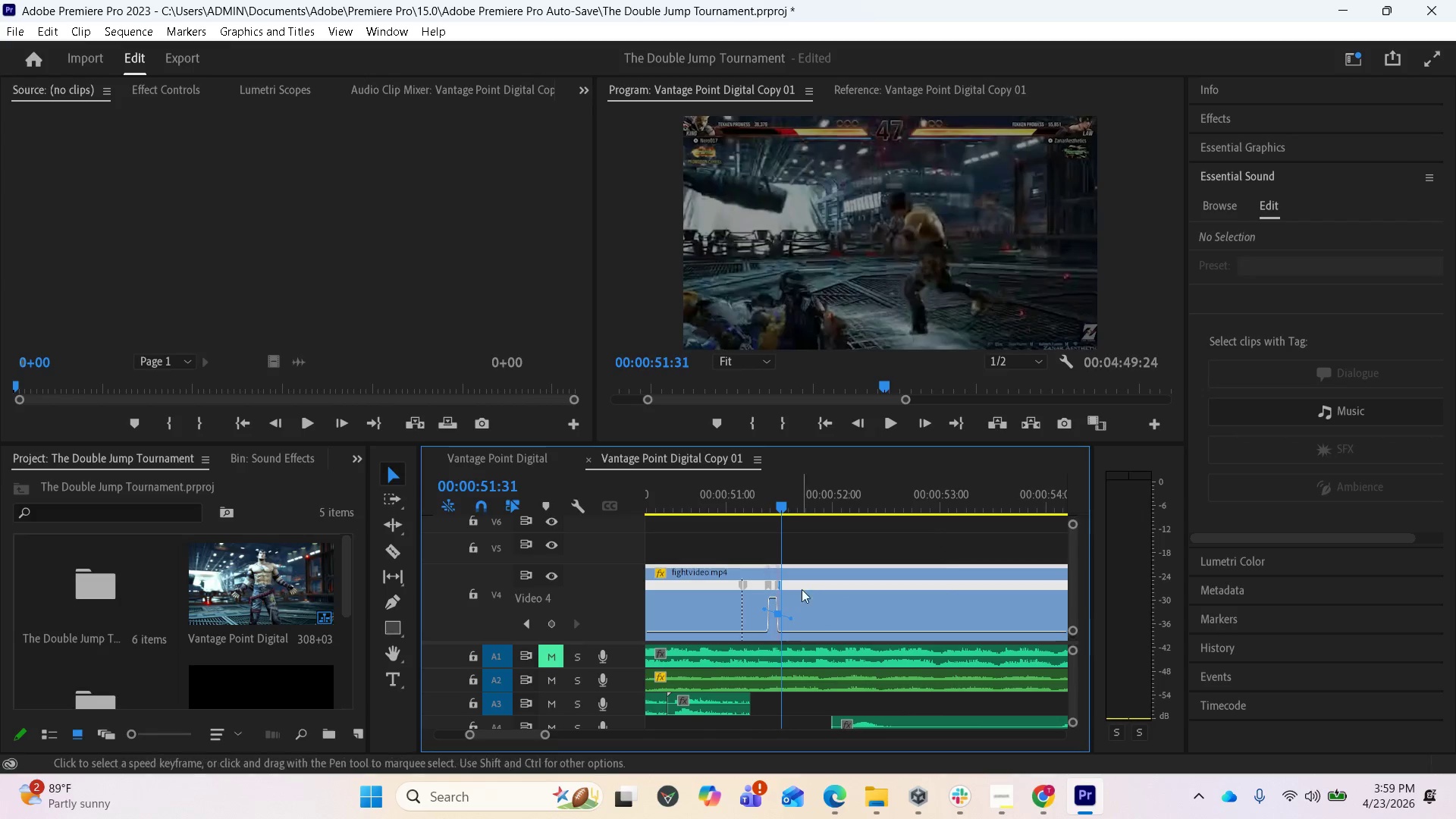 
mouse_move([828, 627])
 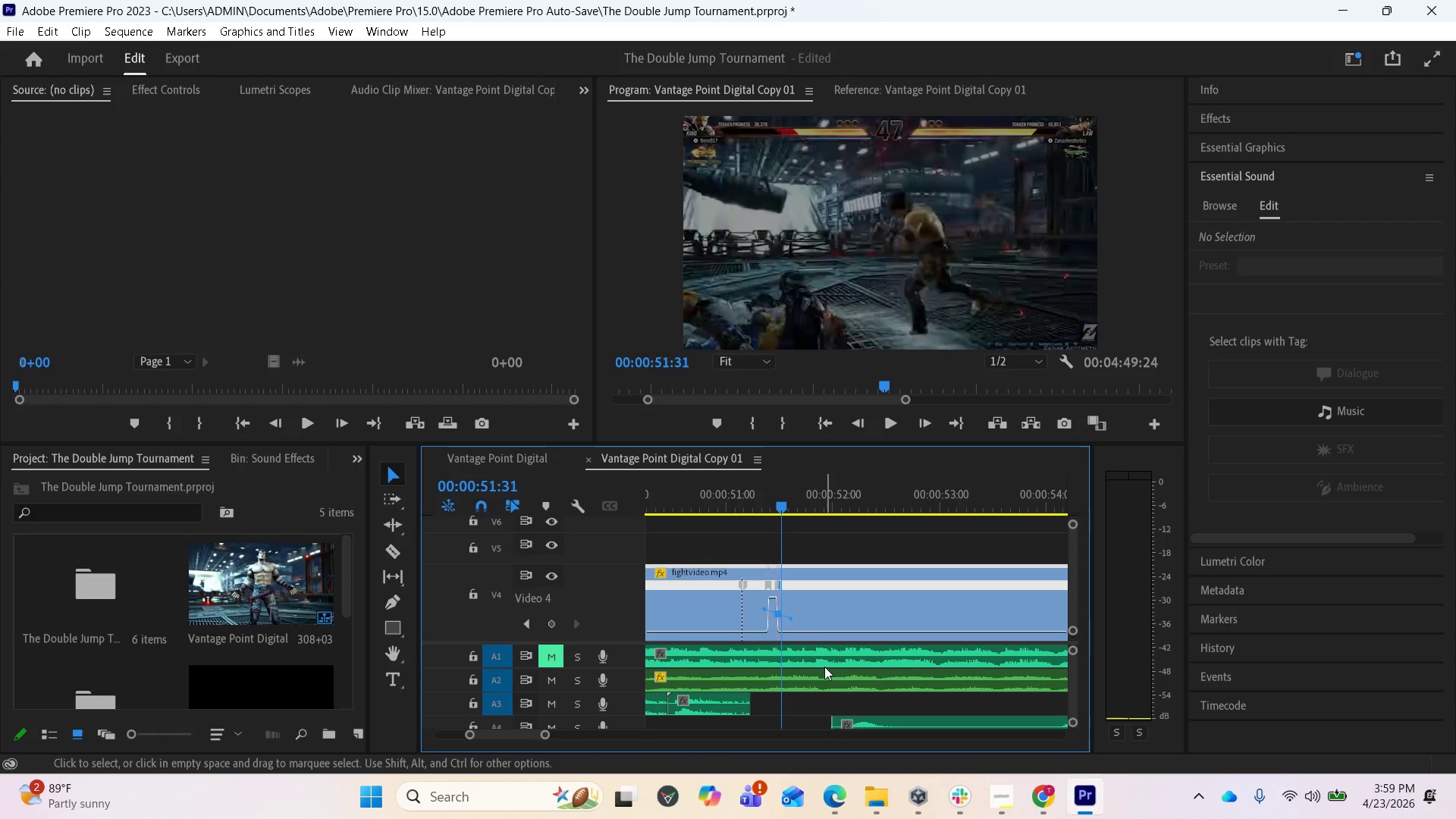 
key(Equal)
 